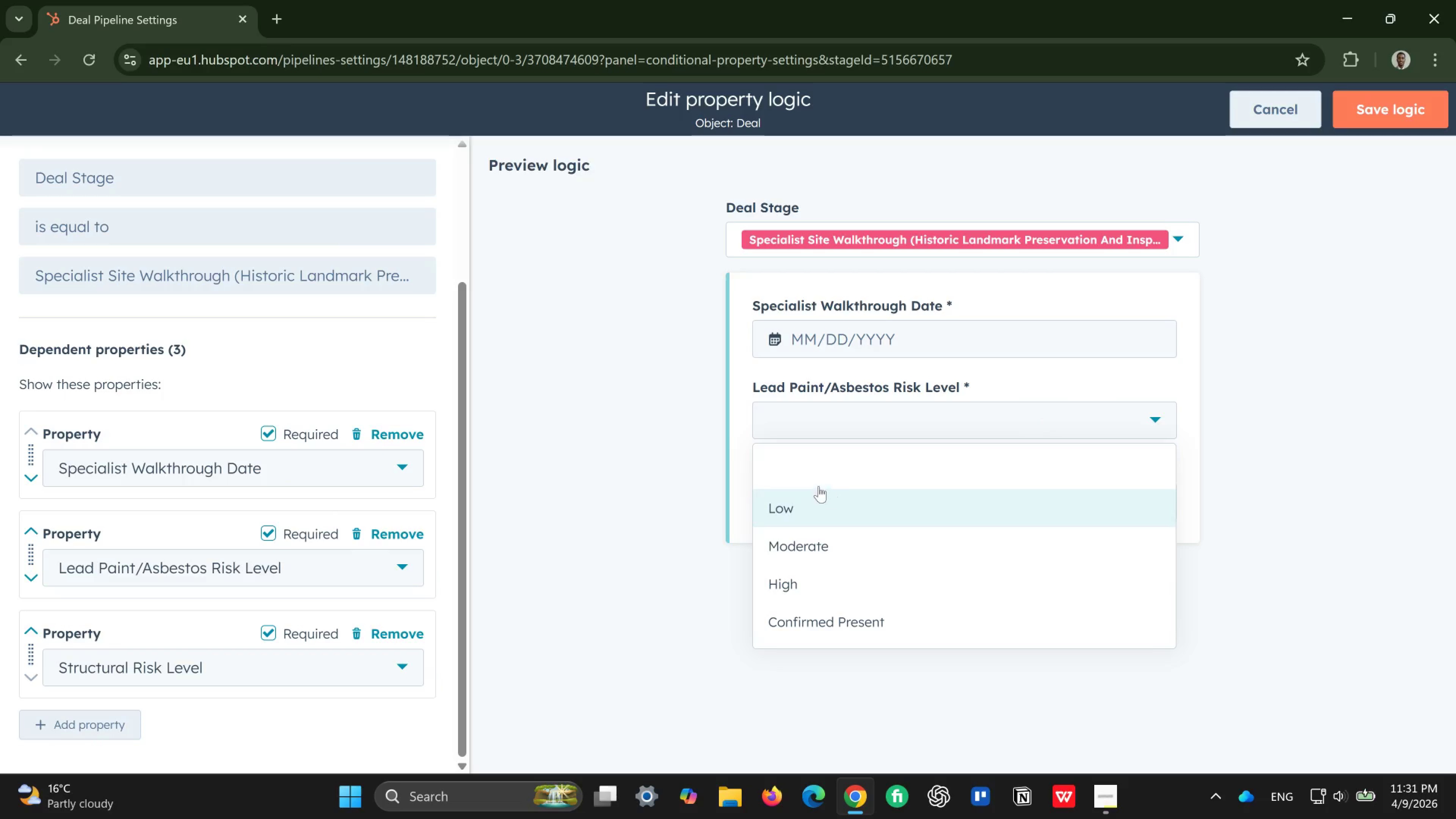 
left_click([672, 493])
 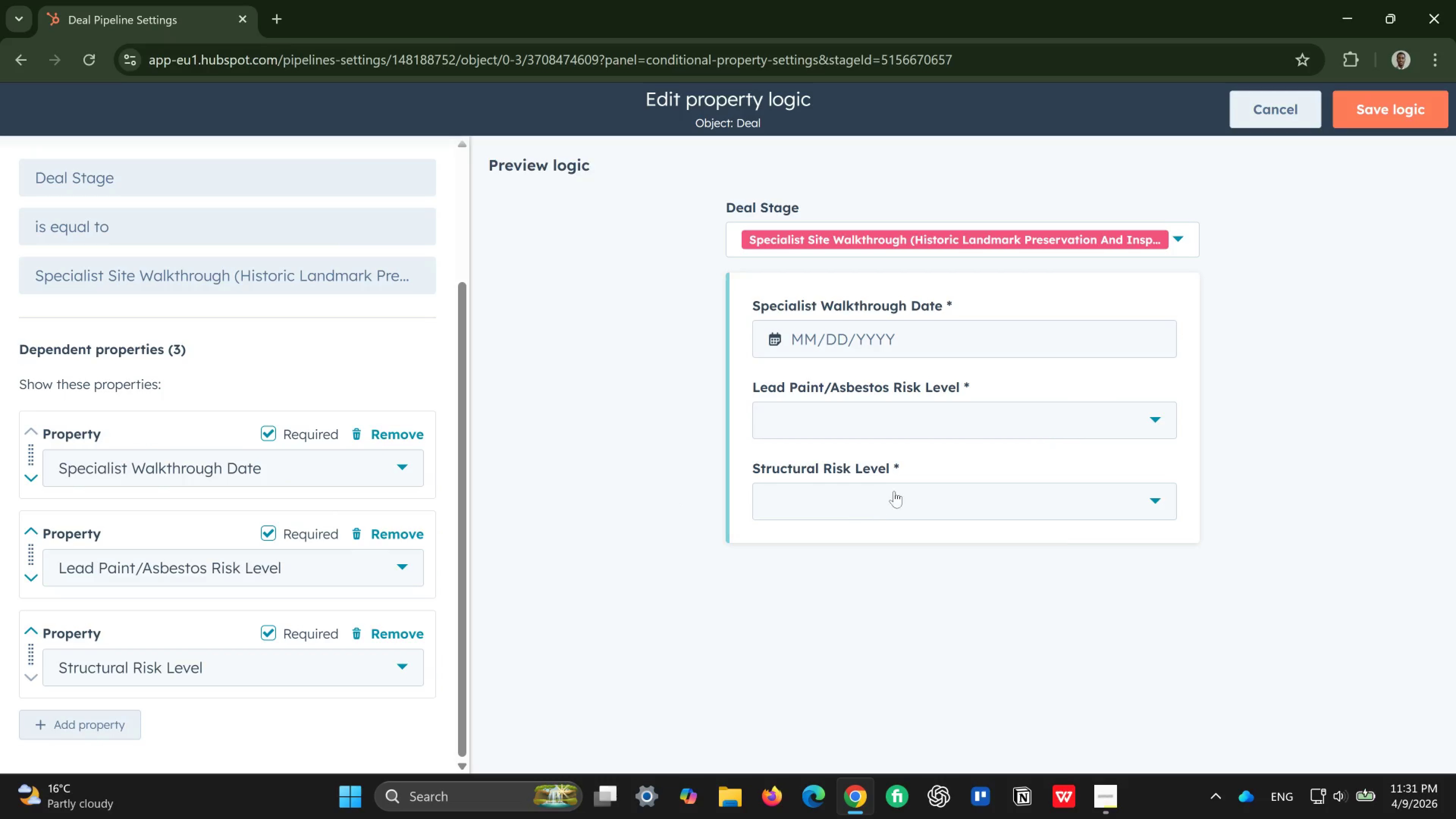 
left_click([901, 491])
 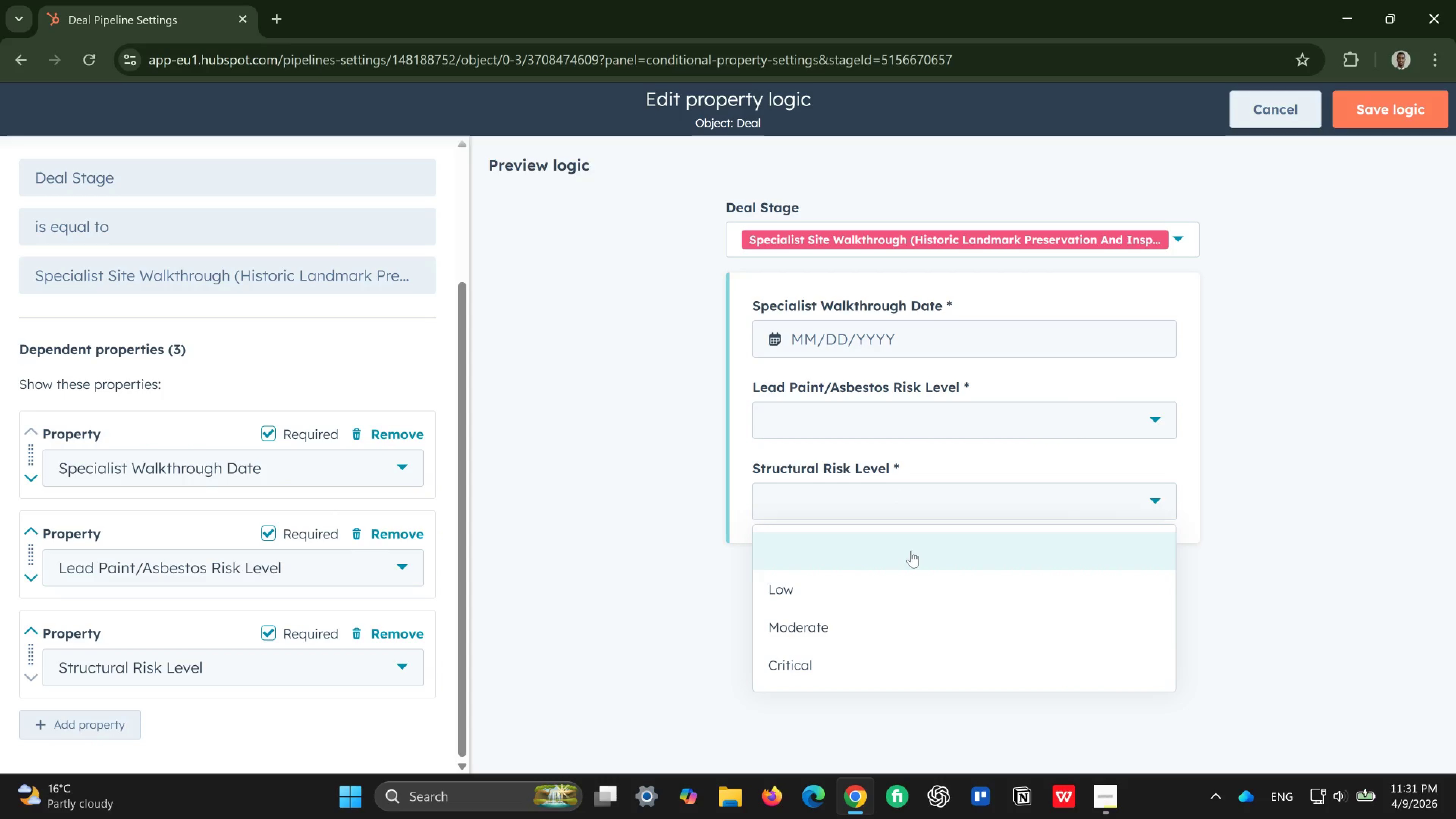 
left_click([1364, 304])
 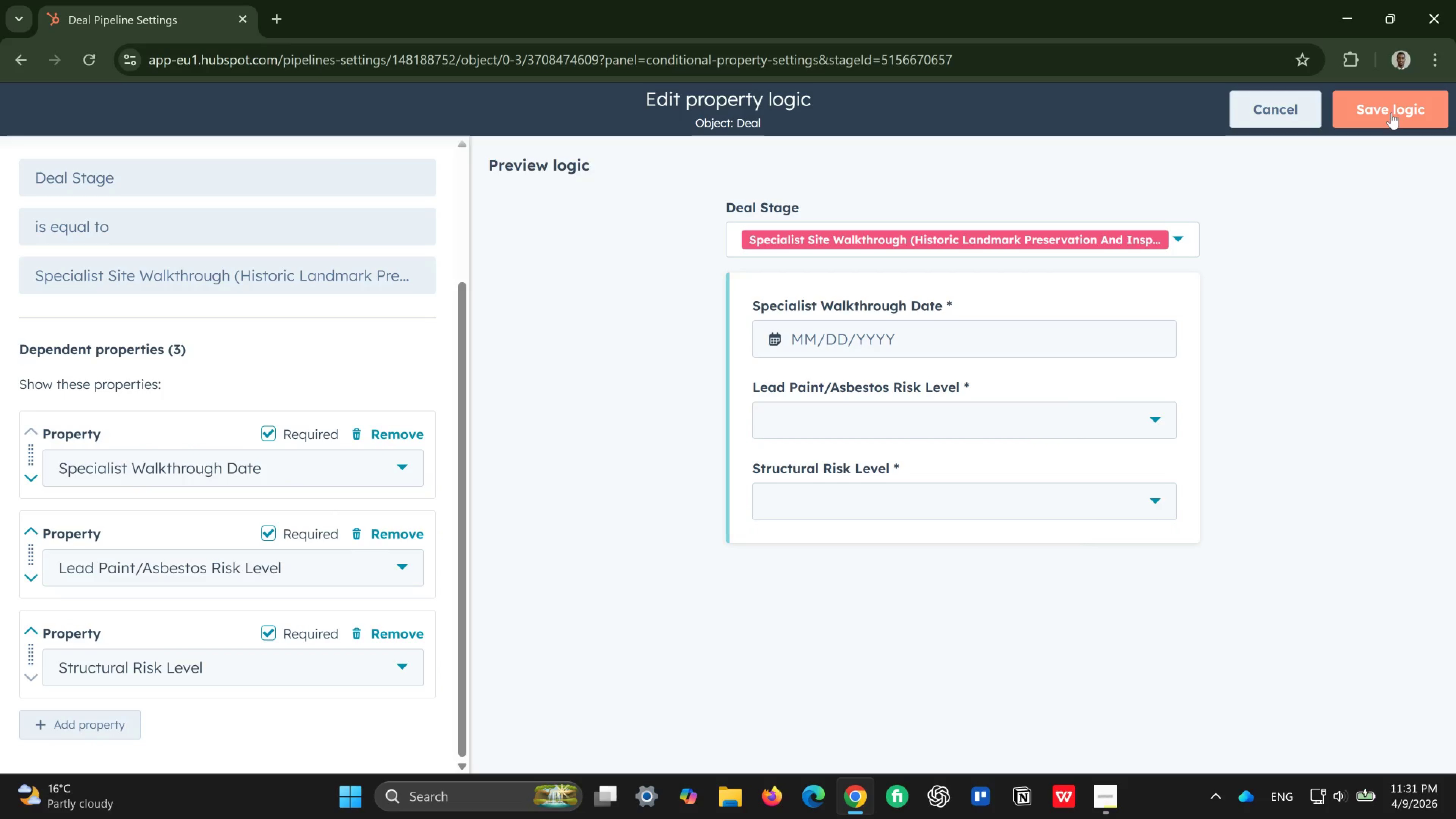 
left_click([1391, 113])
 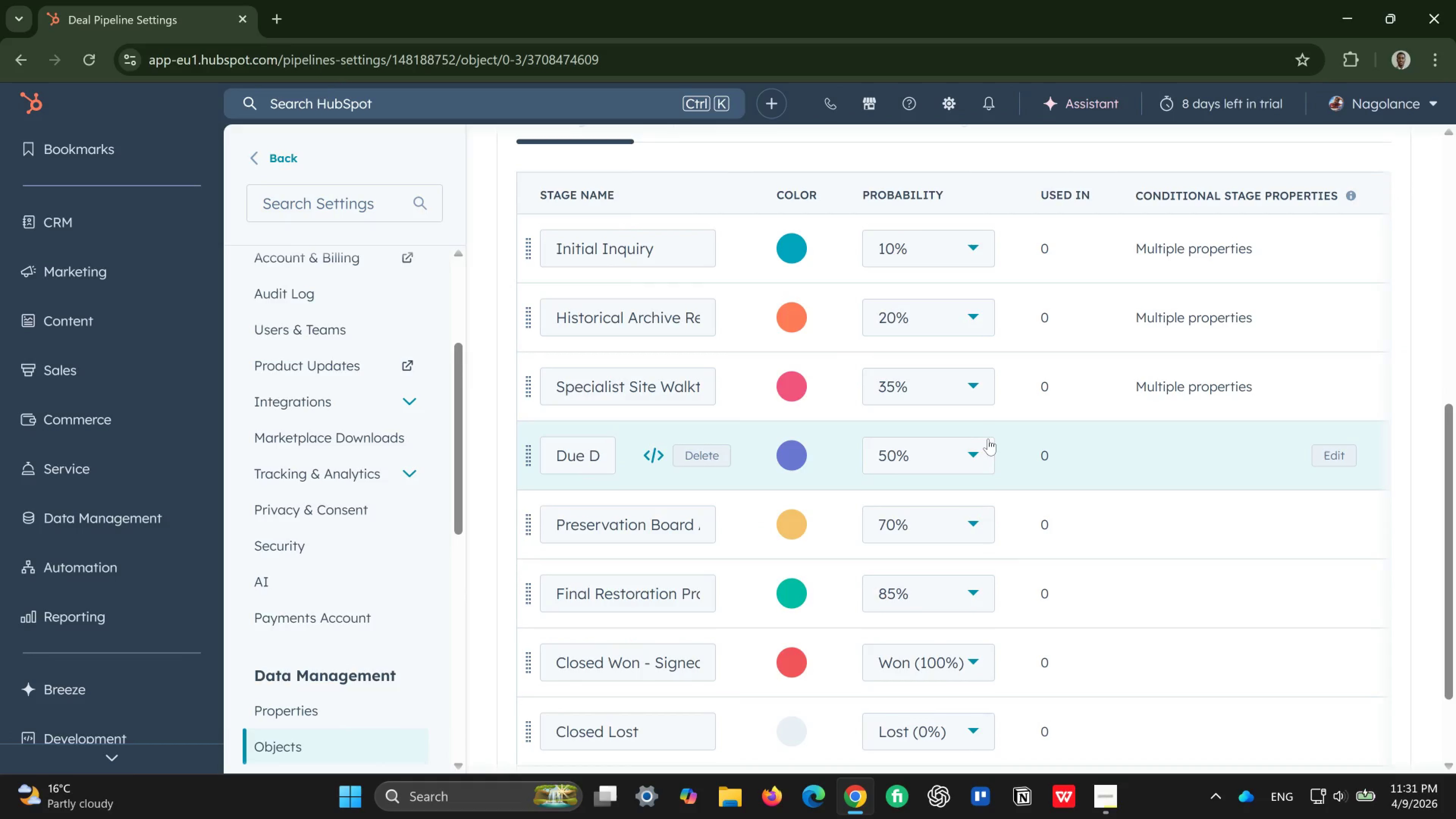 
wait(8.92)
 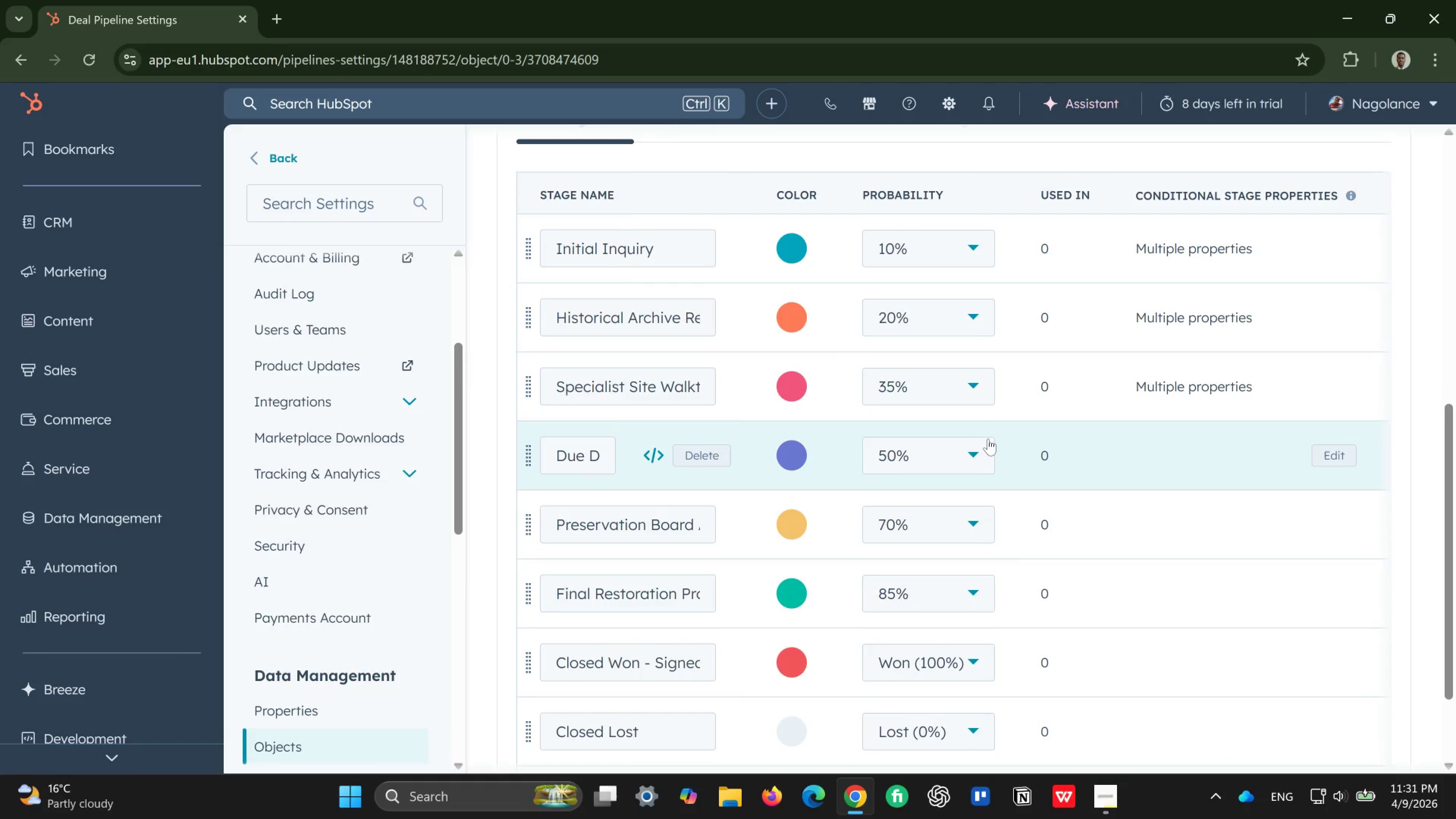 
left_click([1340, 450])
 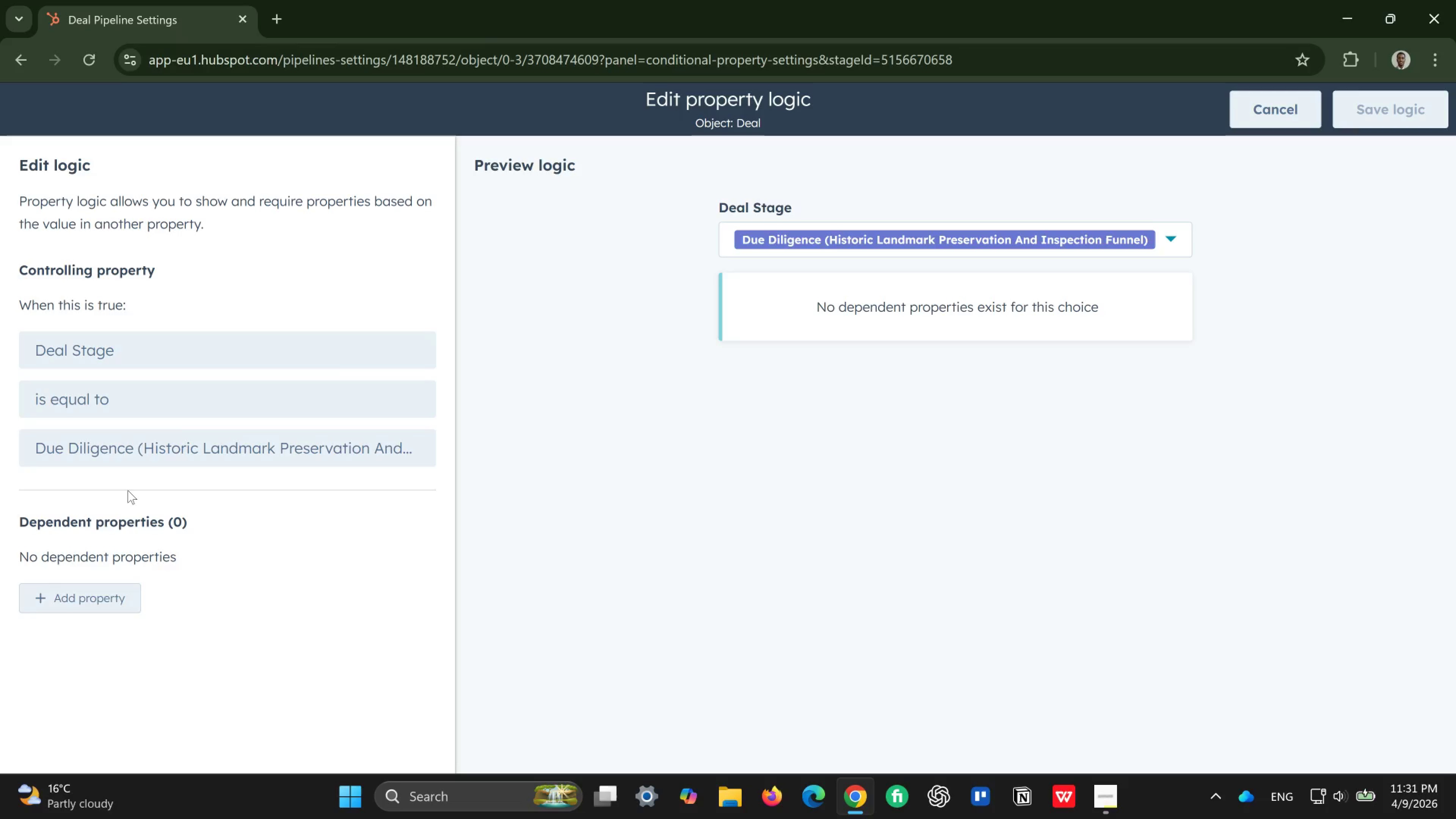 
left_click([72, 587])
 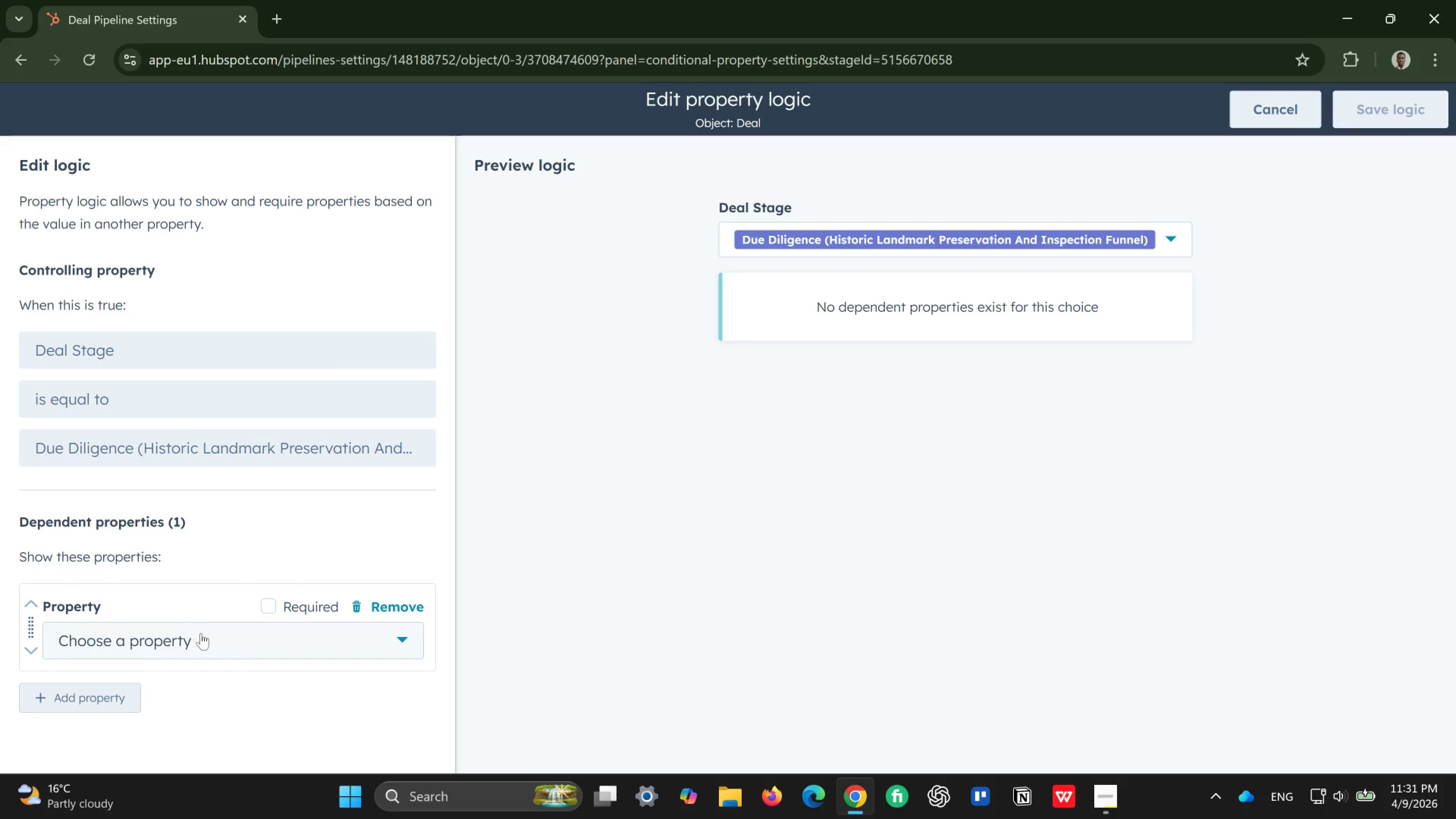 
left_click([223, 639])
 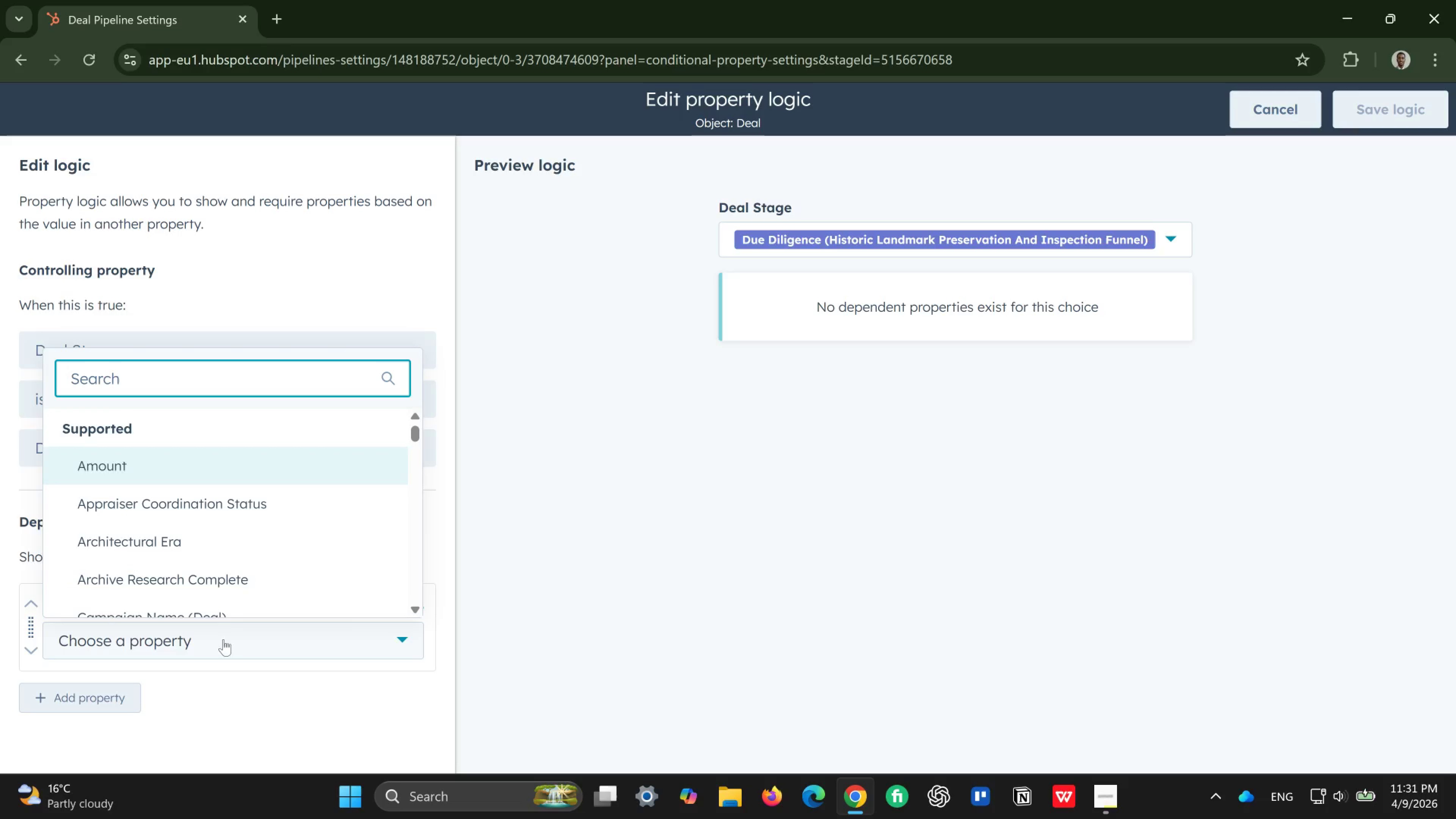 
mouse_move([255, 534])
 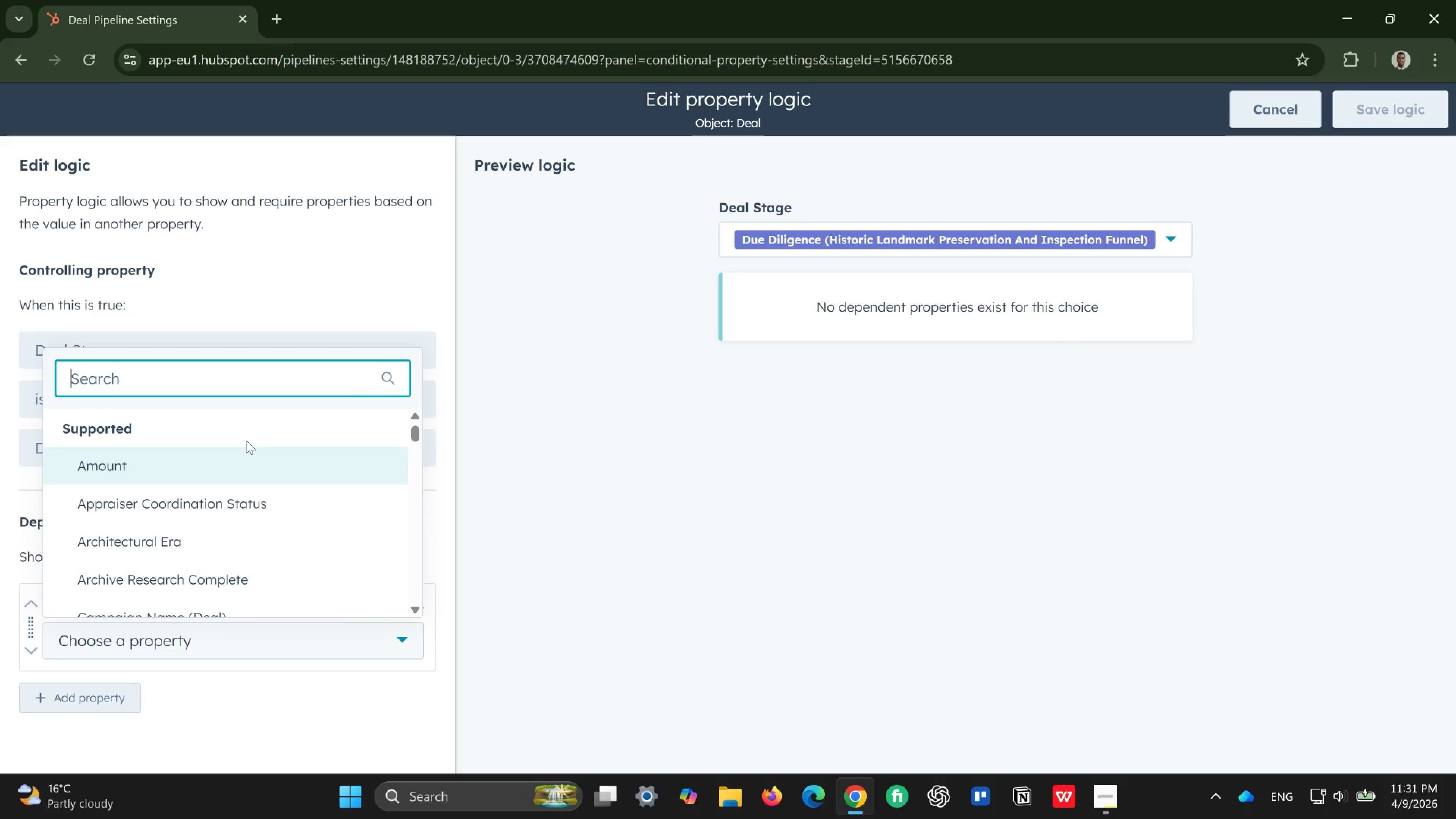 
type(tit)
 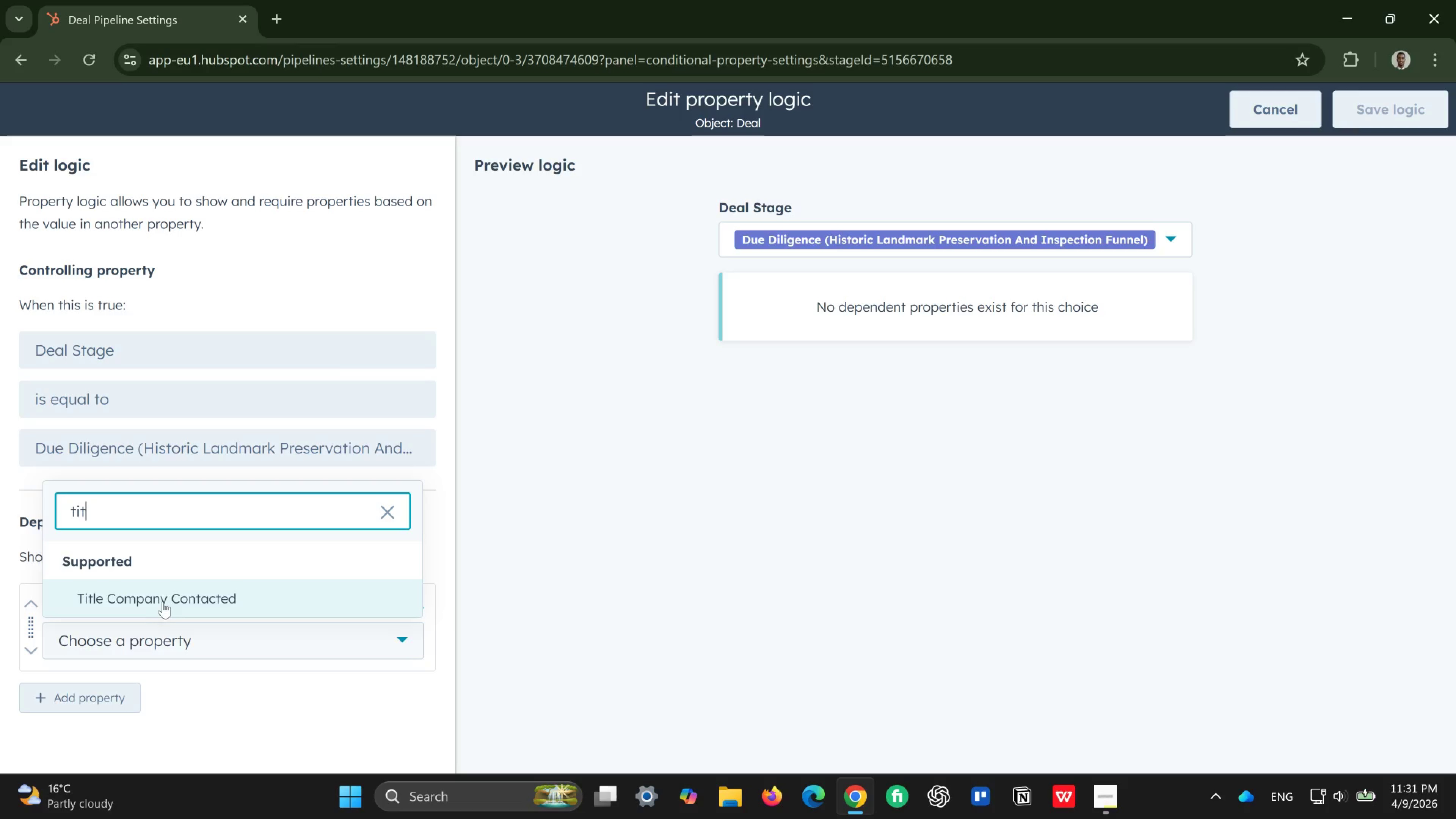 
left_click([184, 595])
 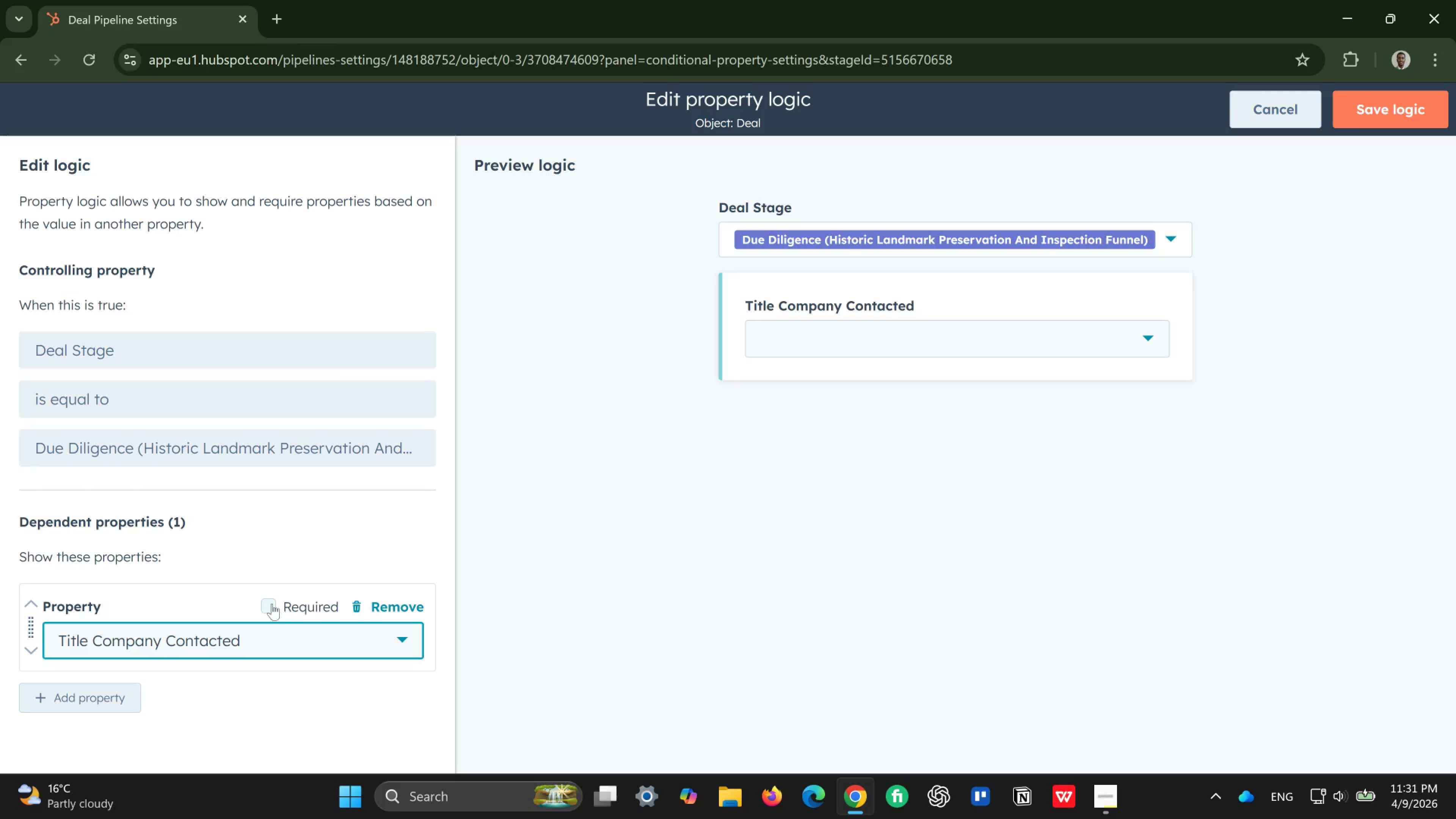 
left_click([271, 603])
 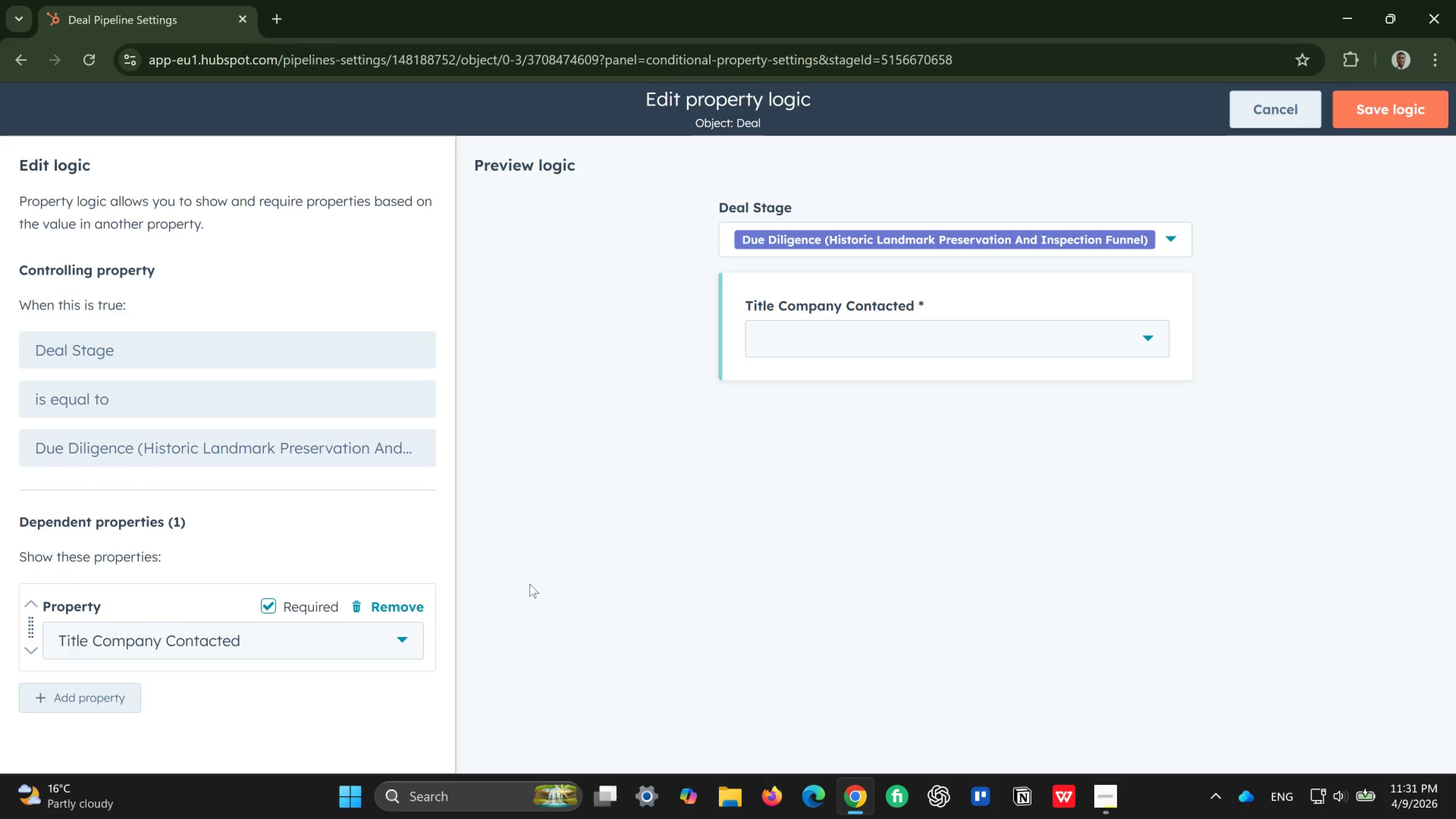 
left_click([91, 691])
 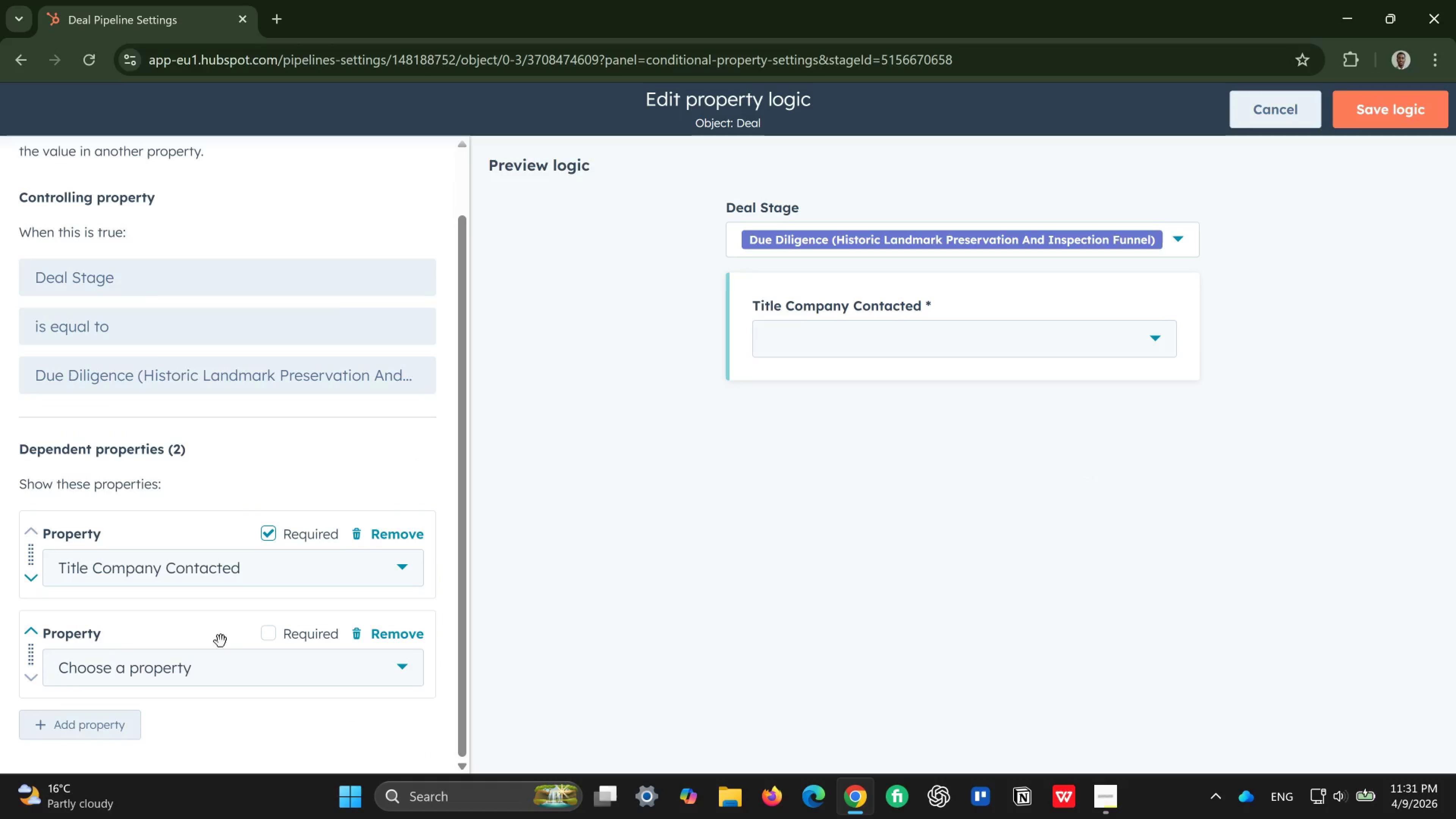 
left_click([230, 670])
 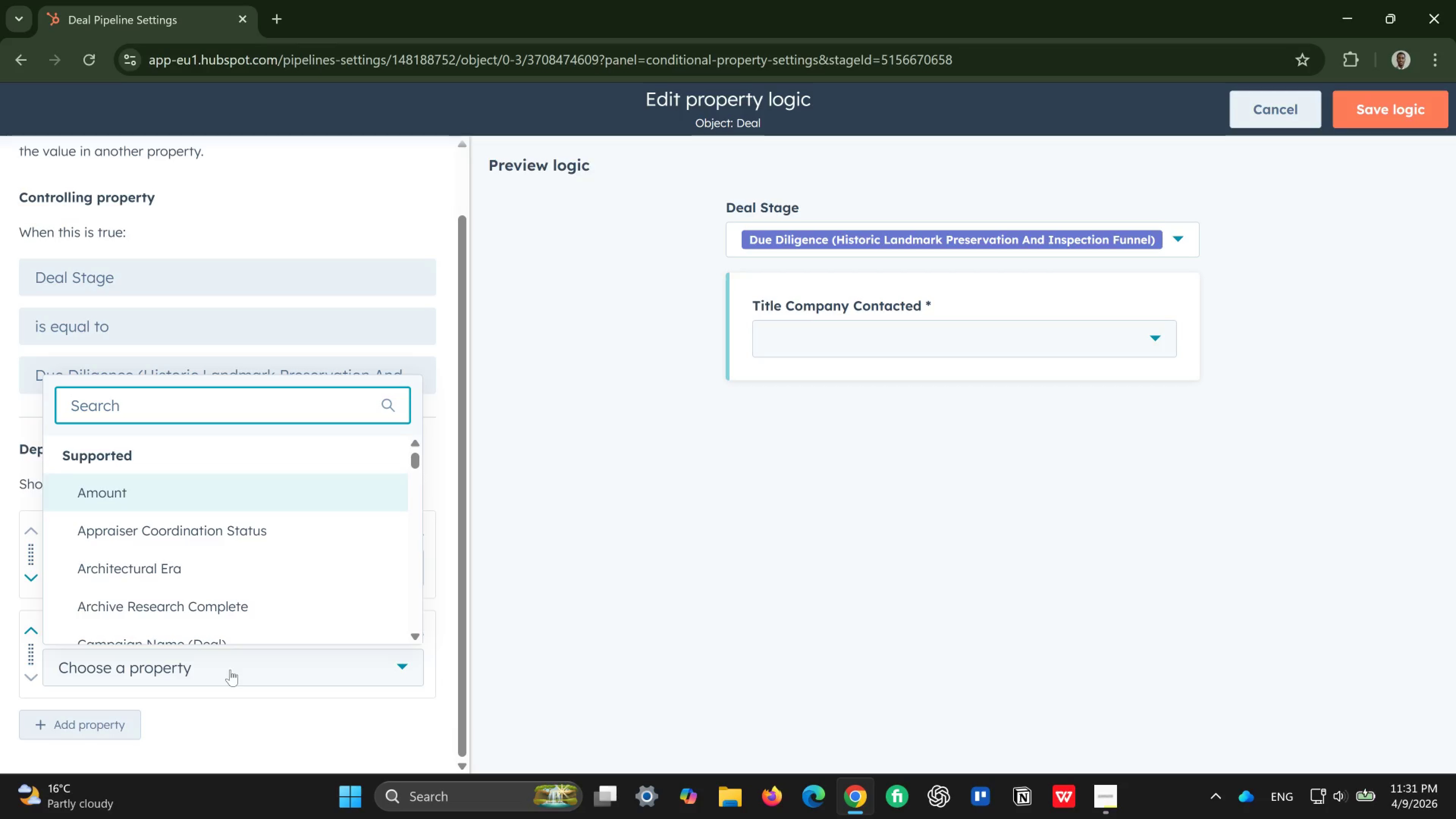 
type(spe)
 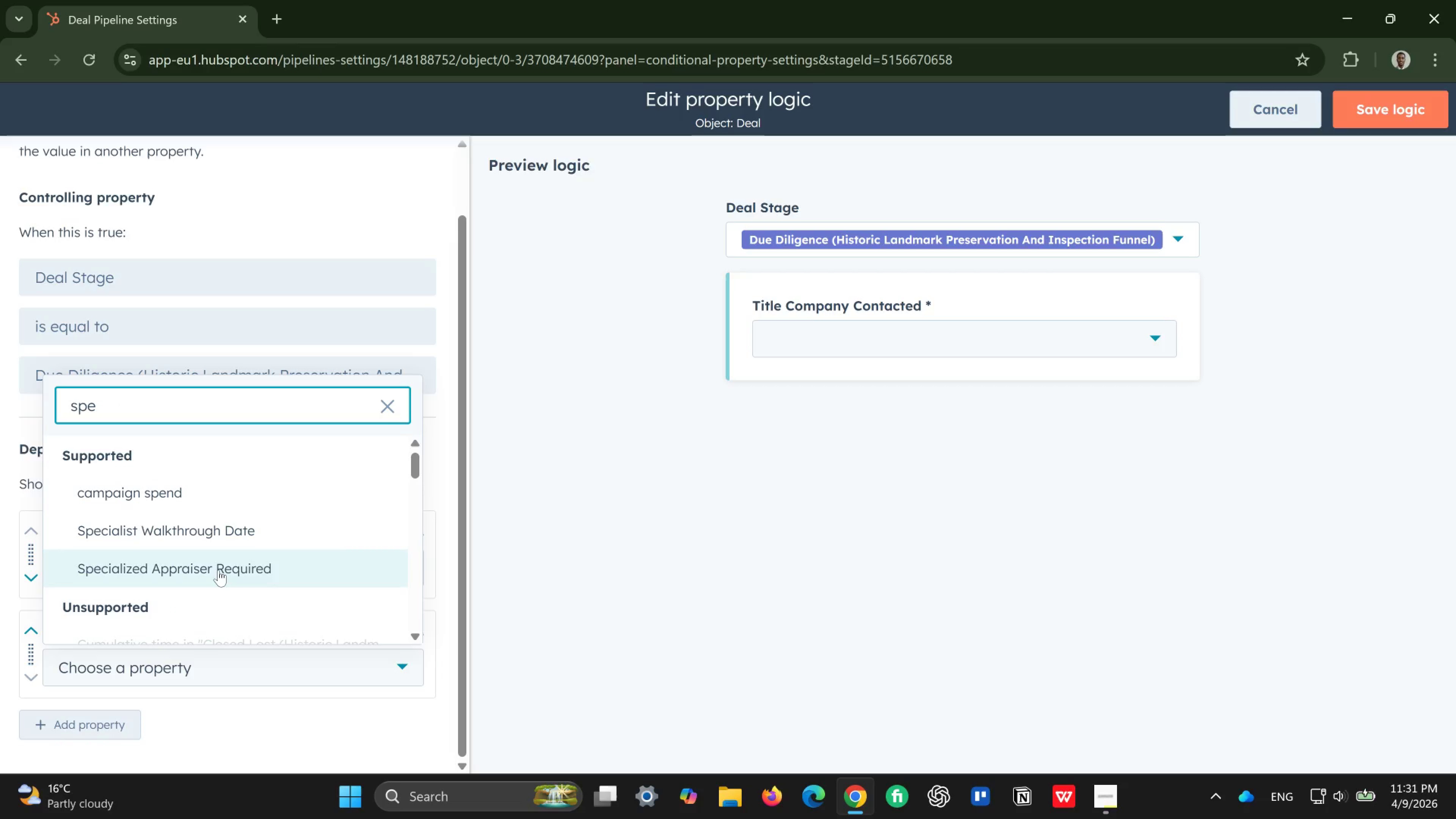 
left_click([218, 570])
 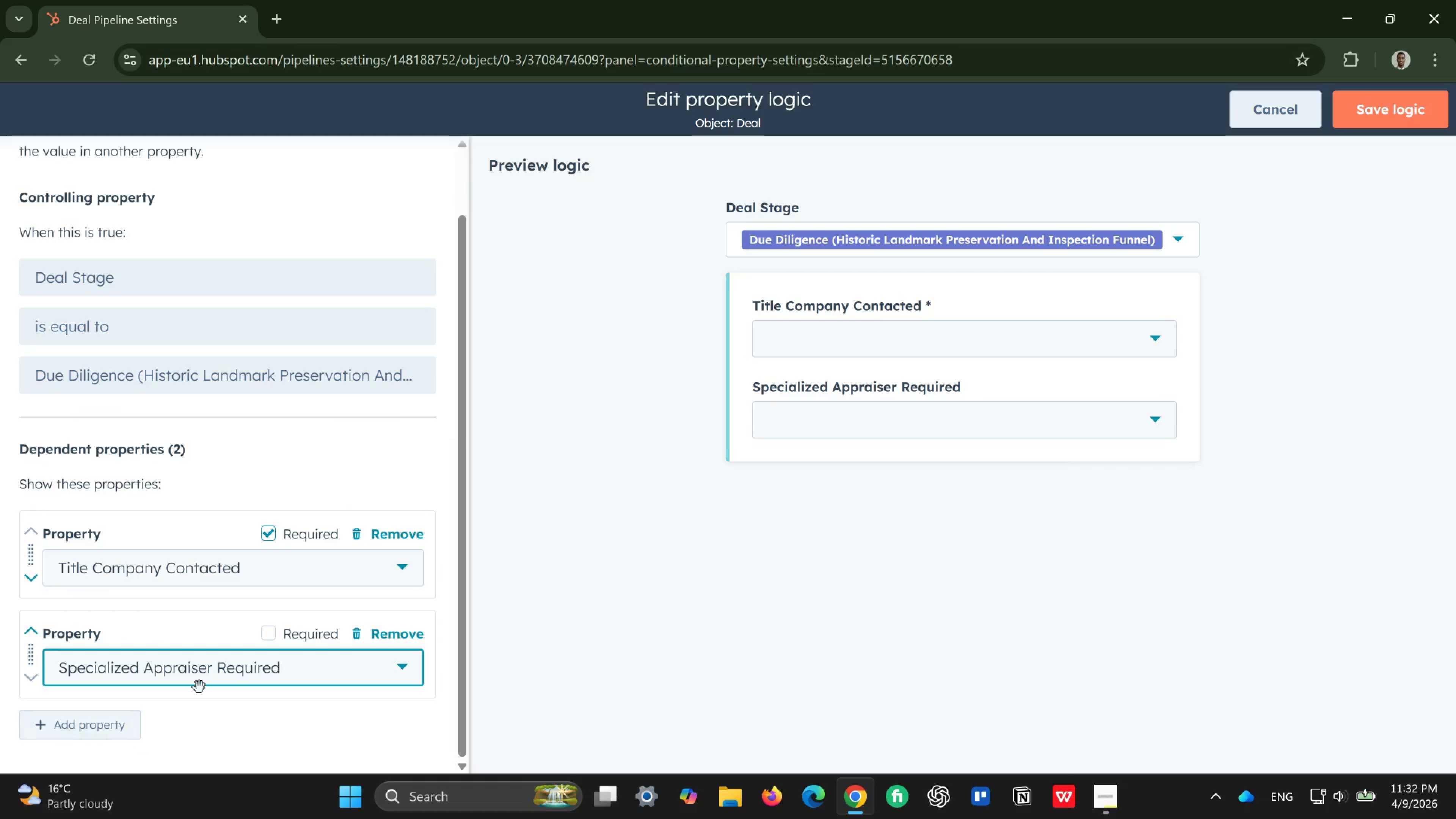 
left_click([268, 640])
 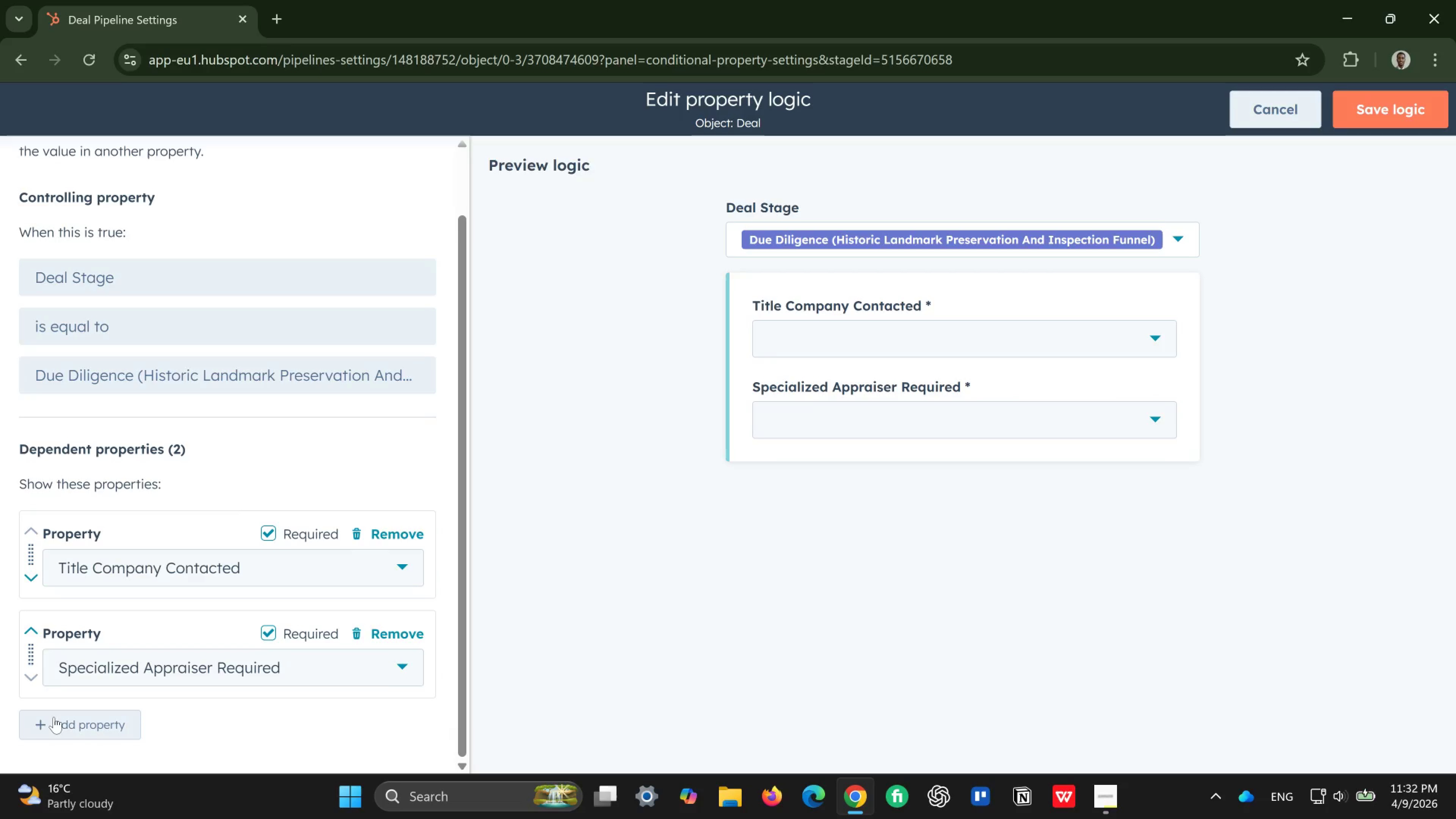 
left_click([83, 718])
 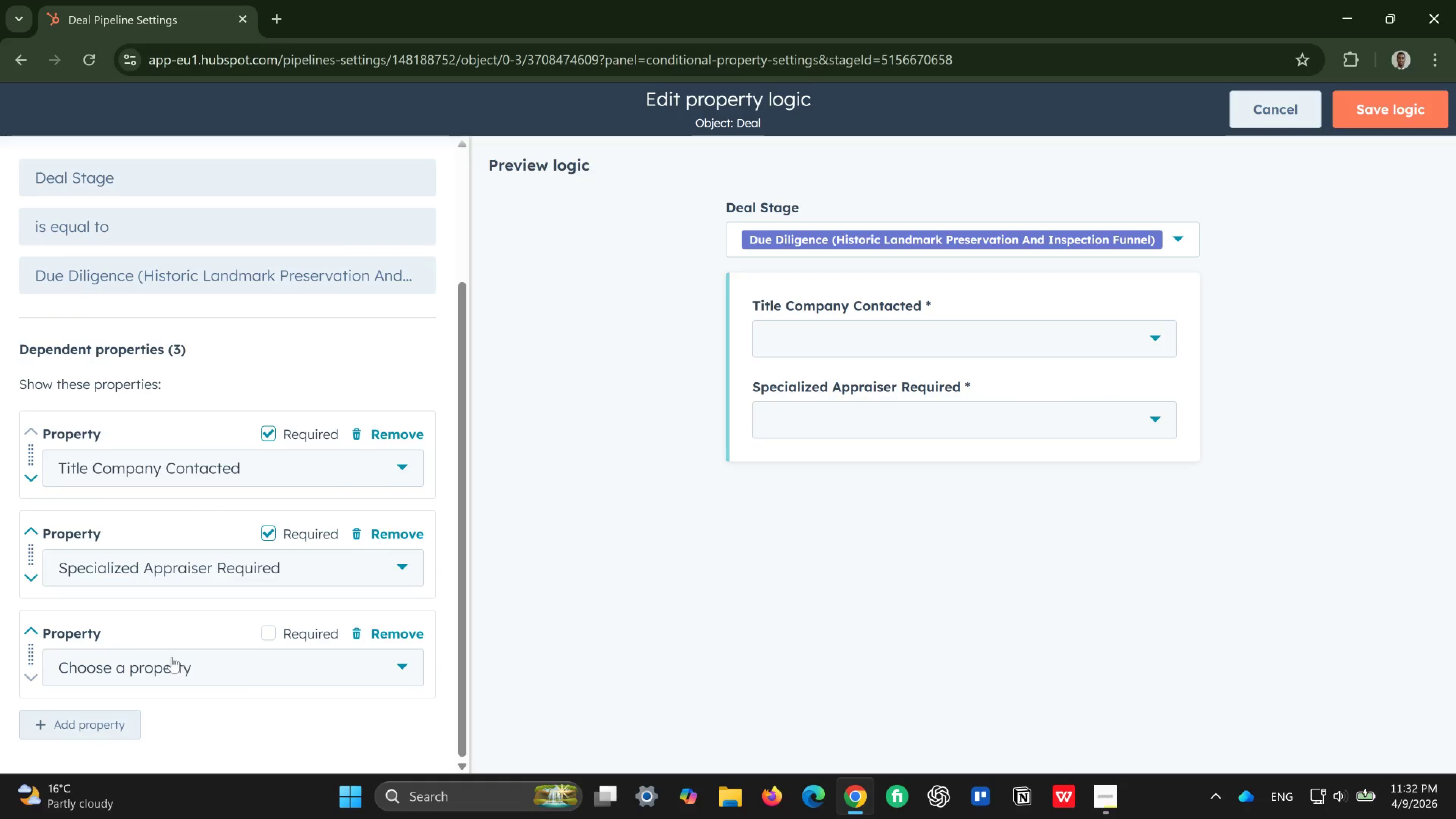 
left_click([188, 657])
 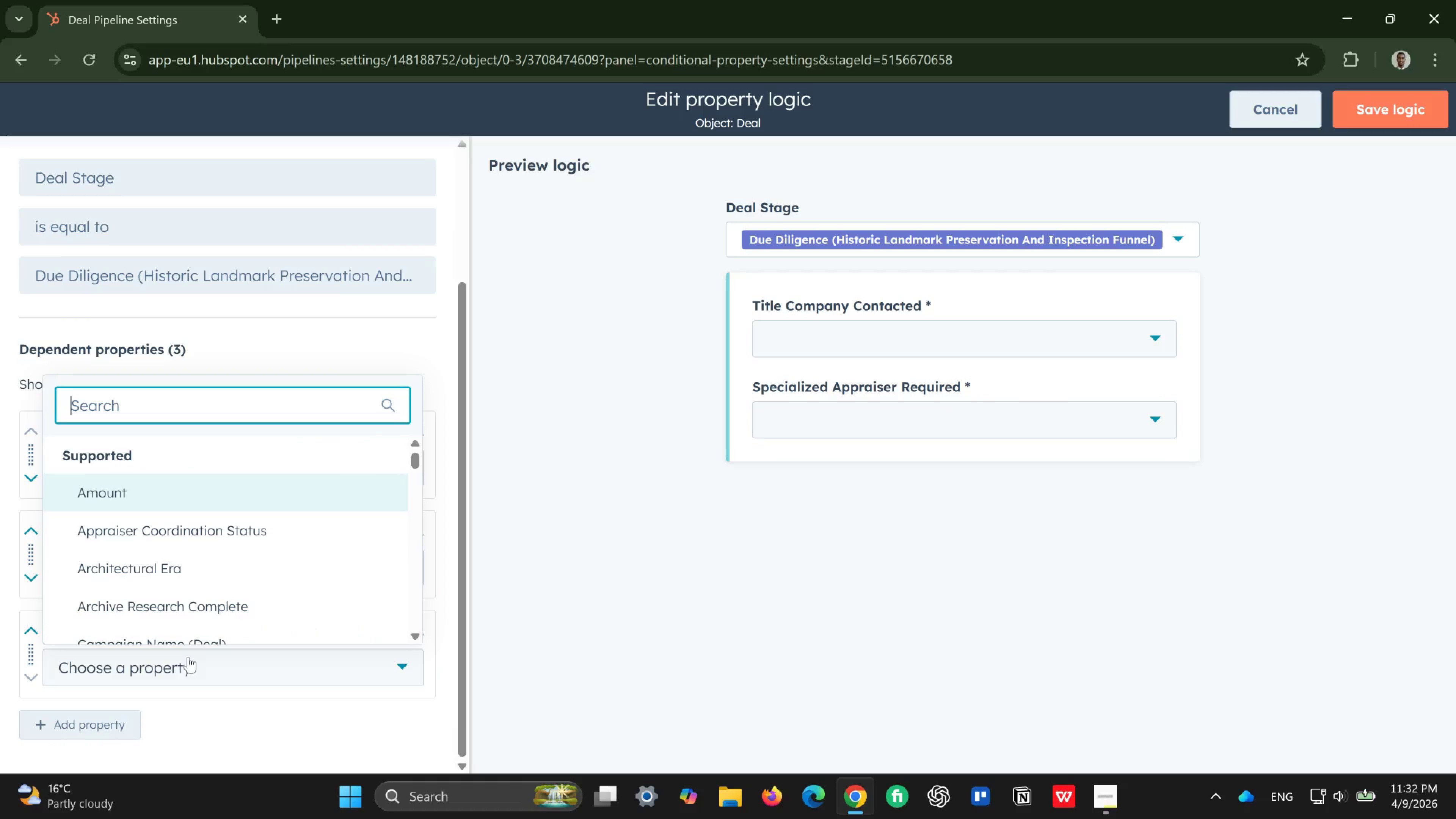 
type(app)
 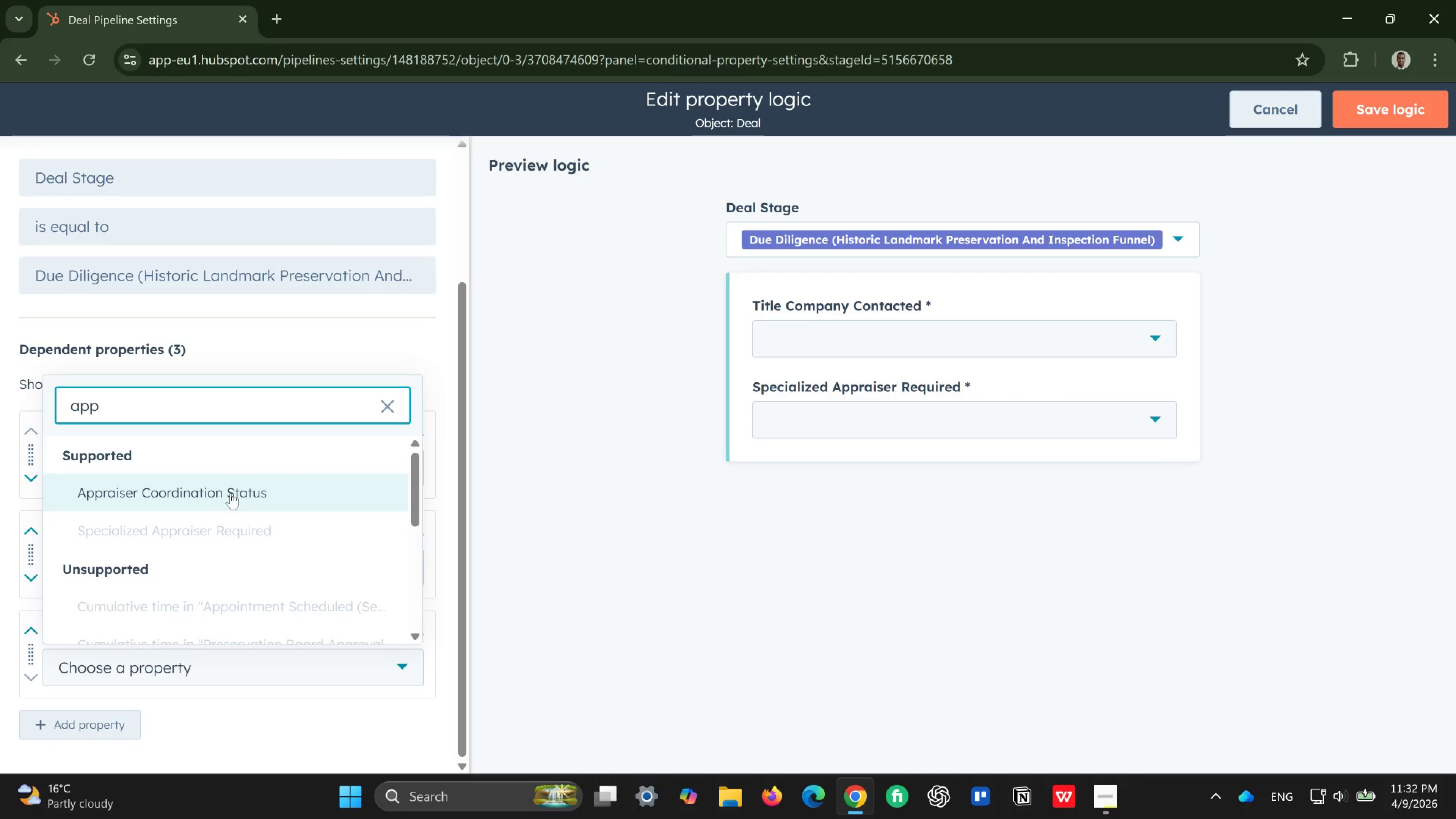 
left_click([243, 491])
 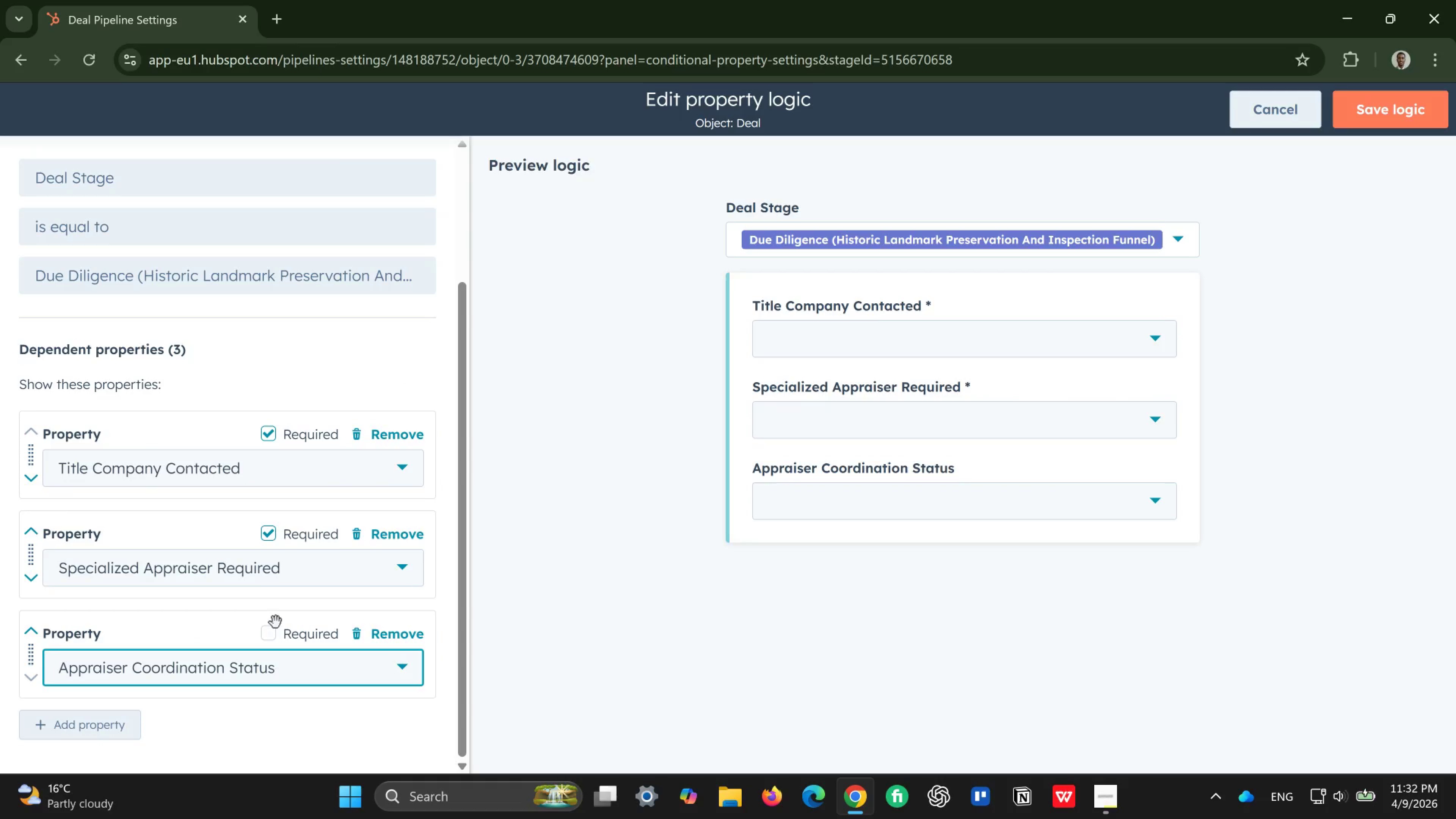 
left_click([269, 634])
 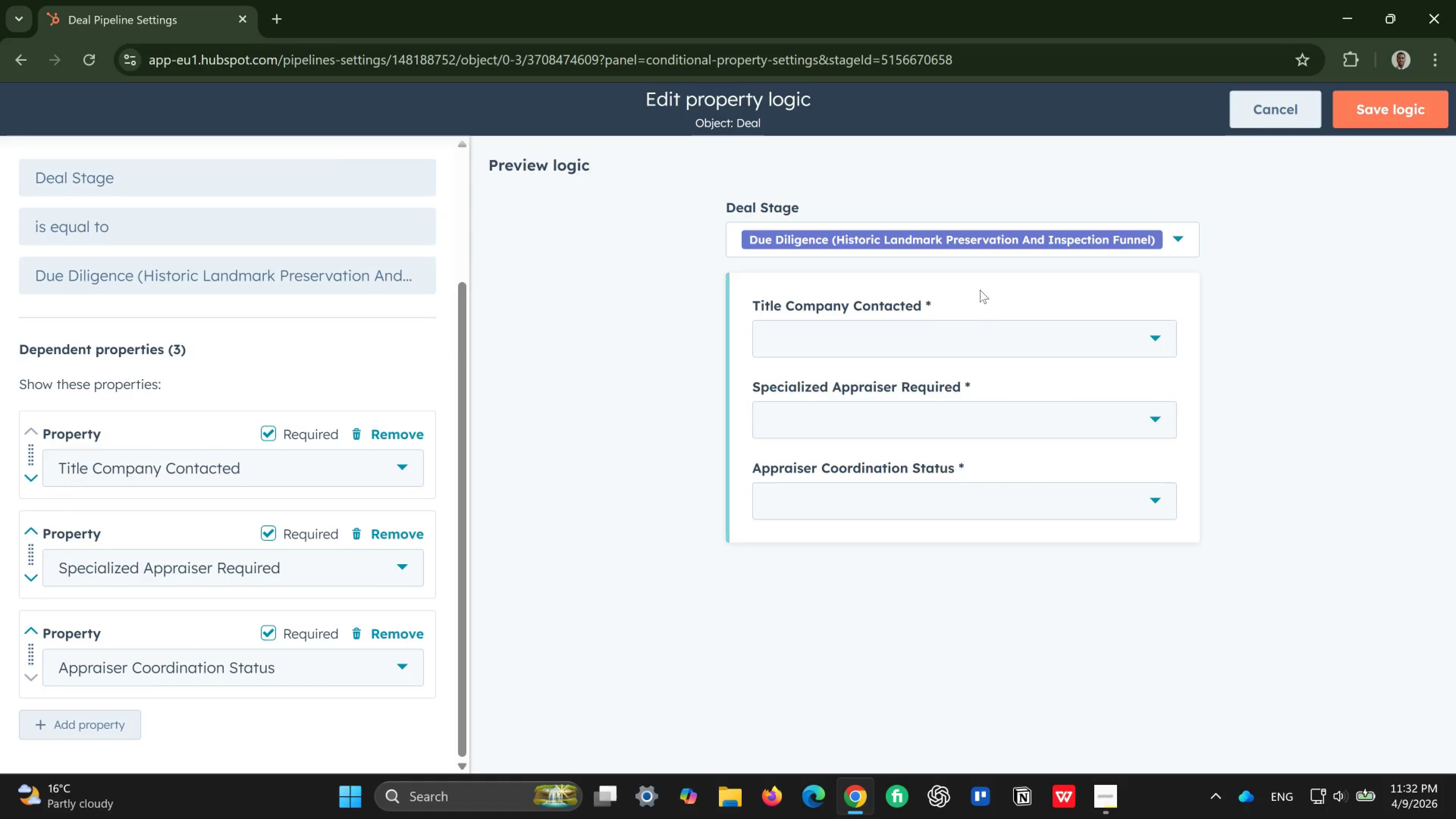 
left_click([982, 338])
 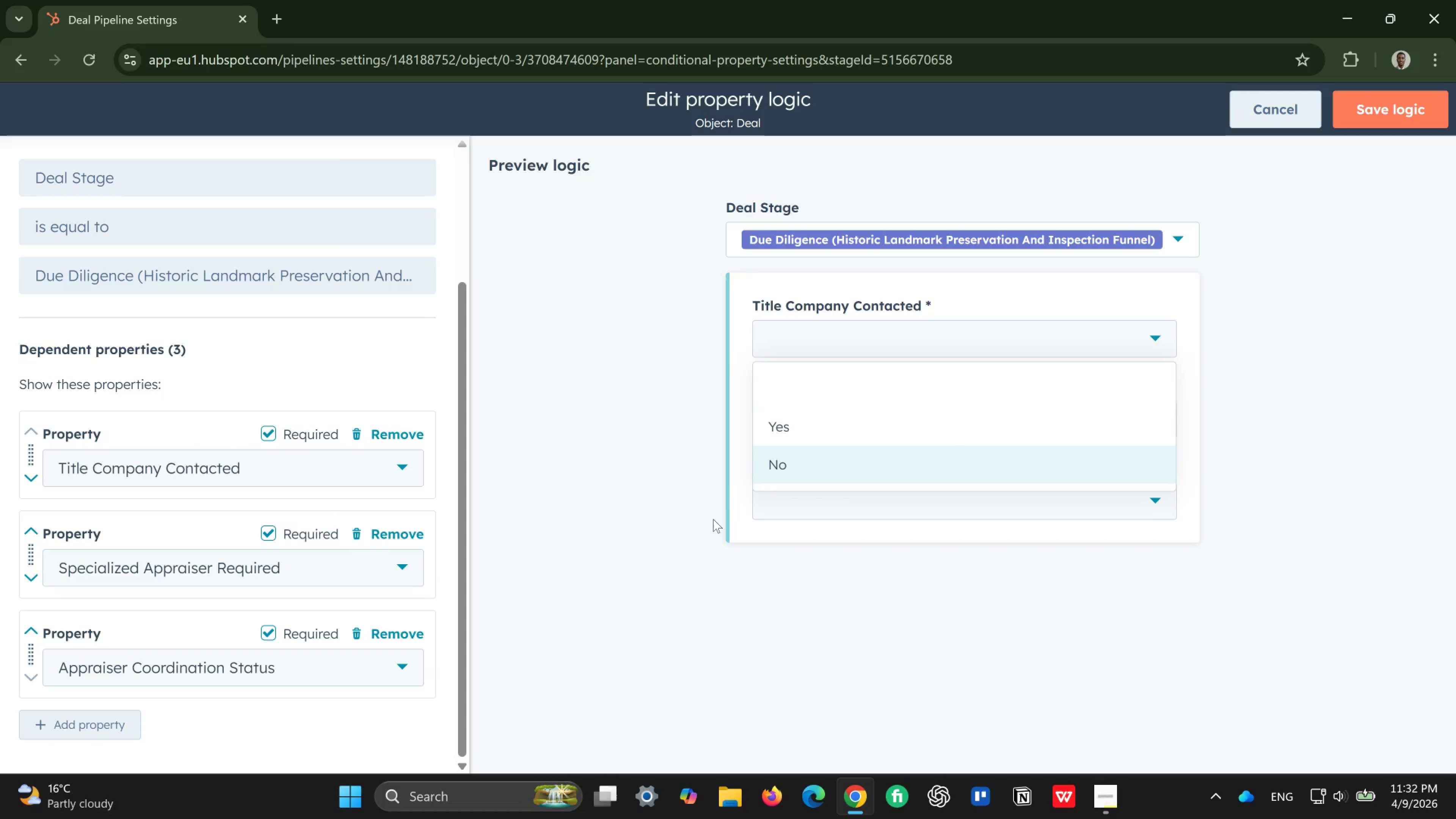 
left_click([711, 519])
 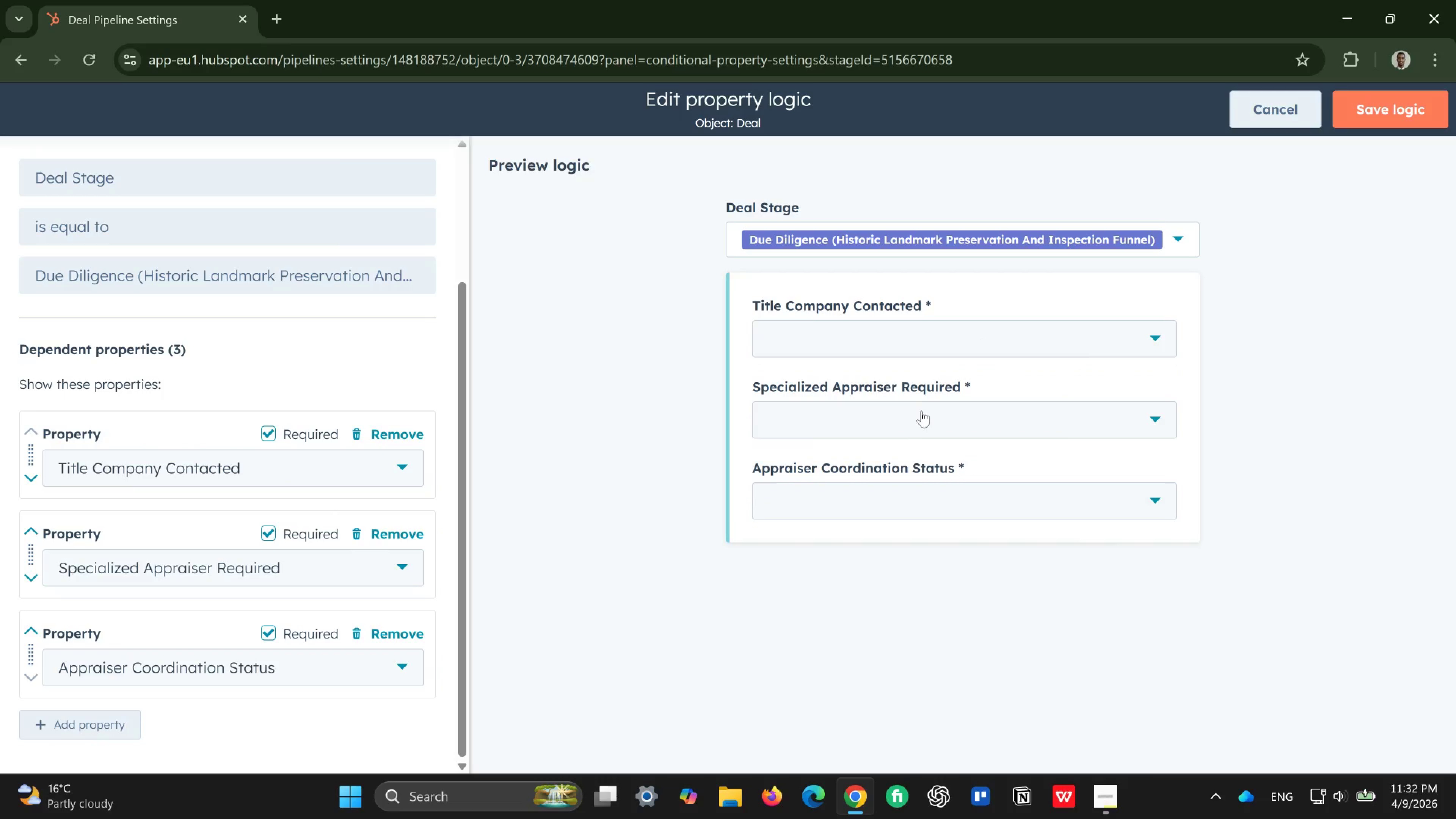 
left_click([922, 411])
 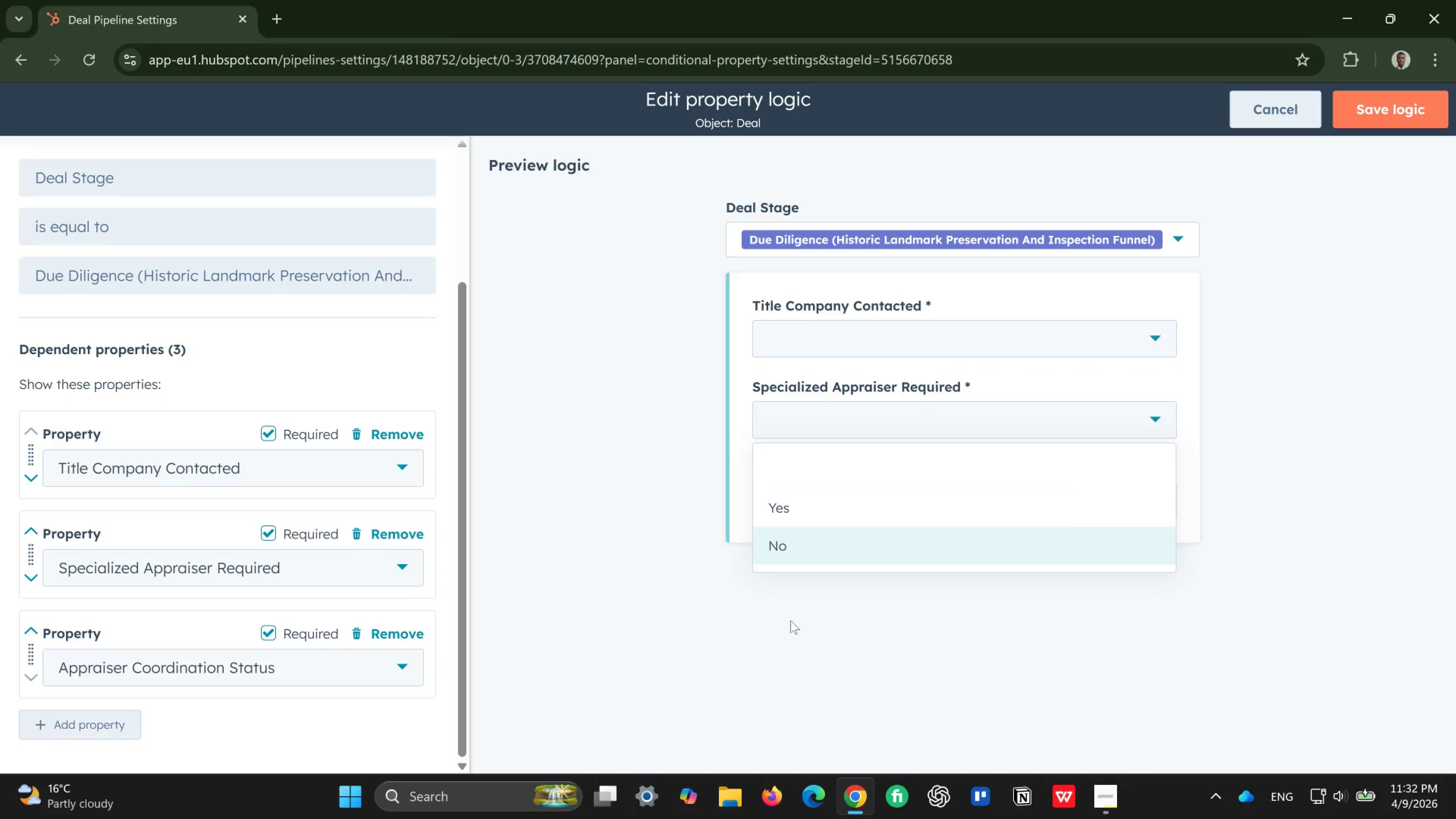 
left_click([791, 623])
 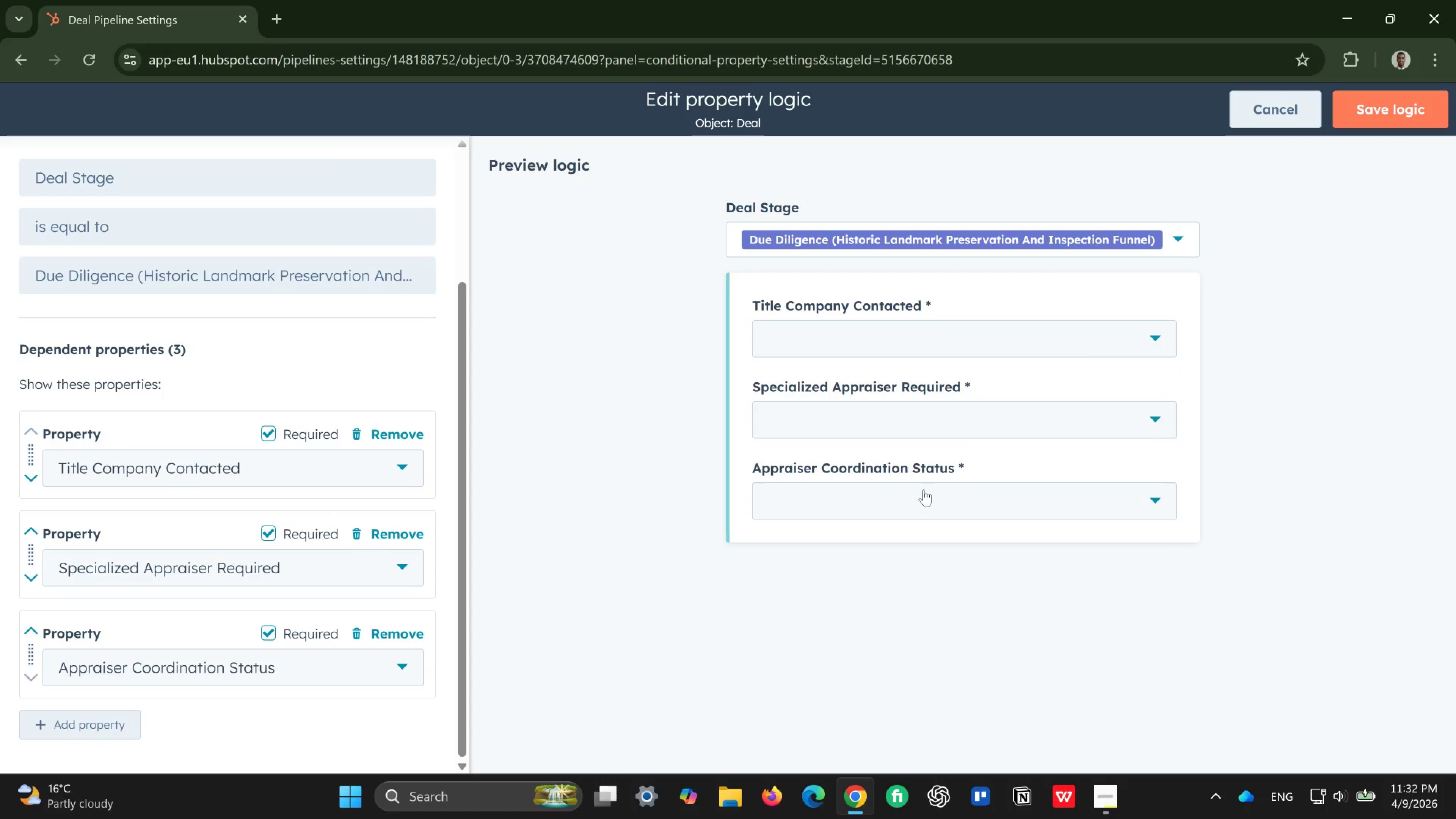 
left_click([924, 490])
 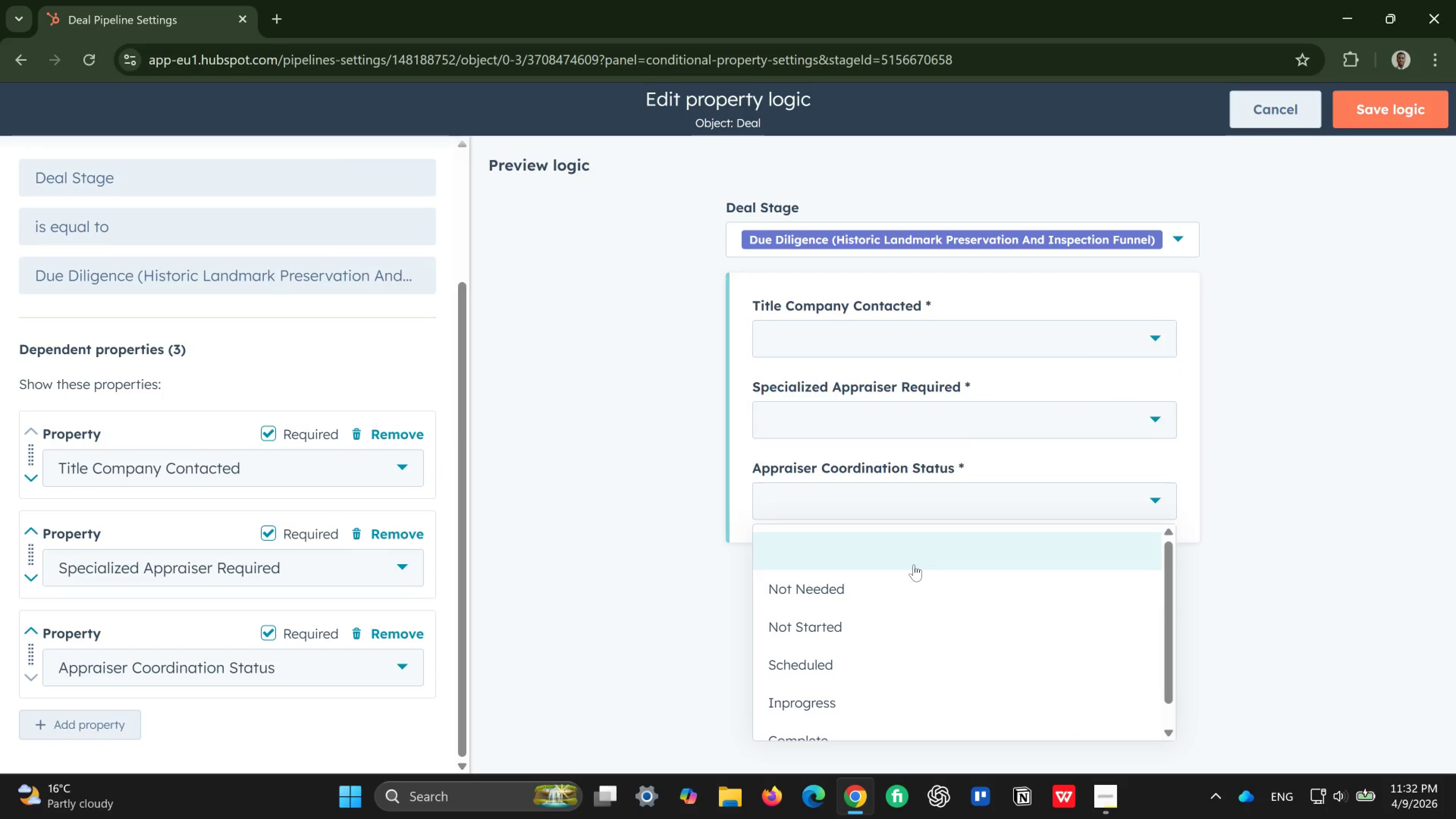 
mouse_move([851, 660])
 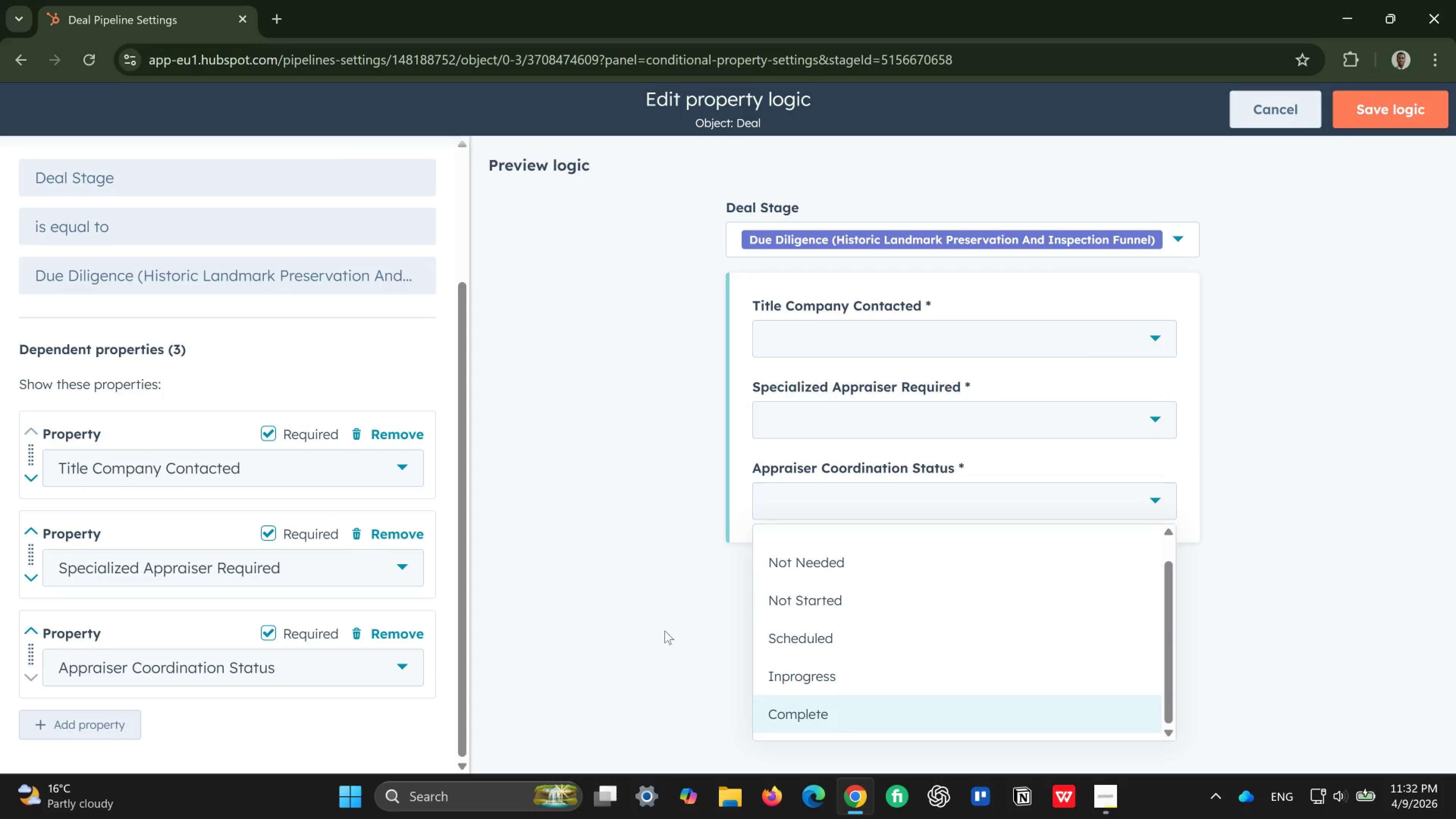 
left_click([665, 631])
 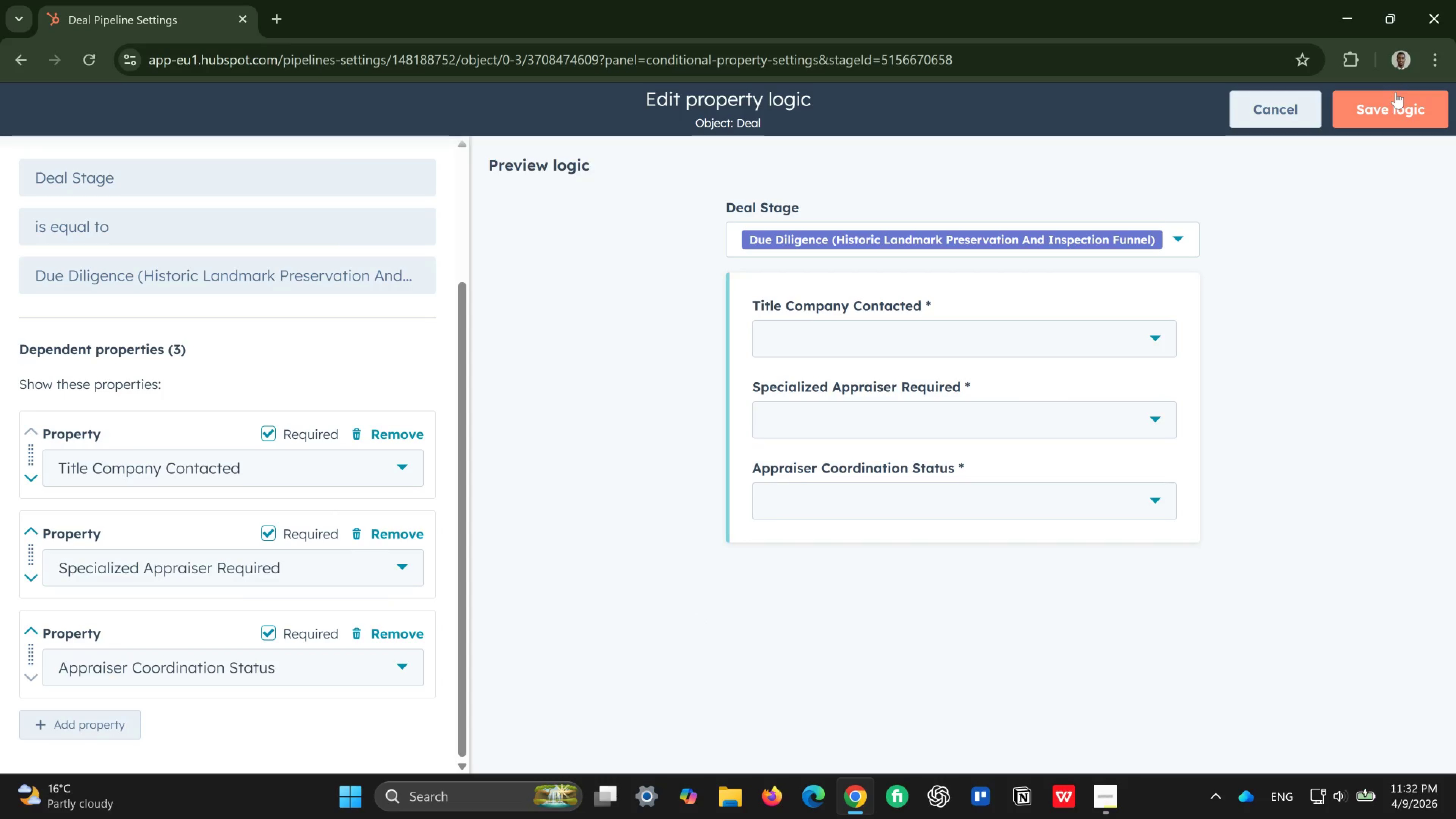 
left_click([1384, 108])
 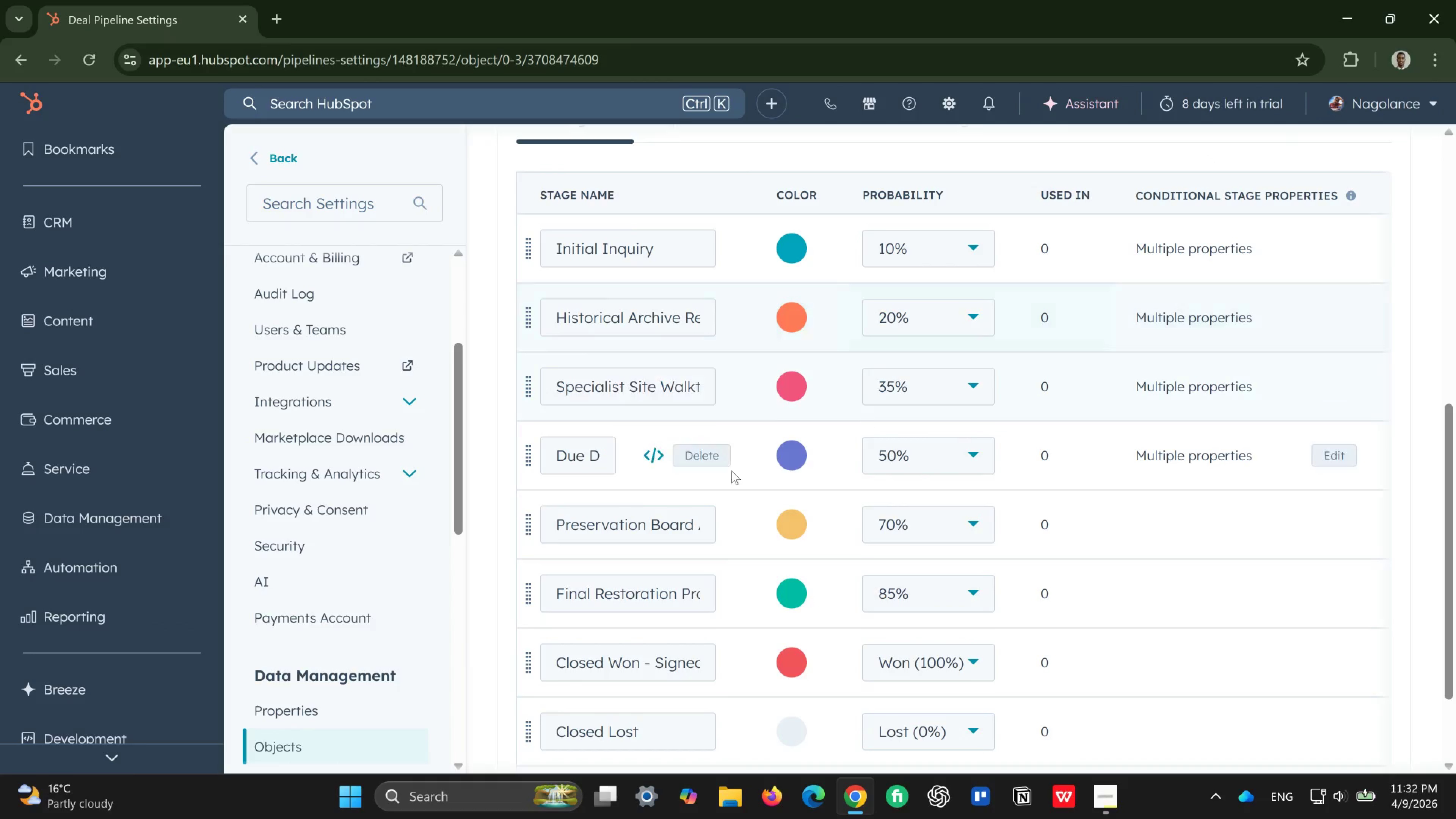 
wait(9.38)
 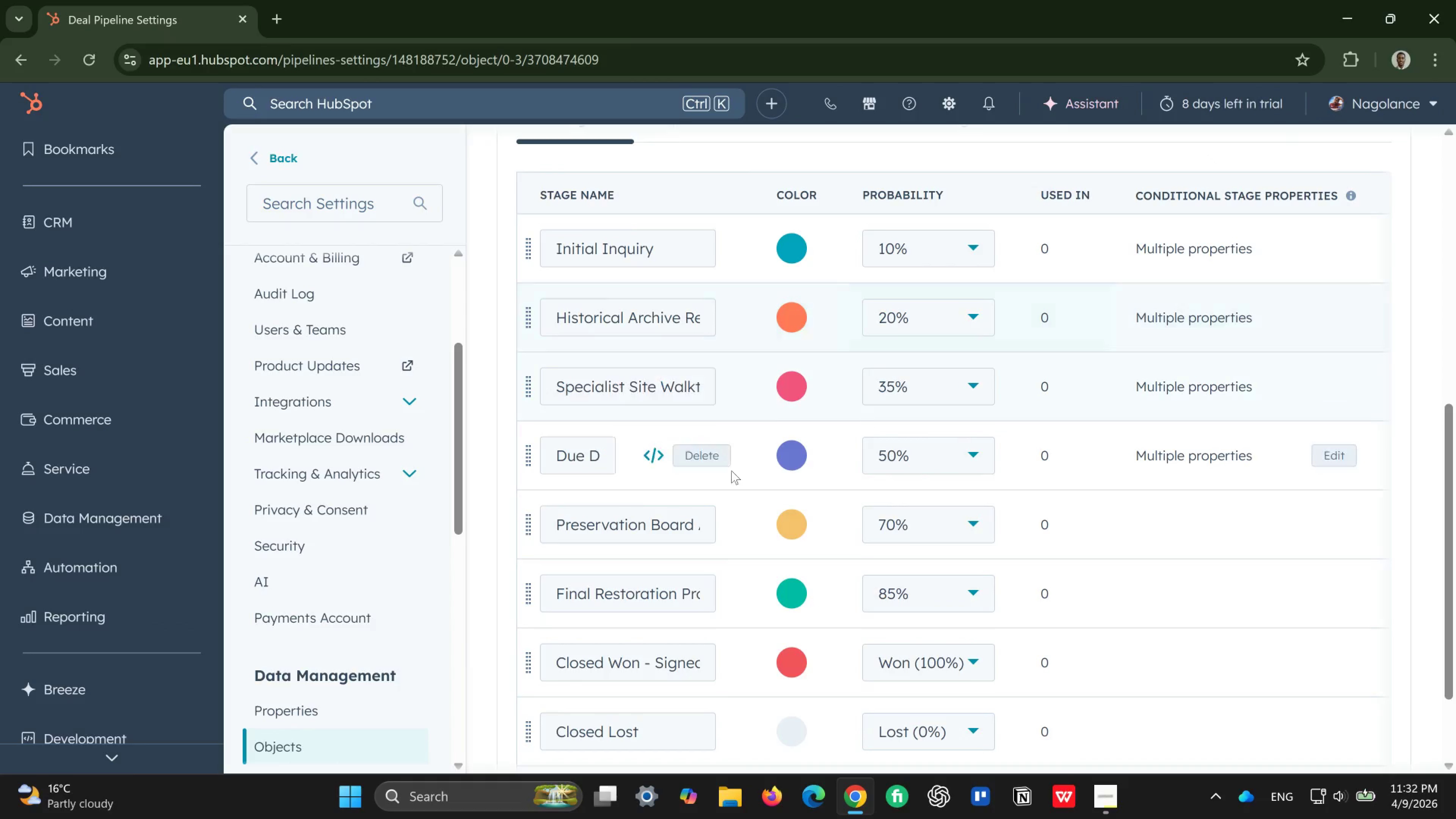 
left_click([1341, 522])
 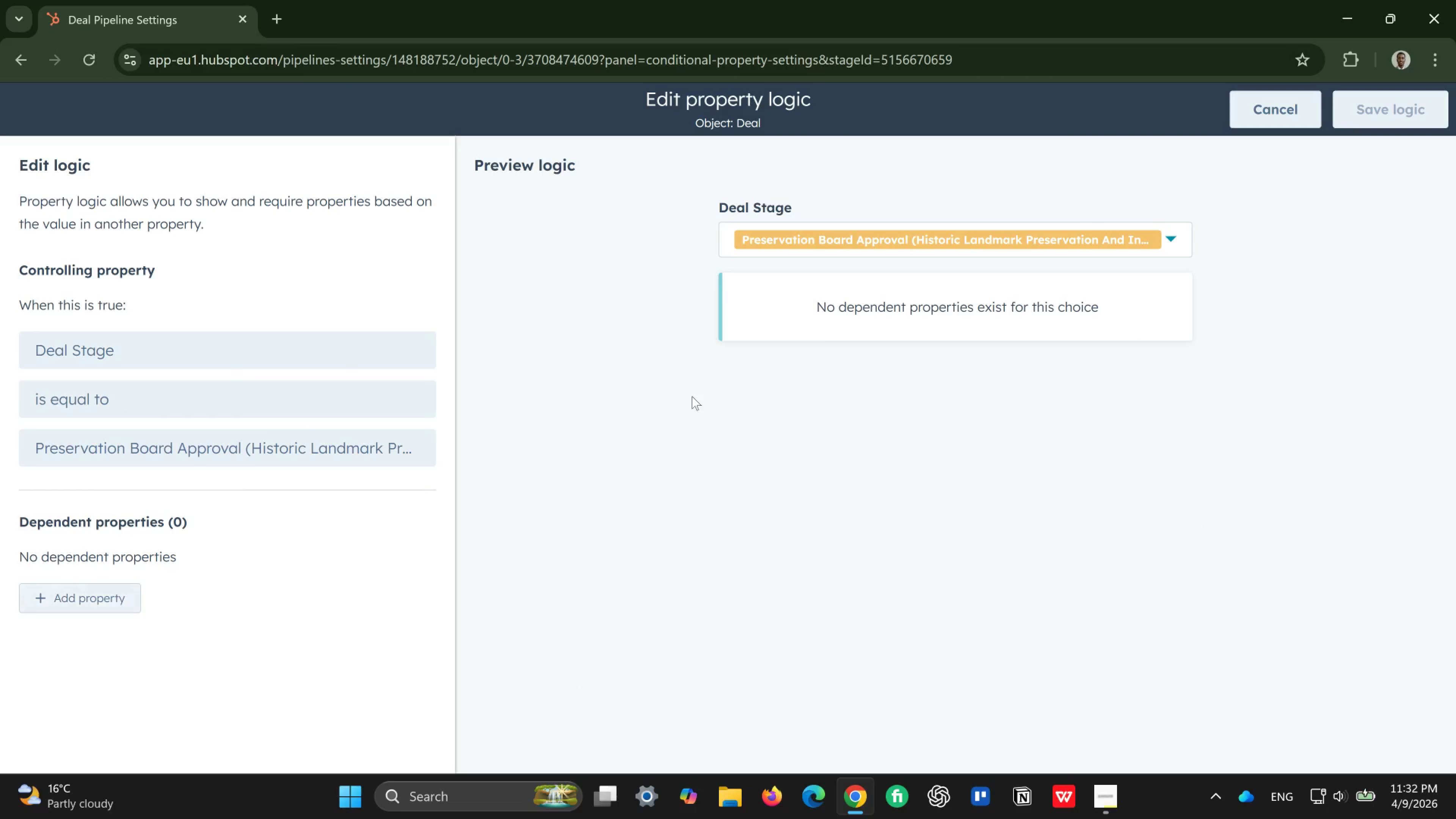 
mouse_move([896, 232])
 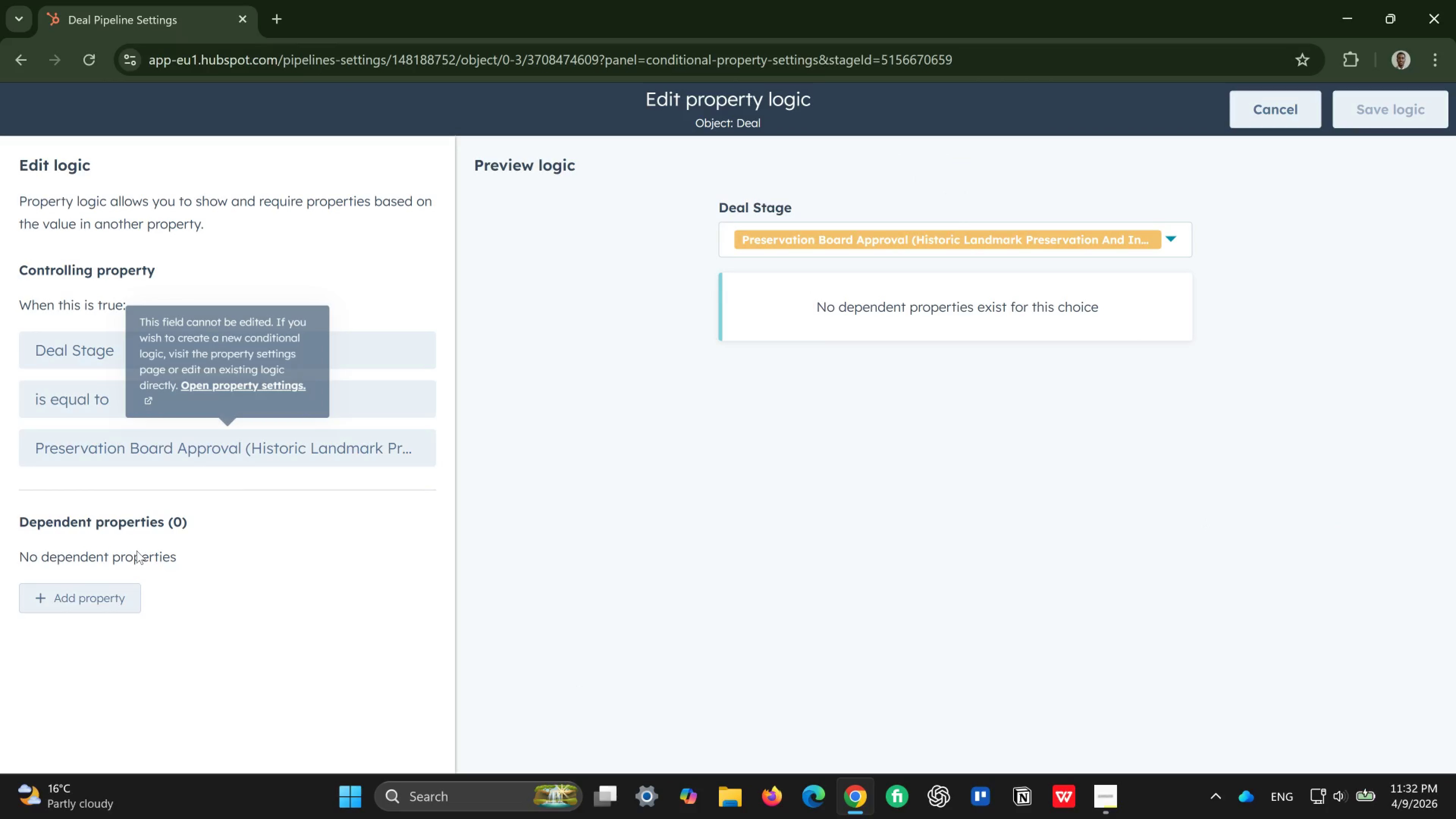 
left_click([93, 603])
 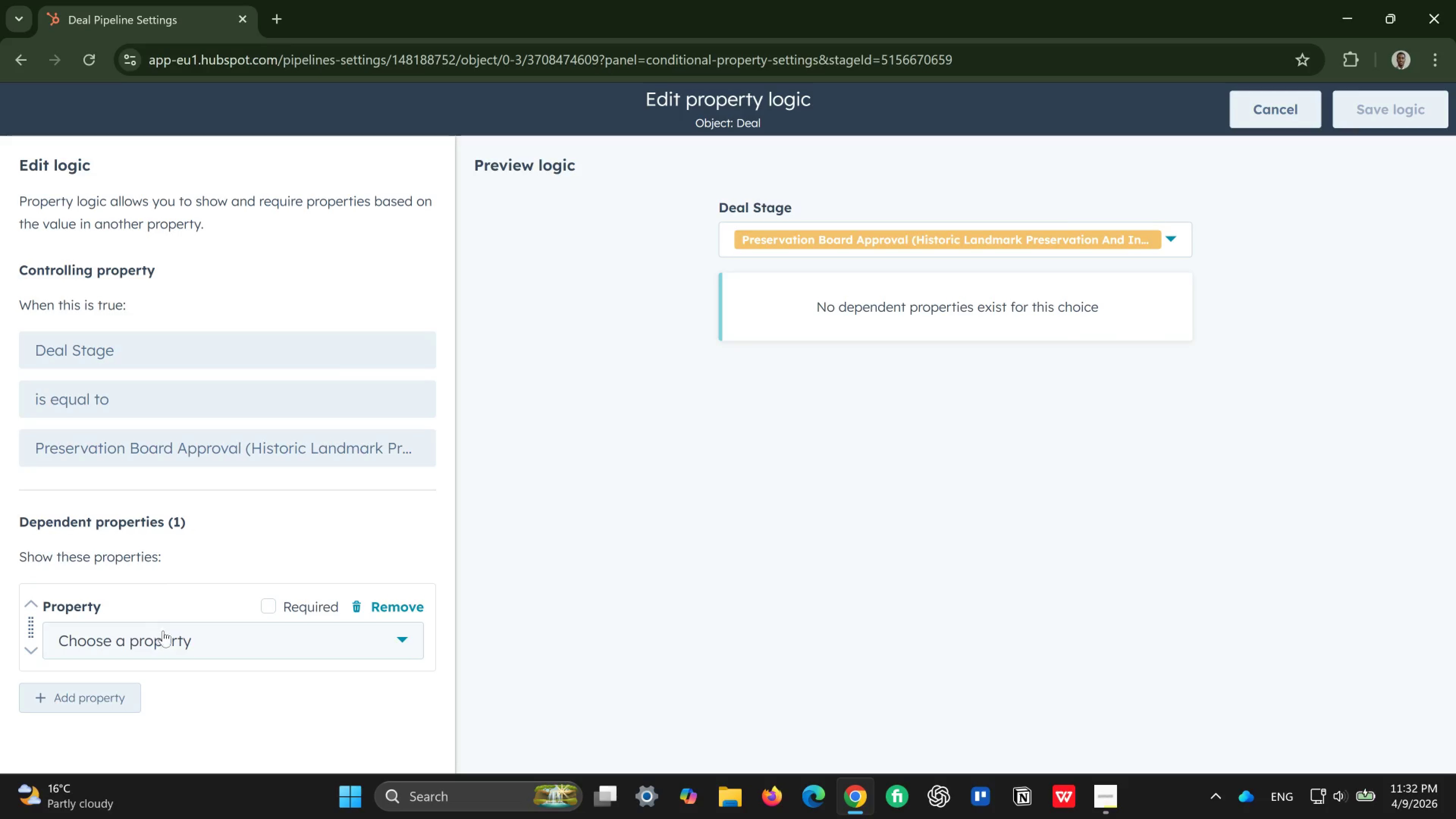 
left_click([177, 639])
 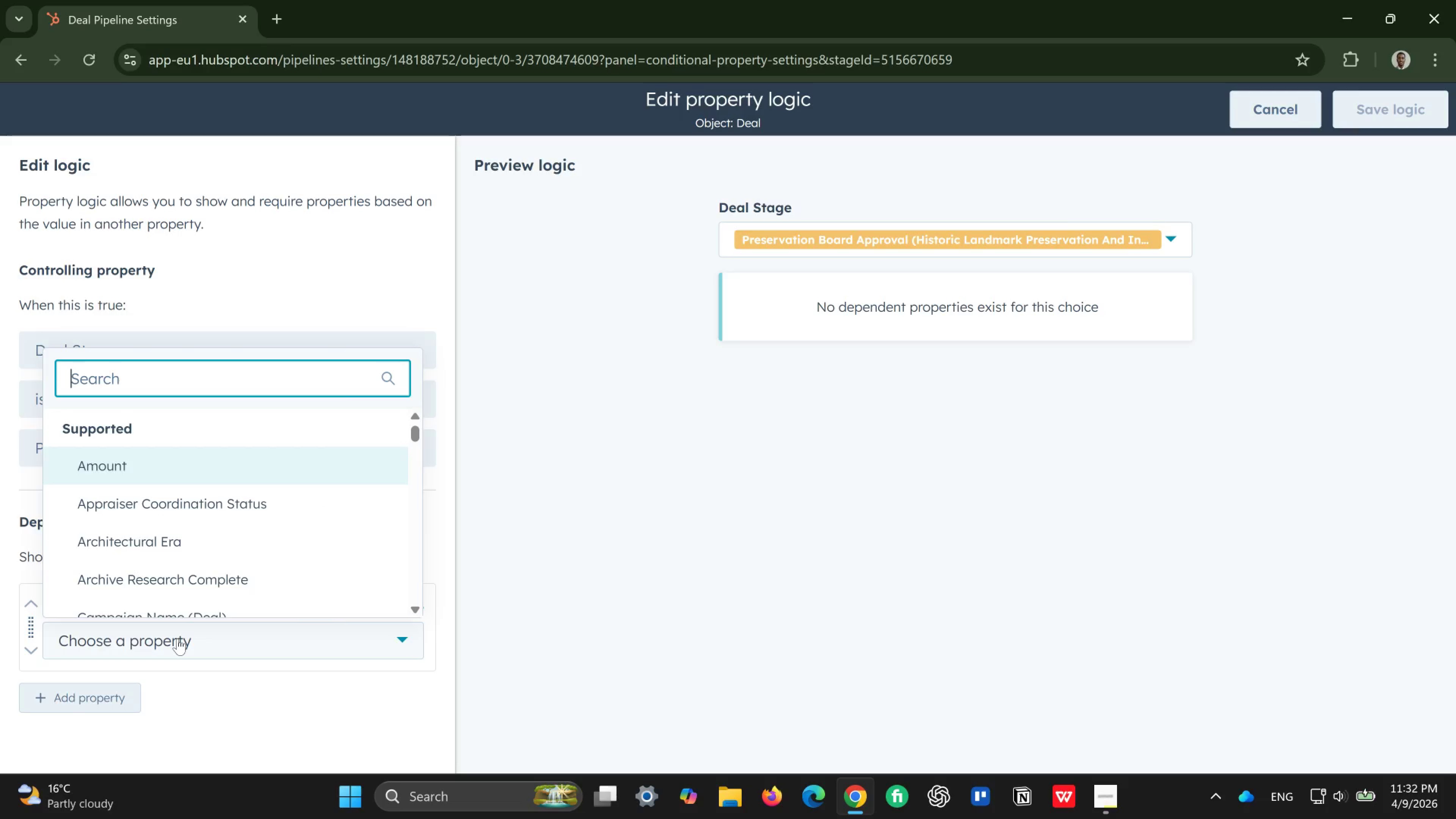 
type(pres)
 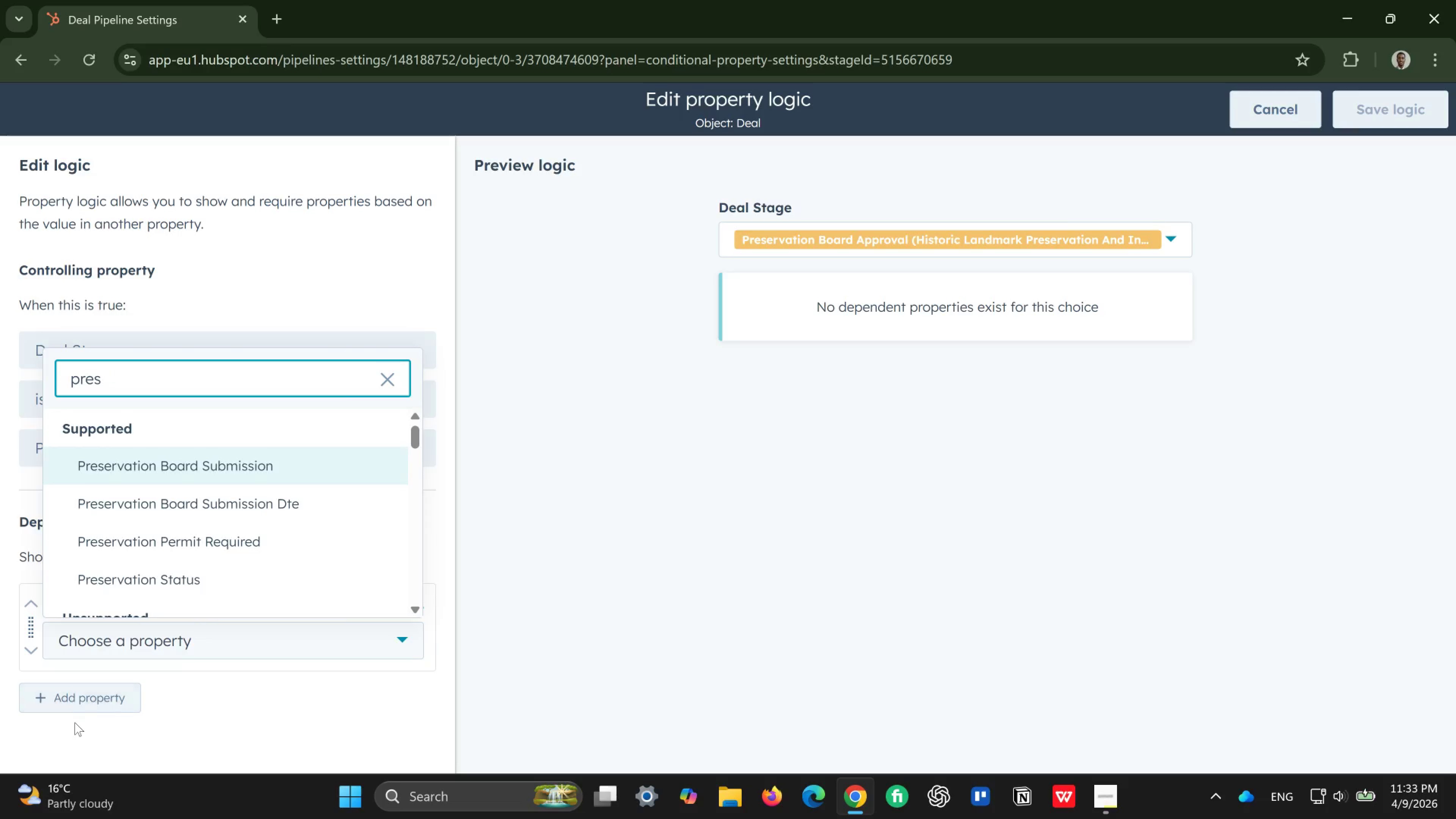 
mouse_move([235, 523])
 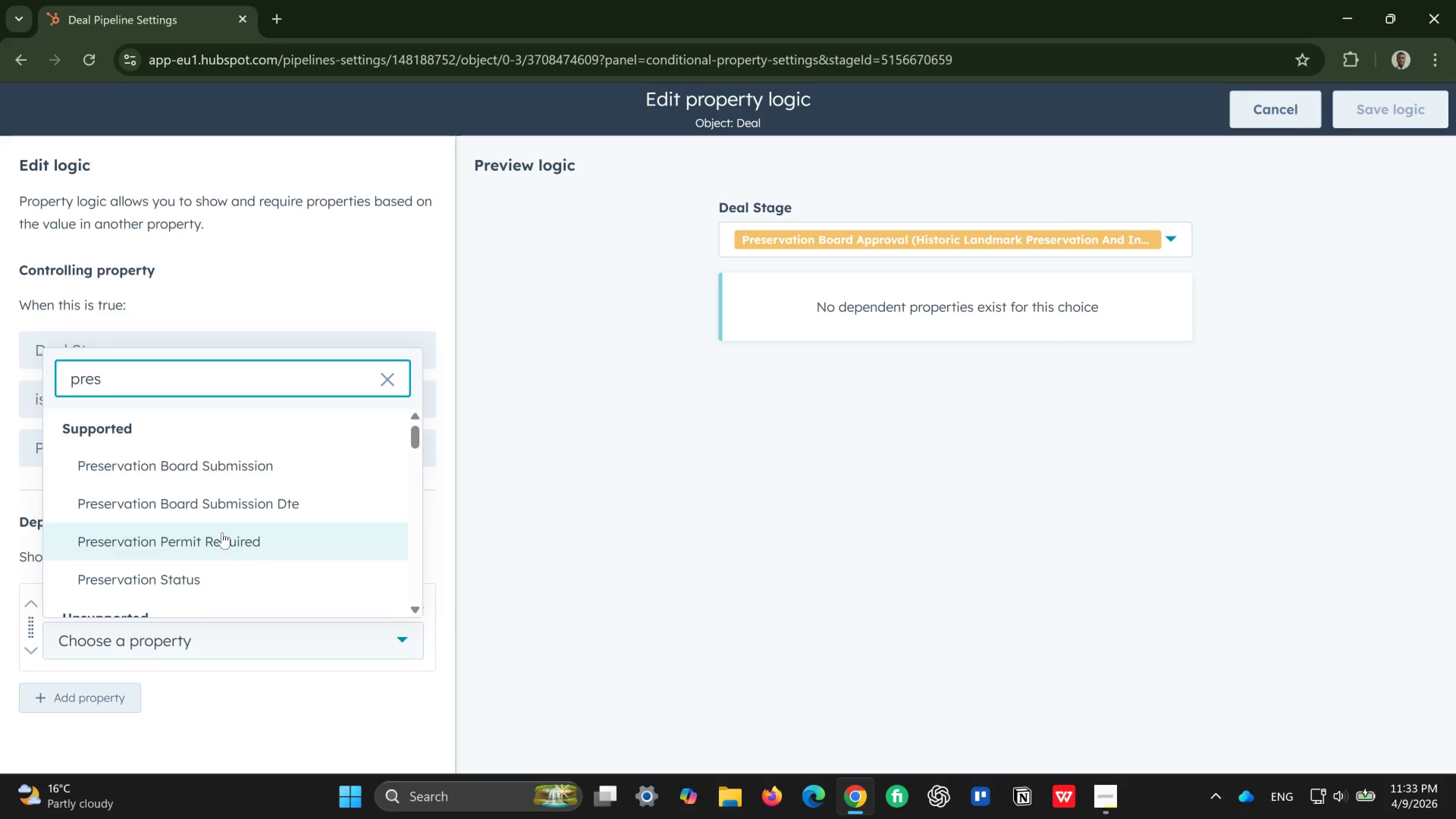 
left_click([222, 532])
 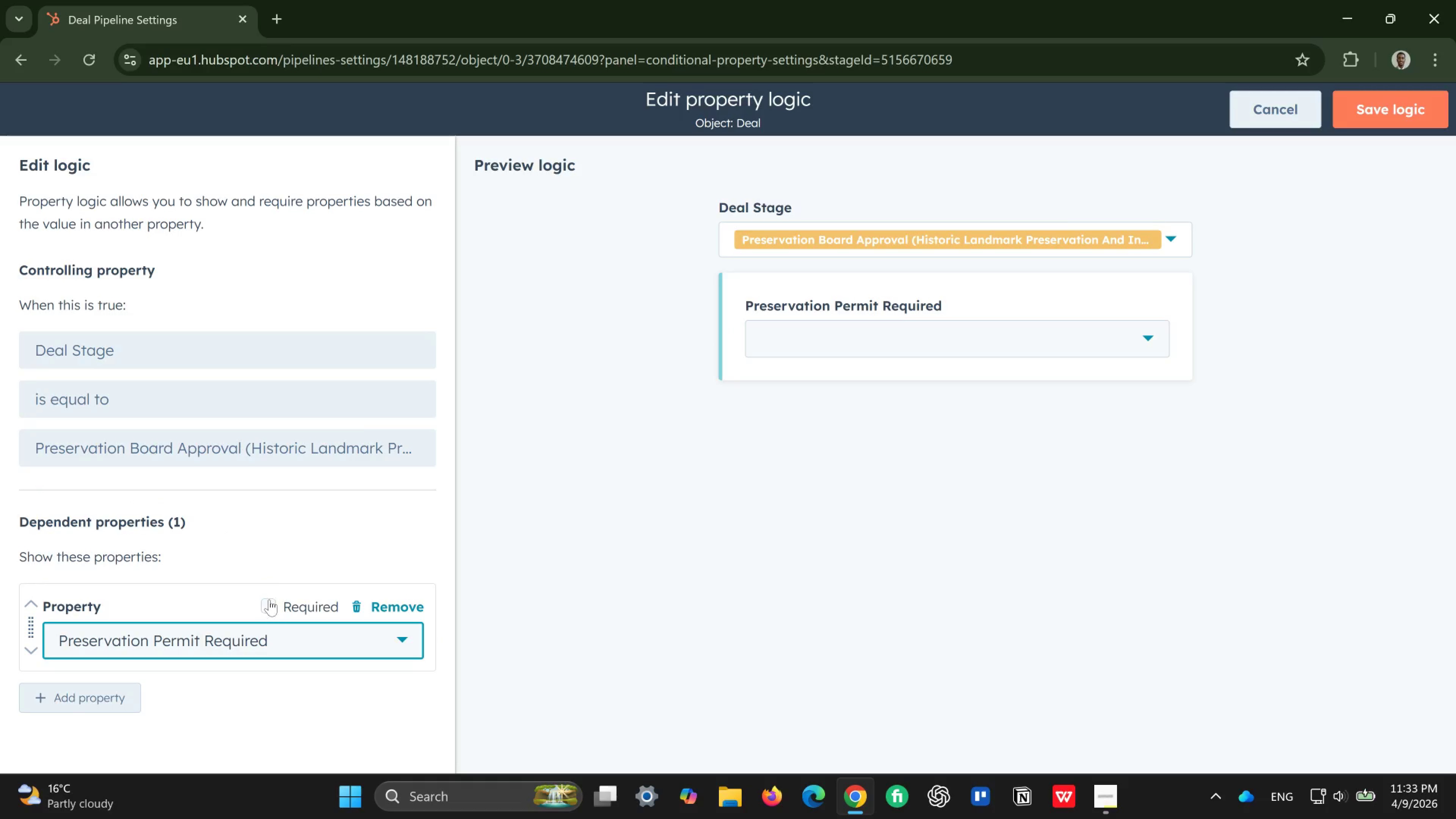 
left_click([269, 606])
 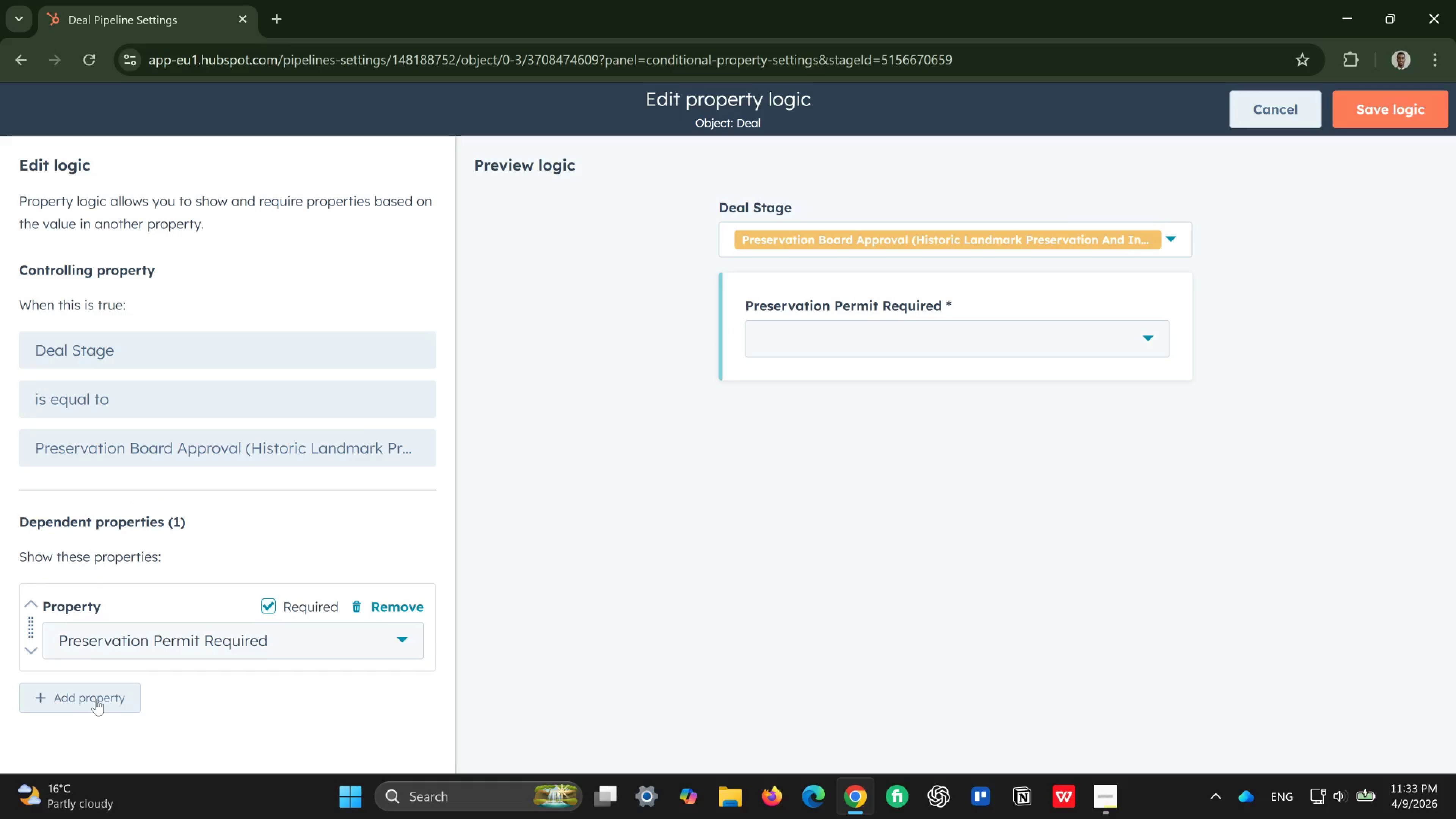 
left_click([96, 701])
 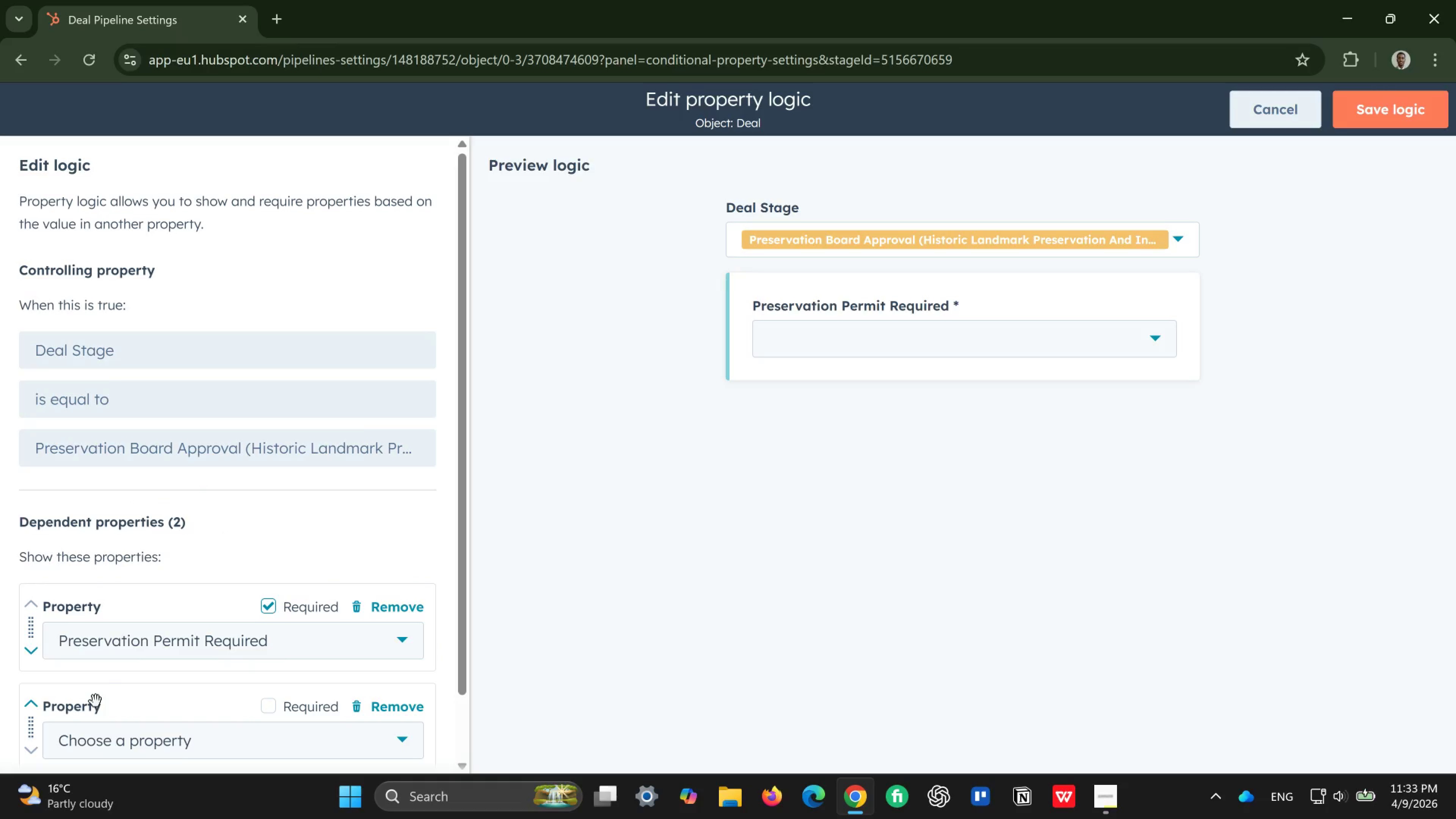 
mouse_move([158, 687])
 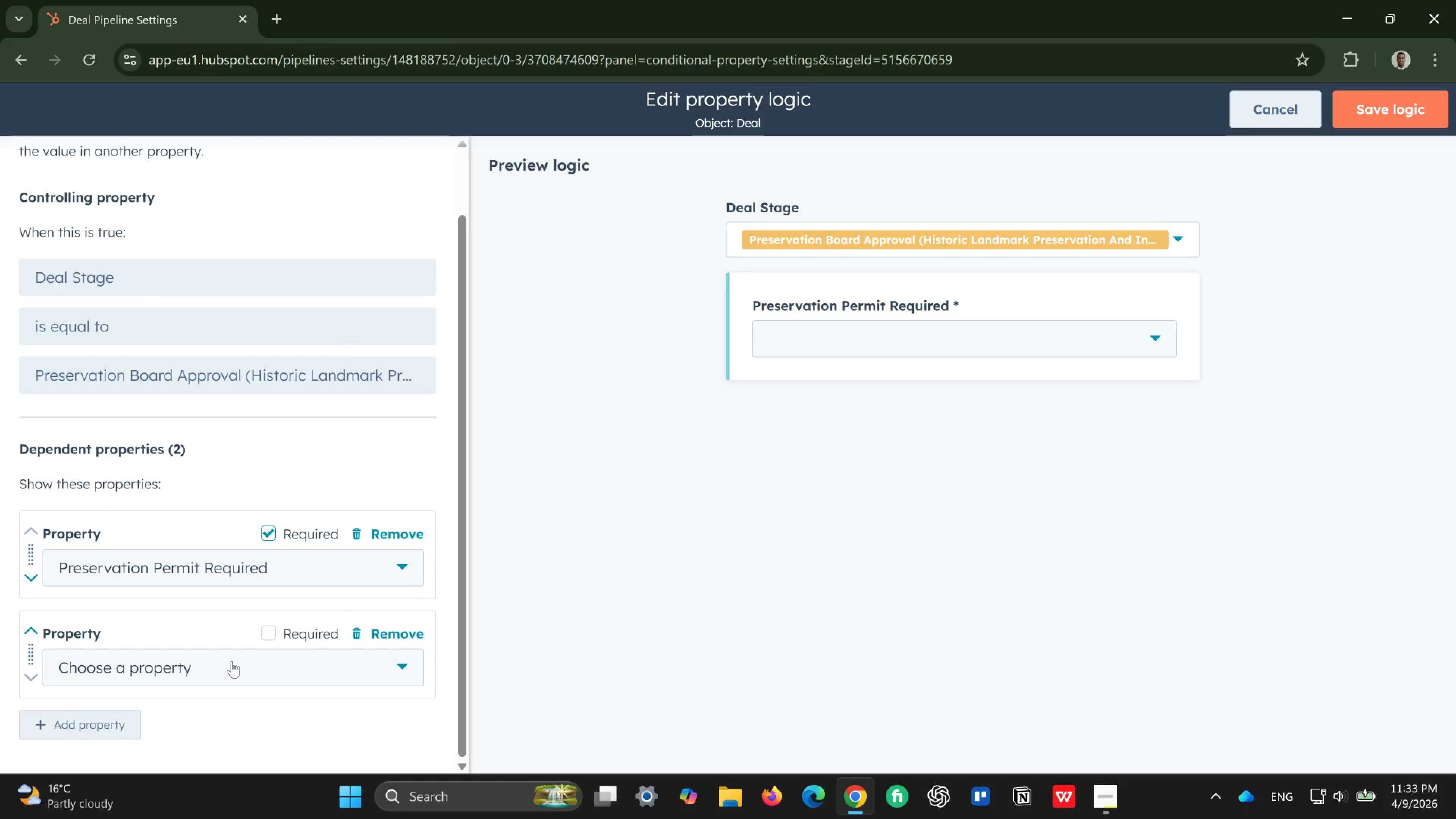 
left_click([232, 661])
 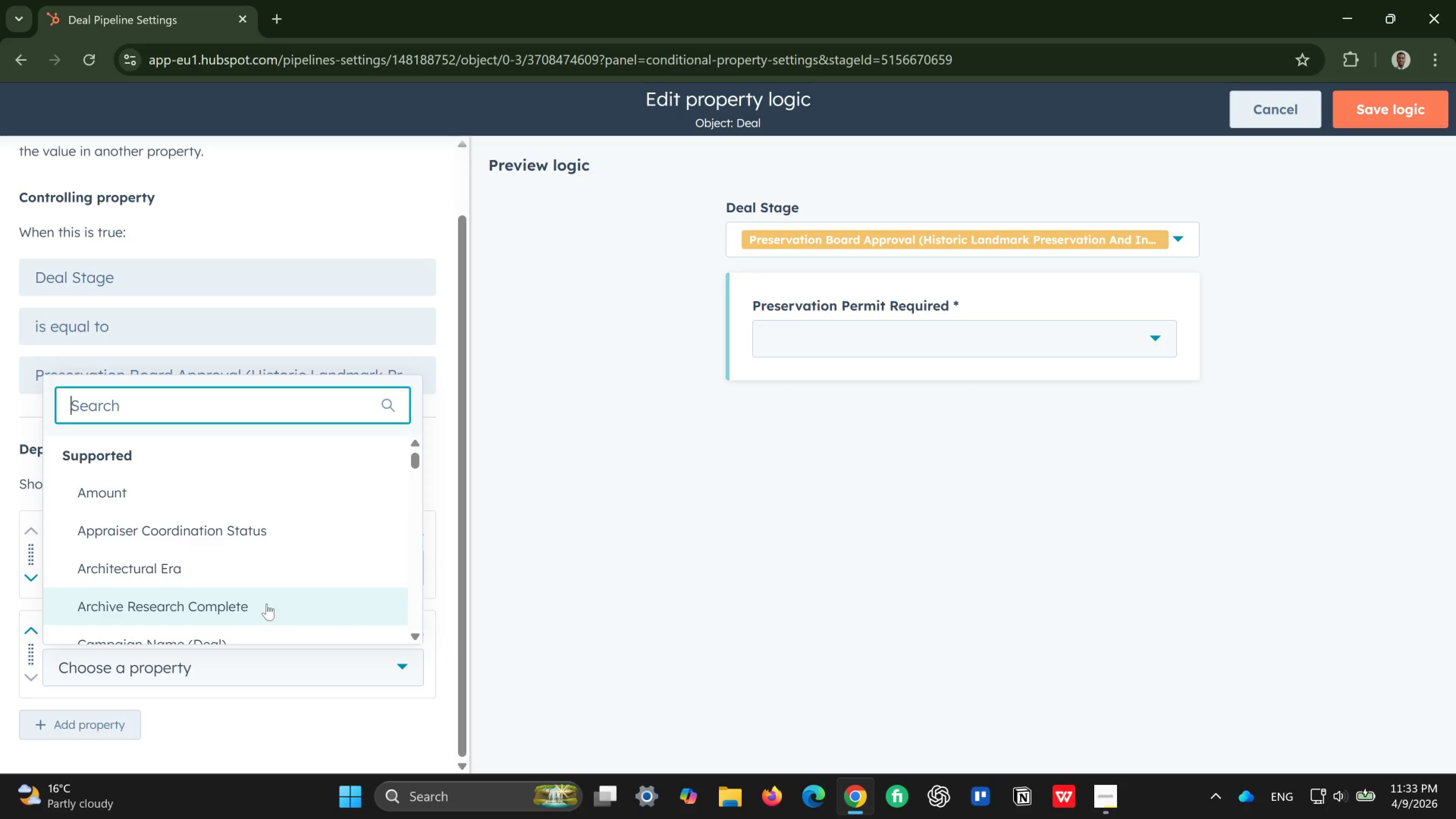 
type(pres)
 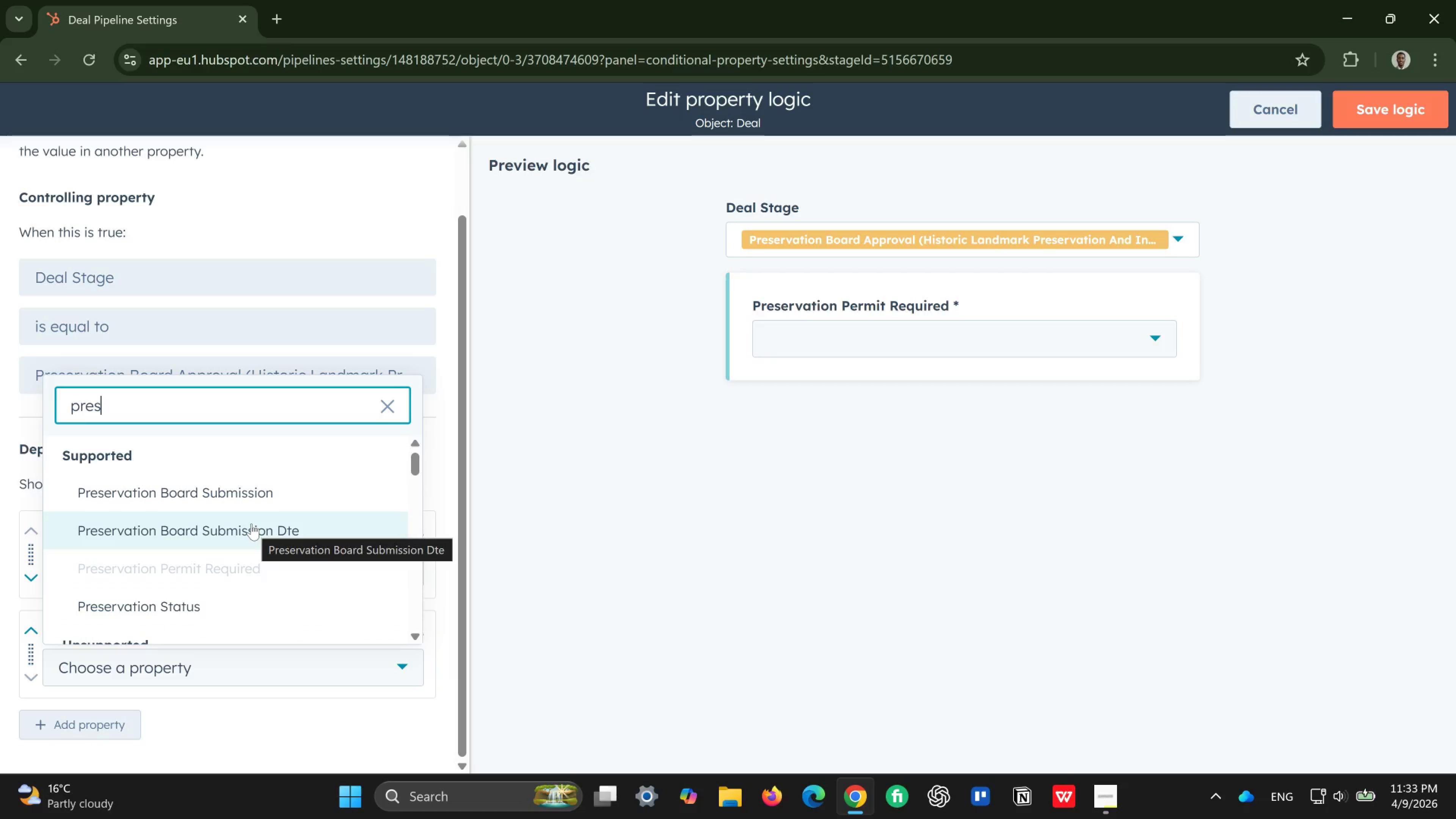 
left_click([251, 524])
 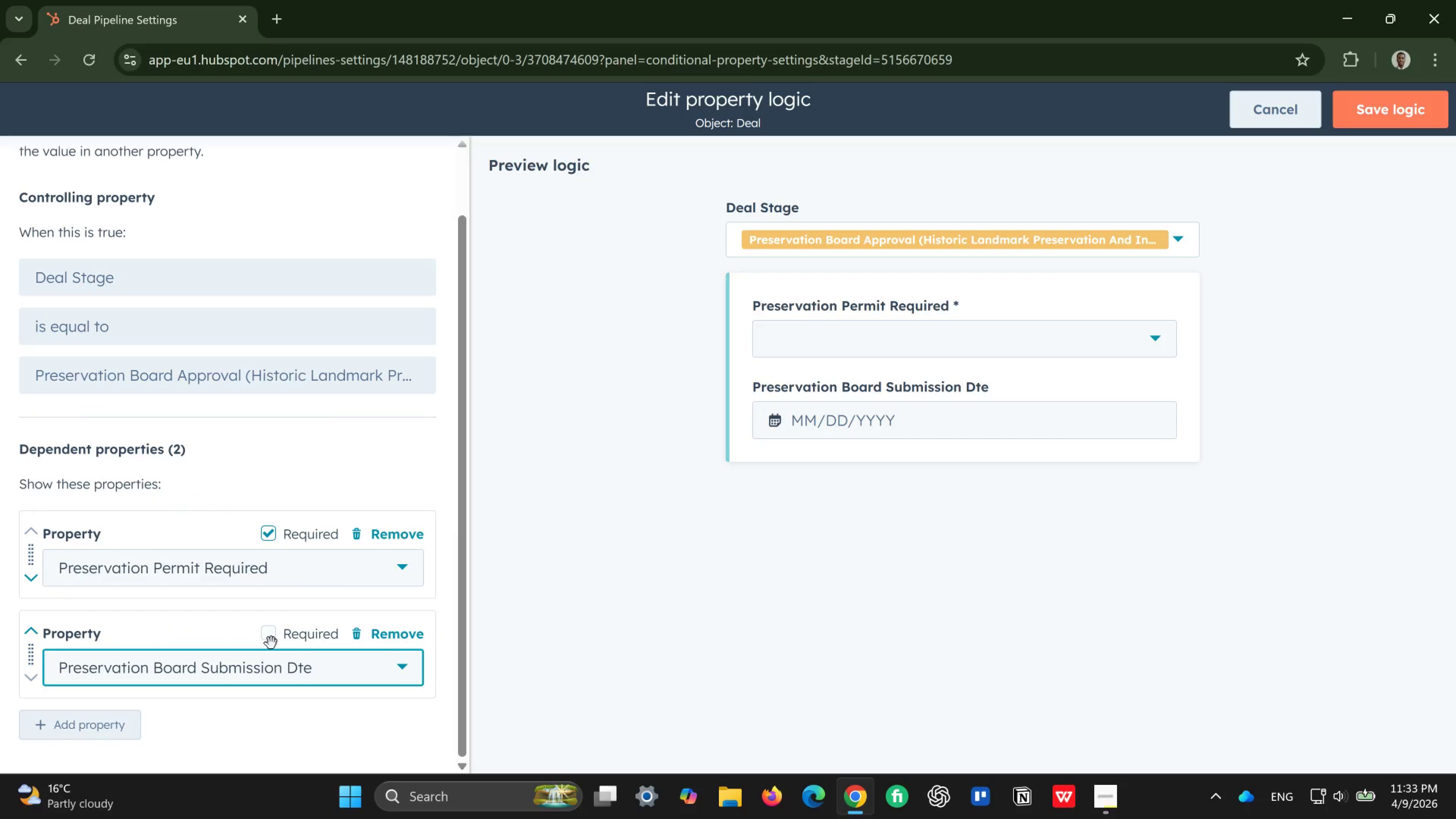 
left_click([272, 631])
 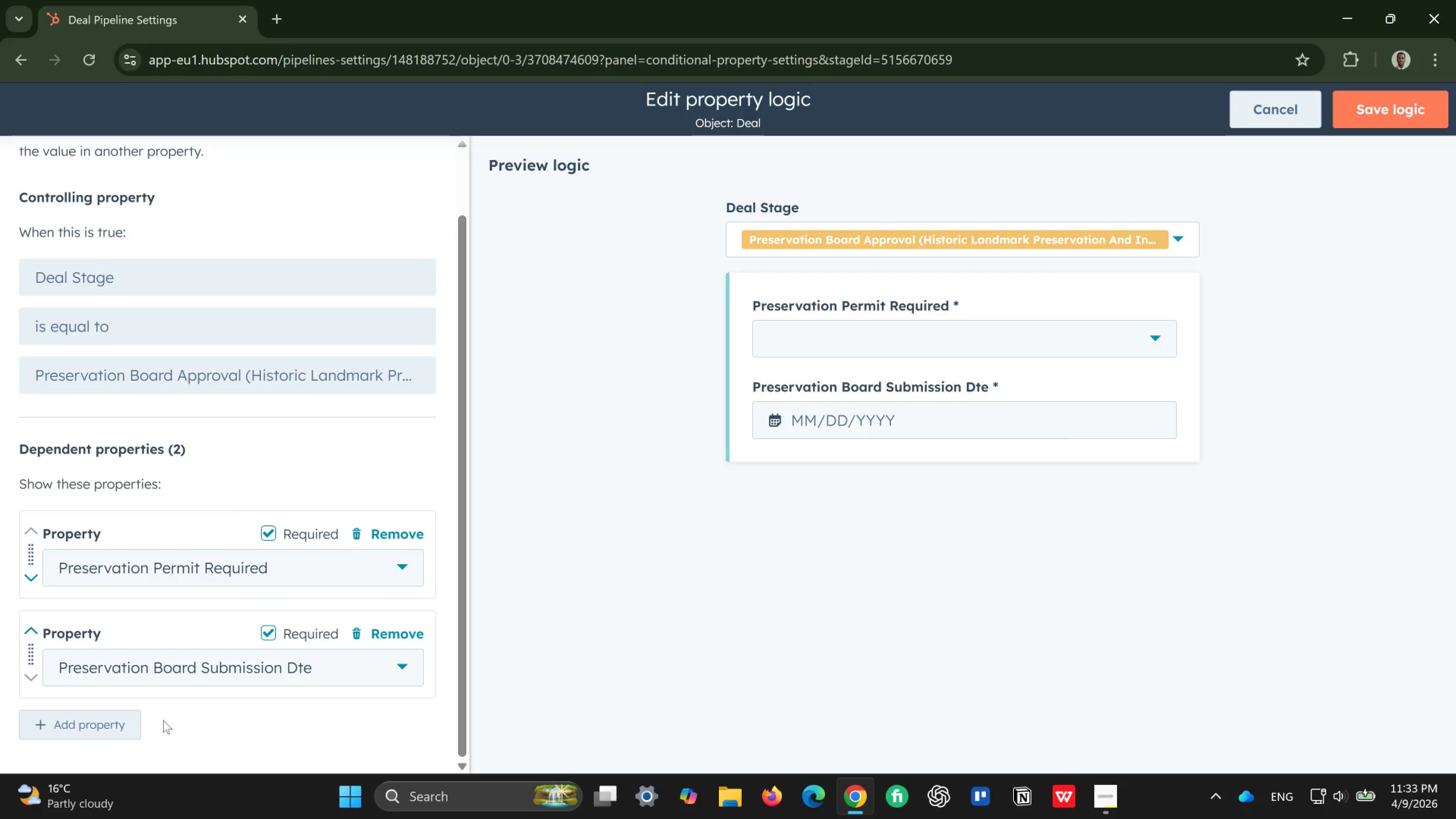 
left_click([114, 720])
 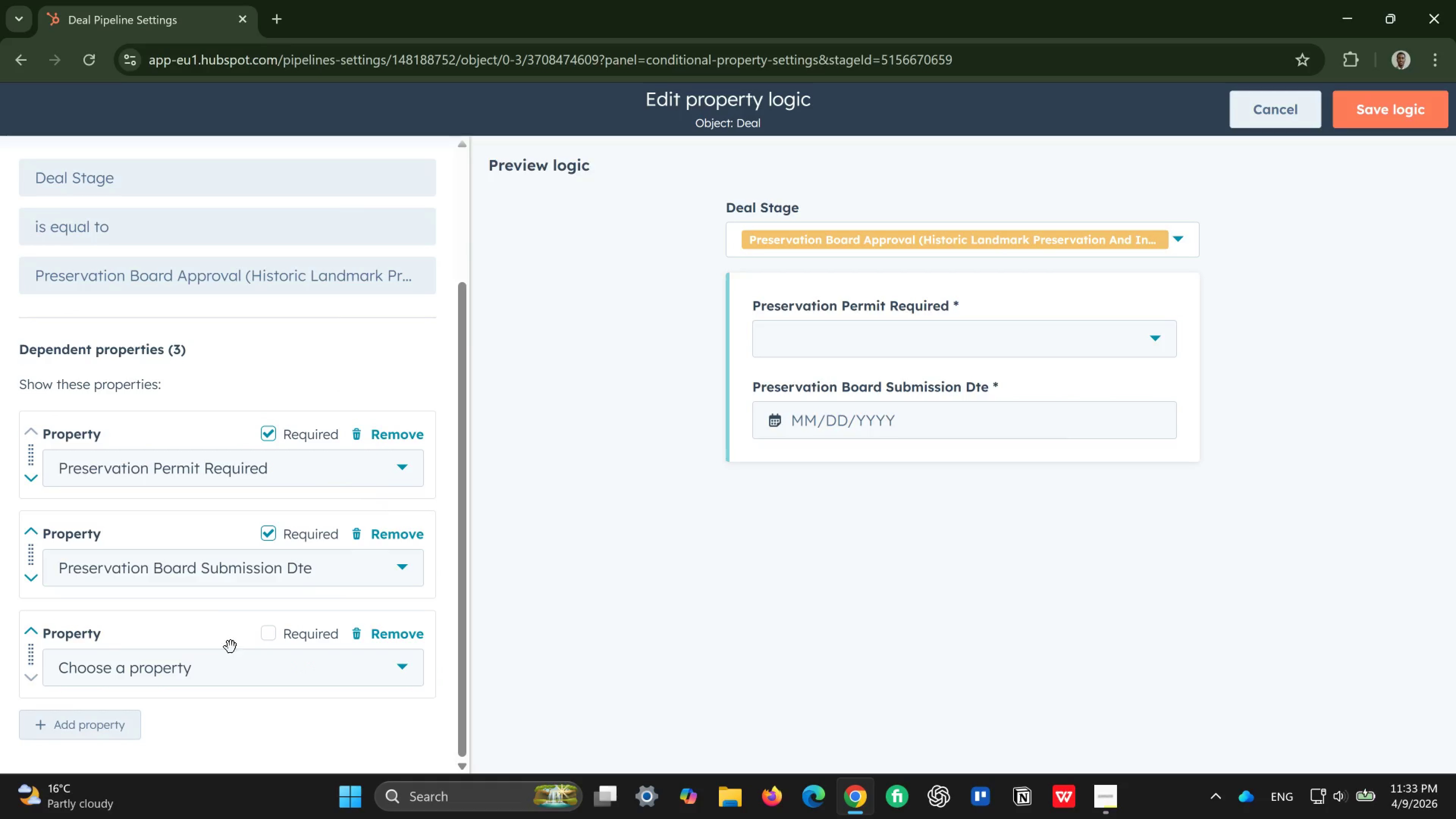 
left_click([202, 674])
 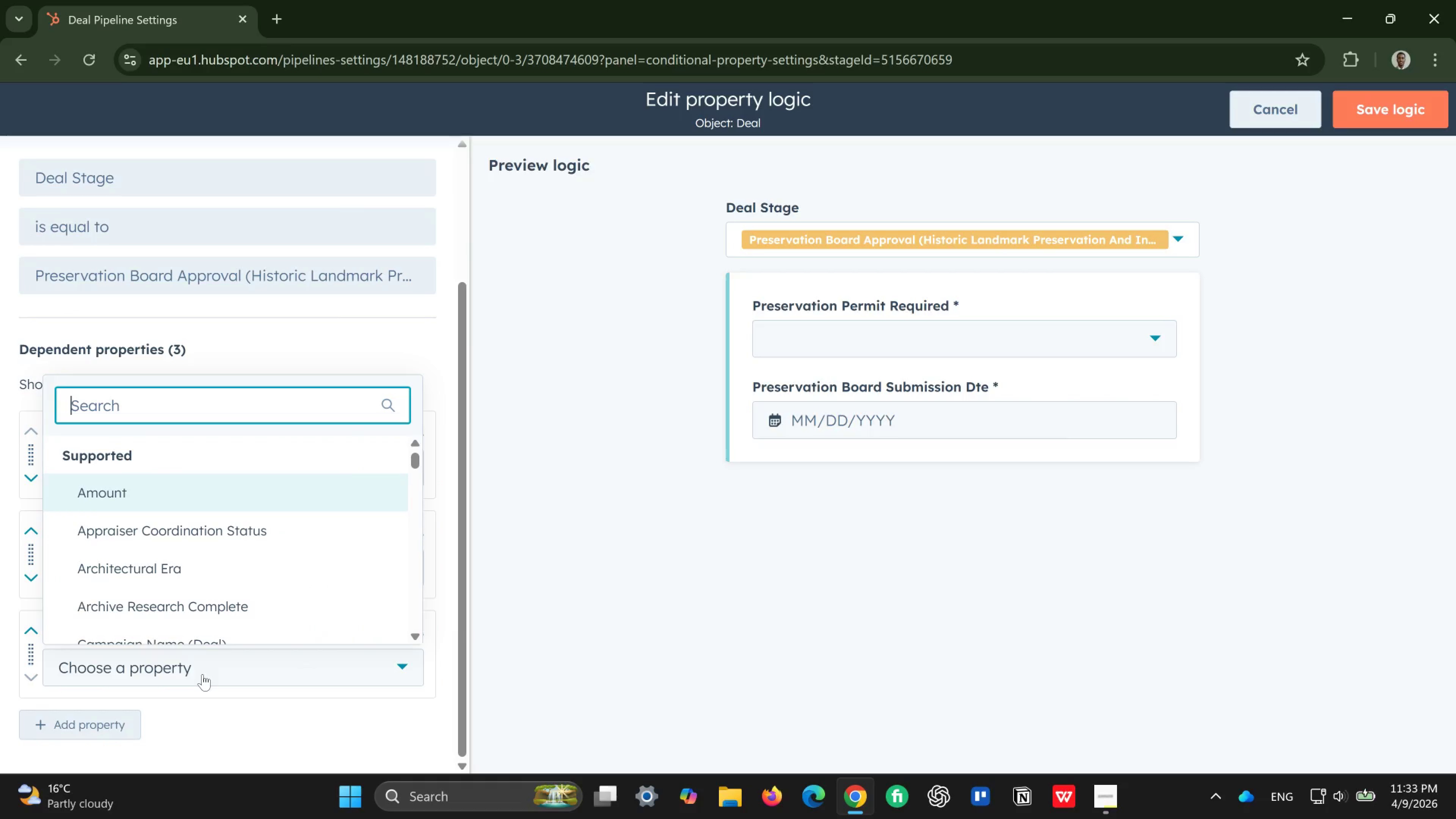 
wait(5.22)
 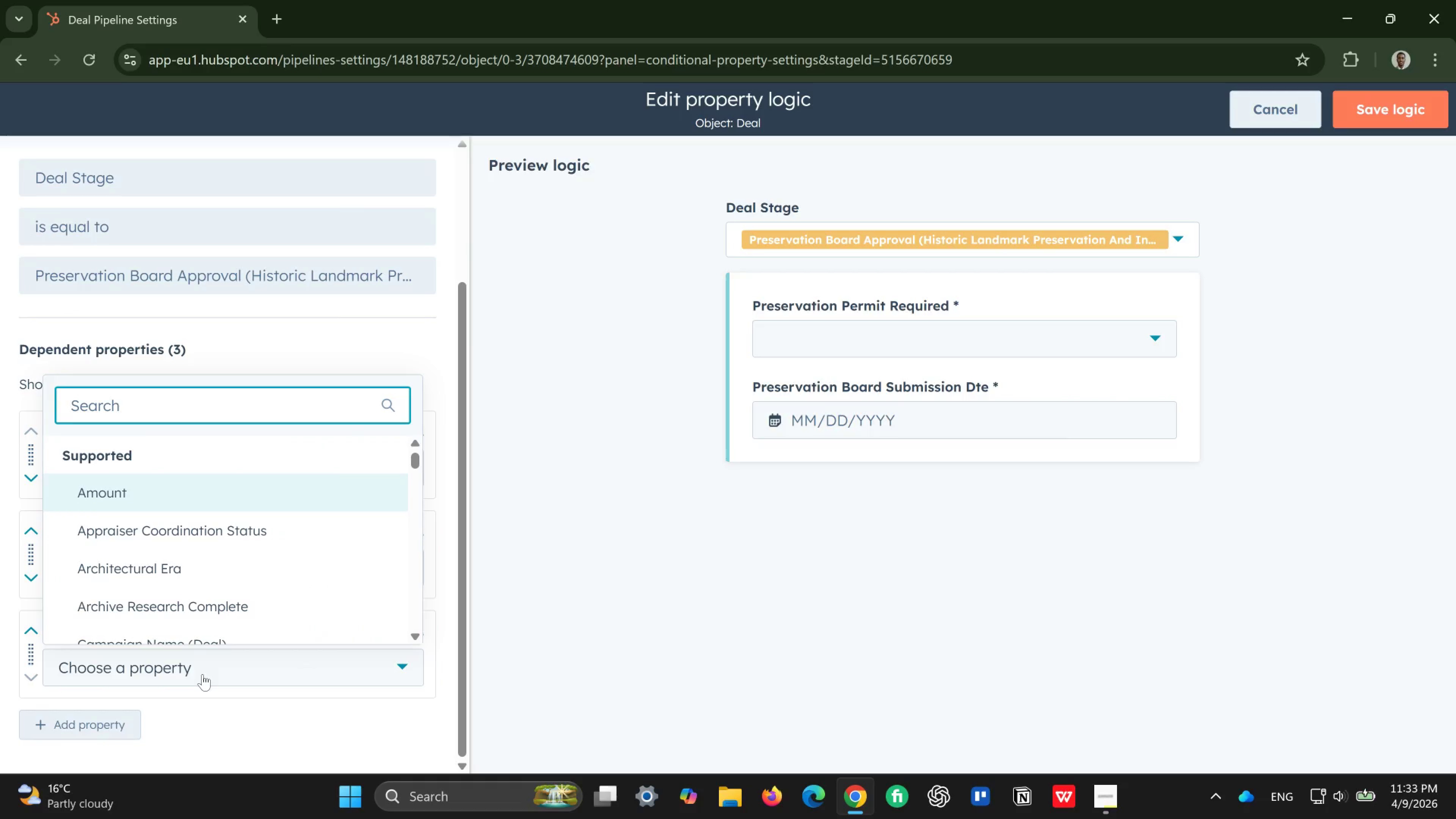 
type(pres)
 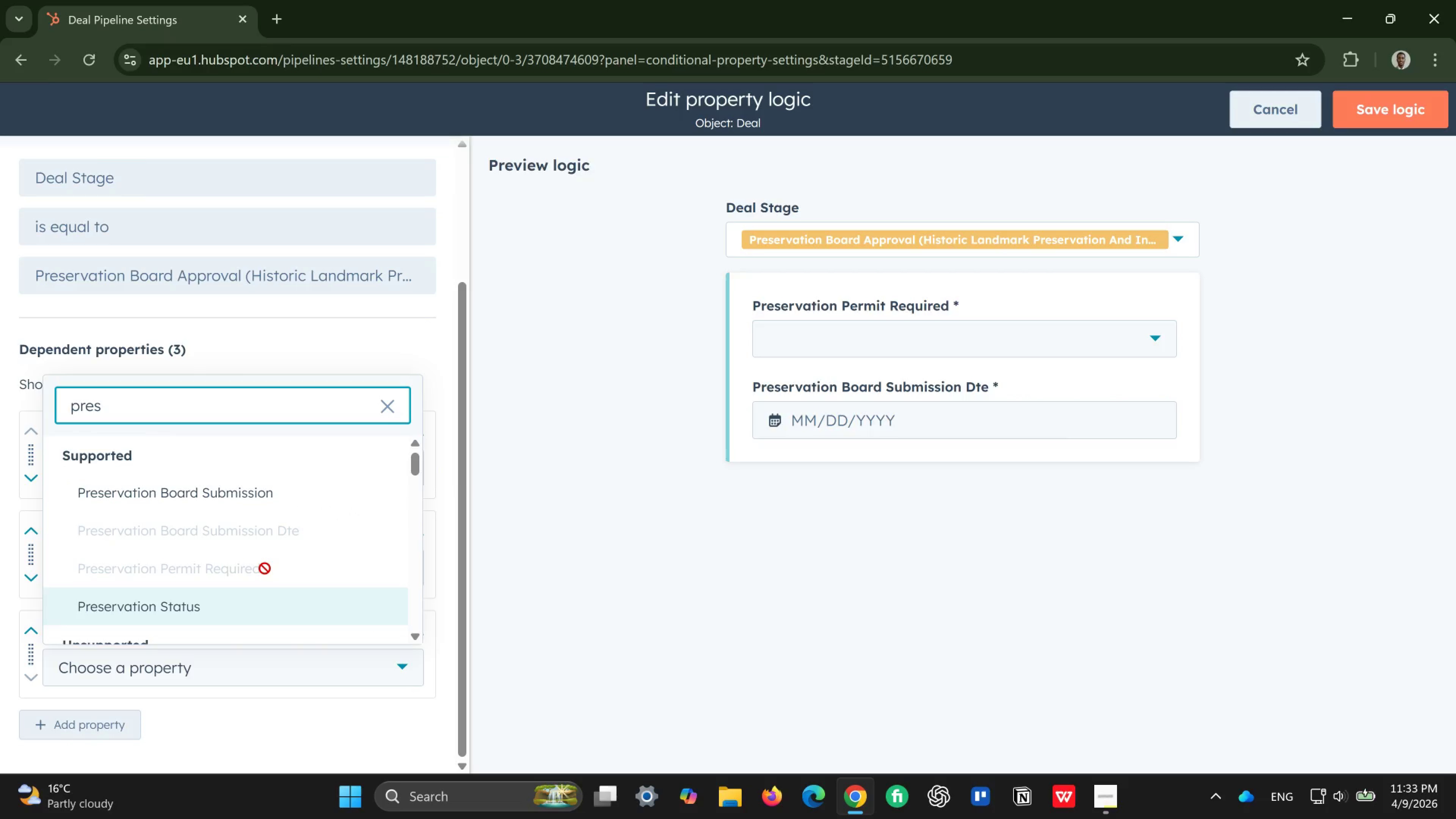 
wait(14.07)
 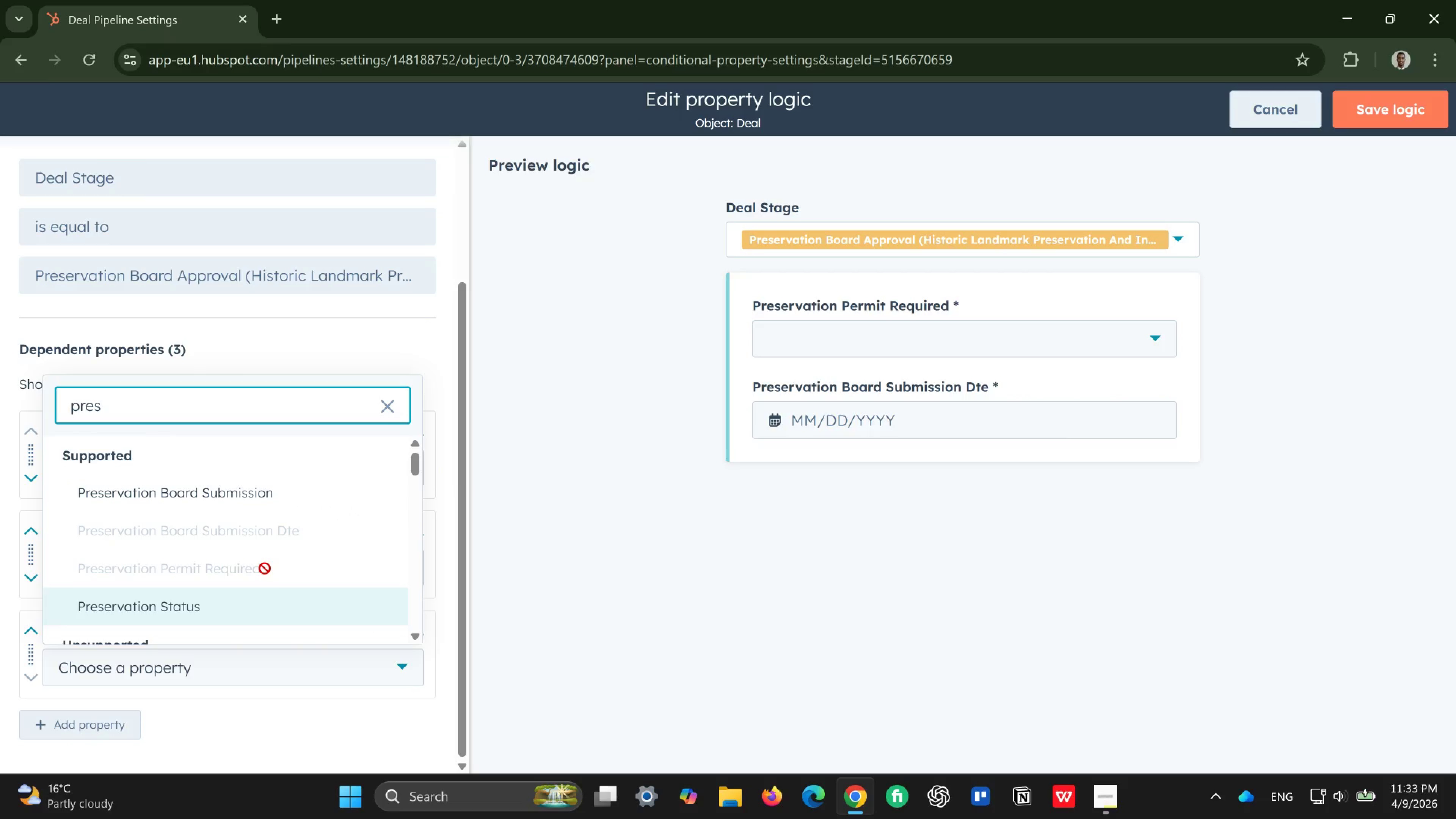 
type(eva)
key(Backspace)
key(Backspace)
type(rv)
 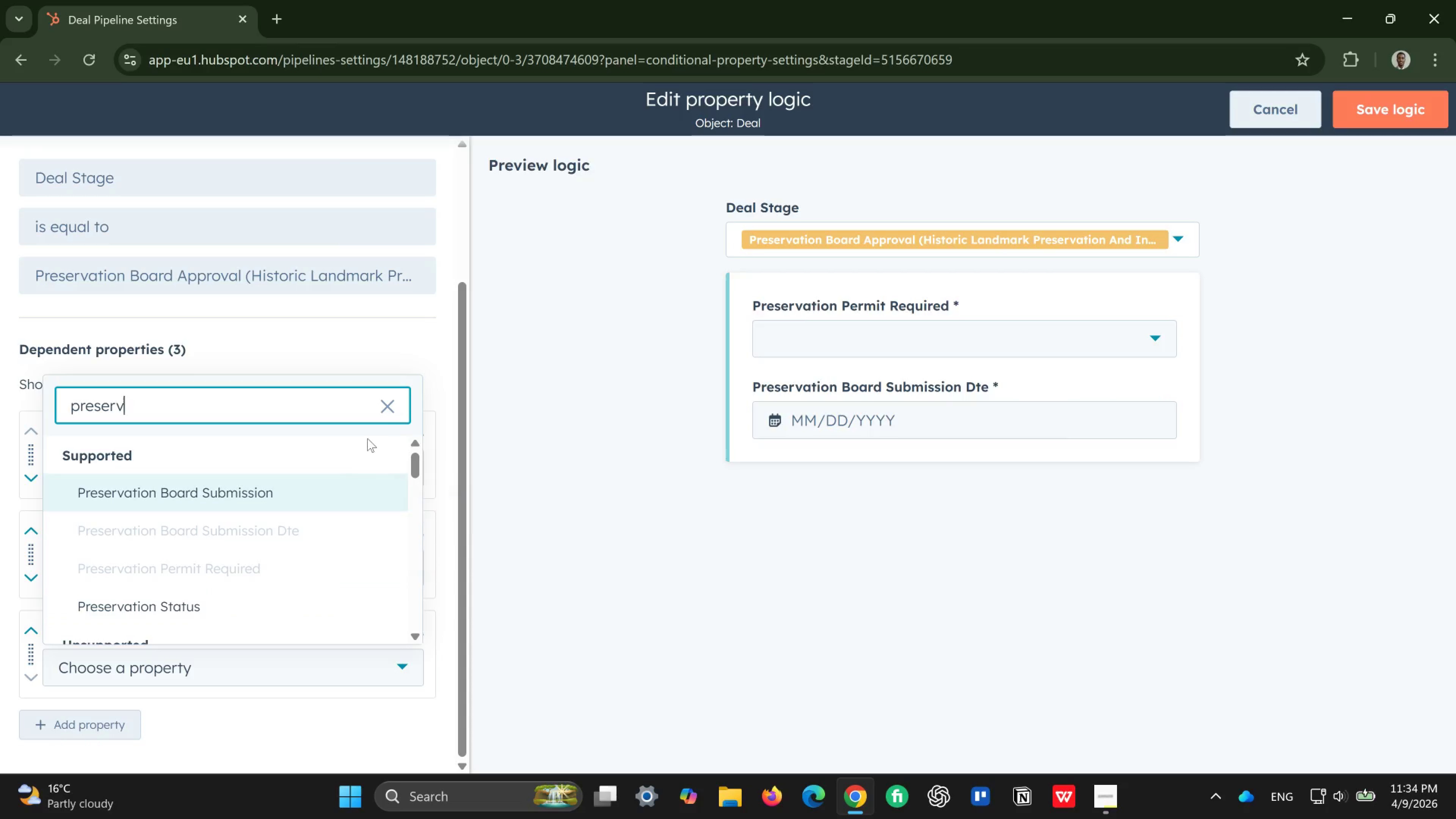 
wait(8.39)
 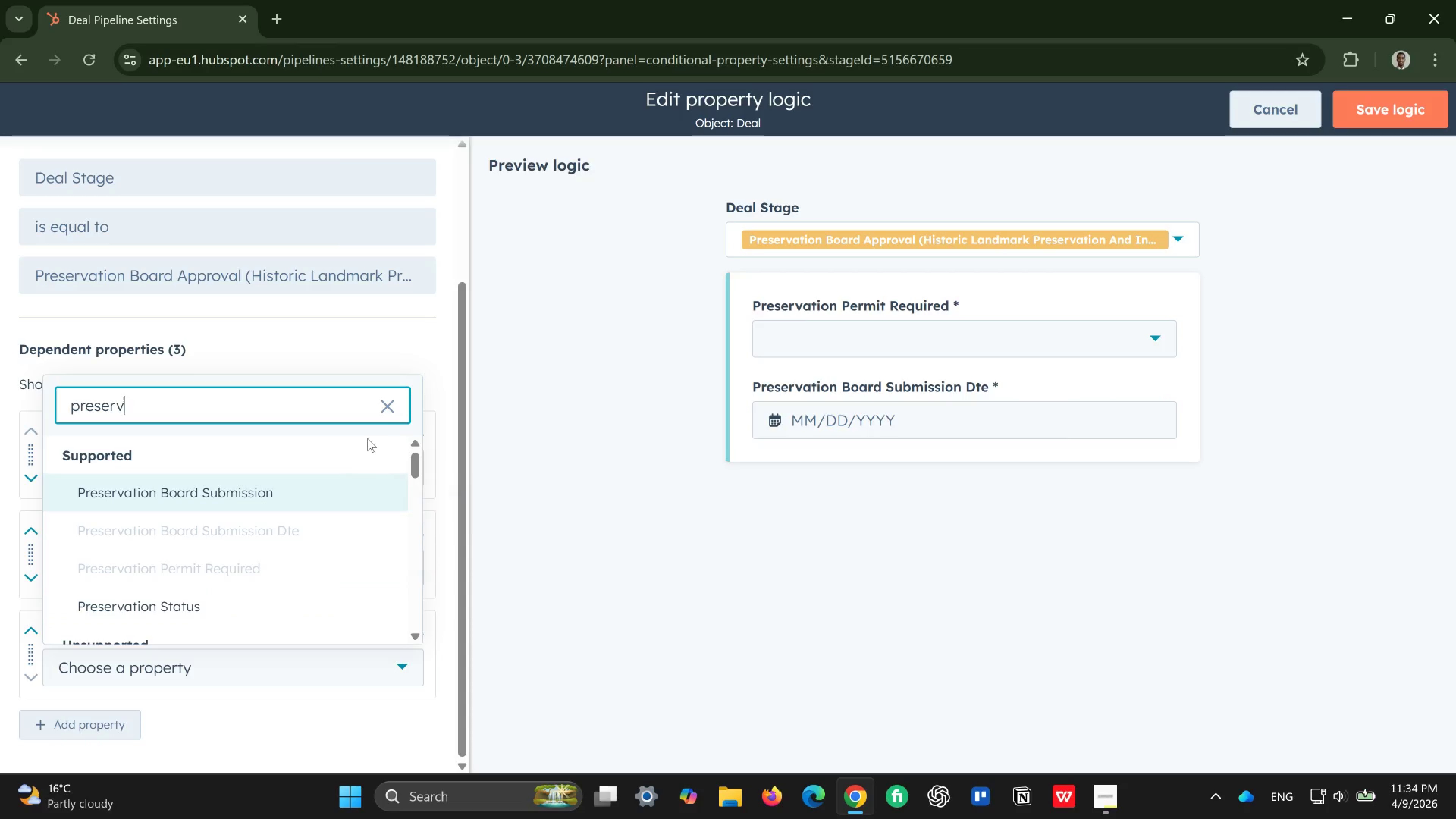 
left_click([1289, 115])
 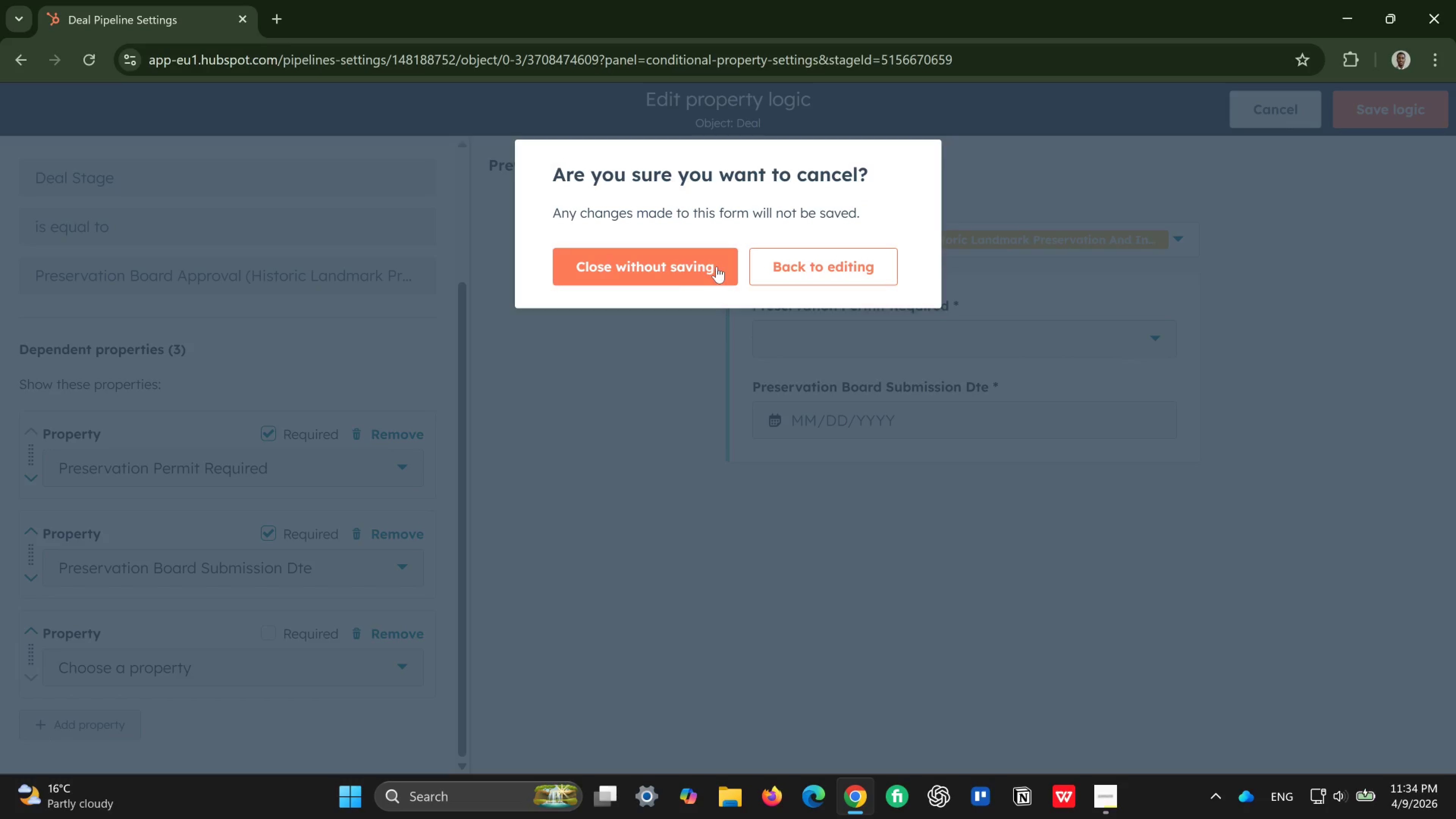 
left_click([671, 271])
 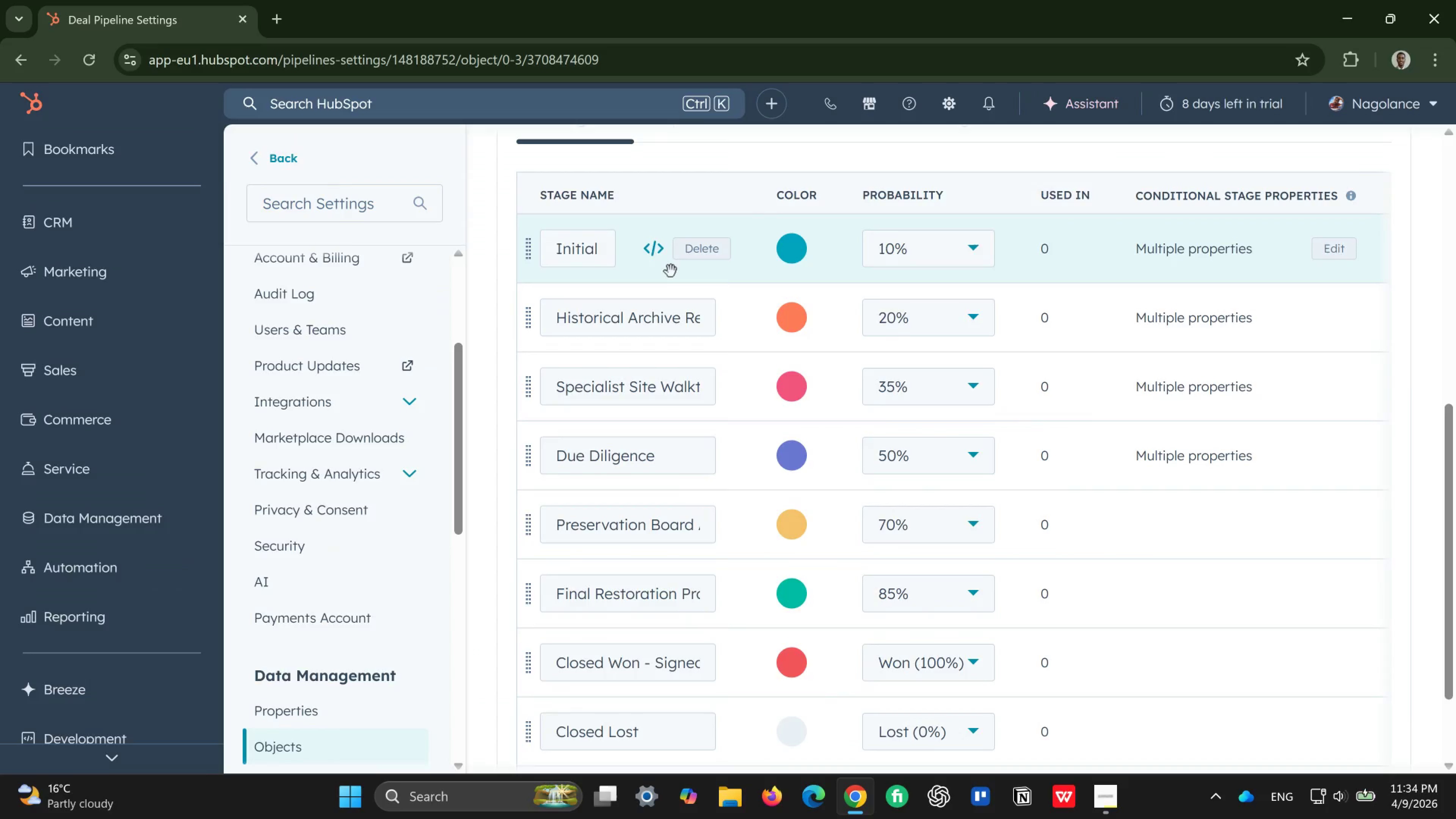 
wait(26.86)
 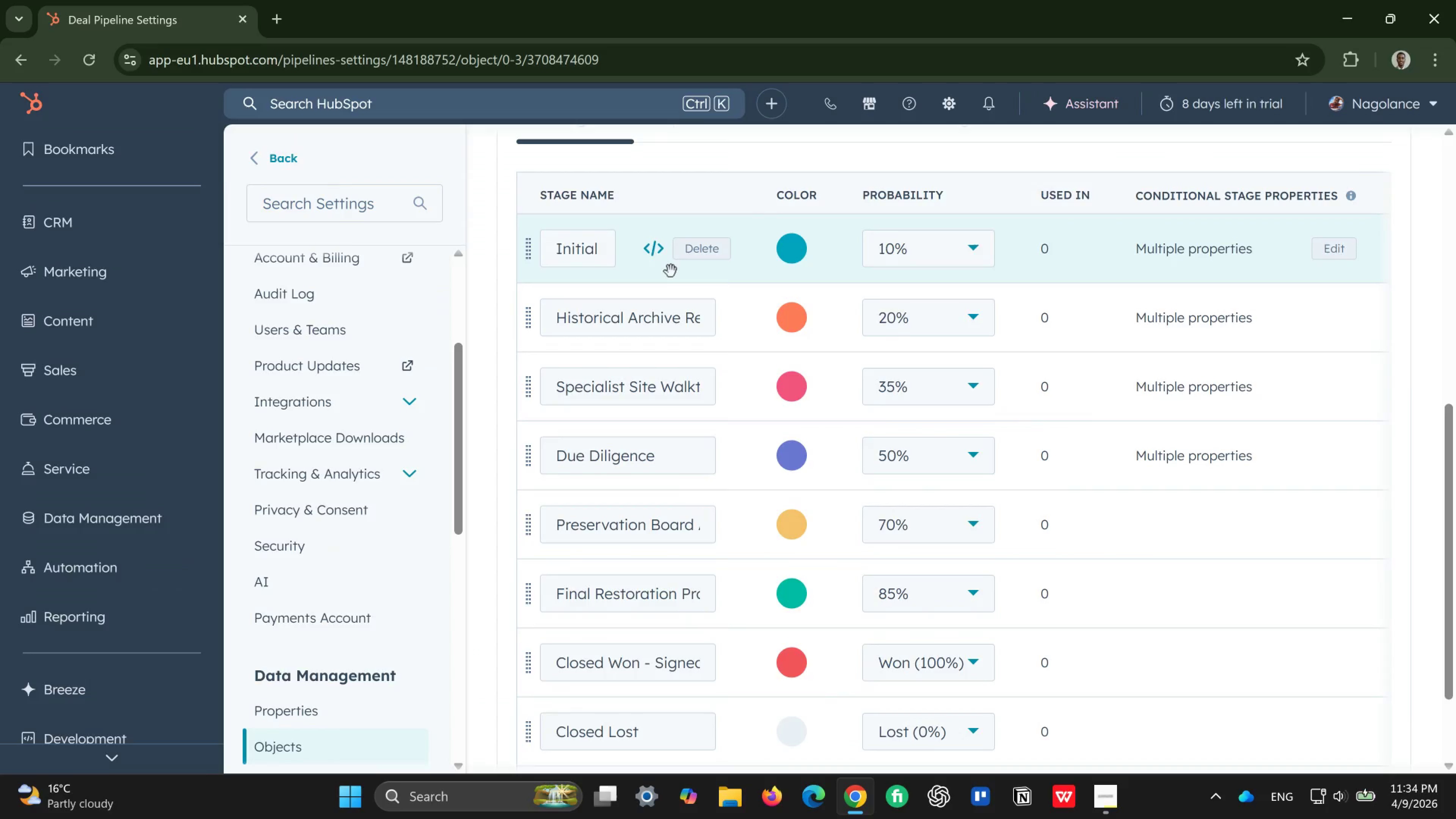 
left_click([337, 710])
 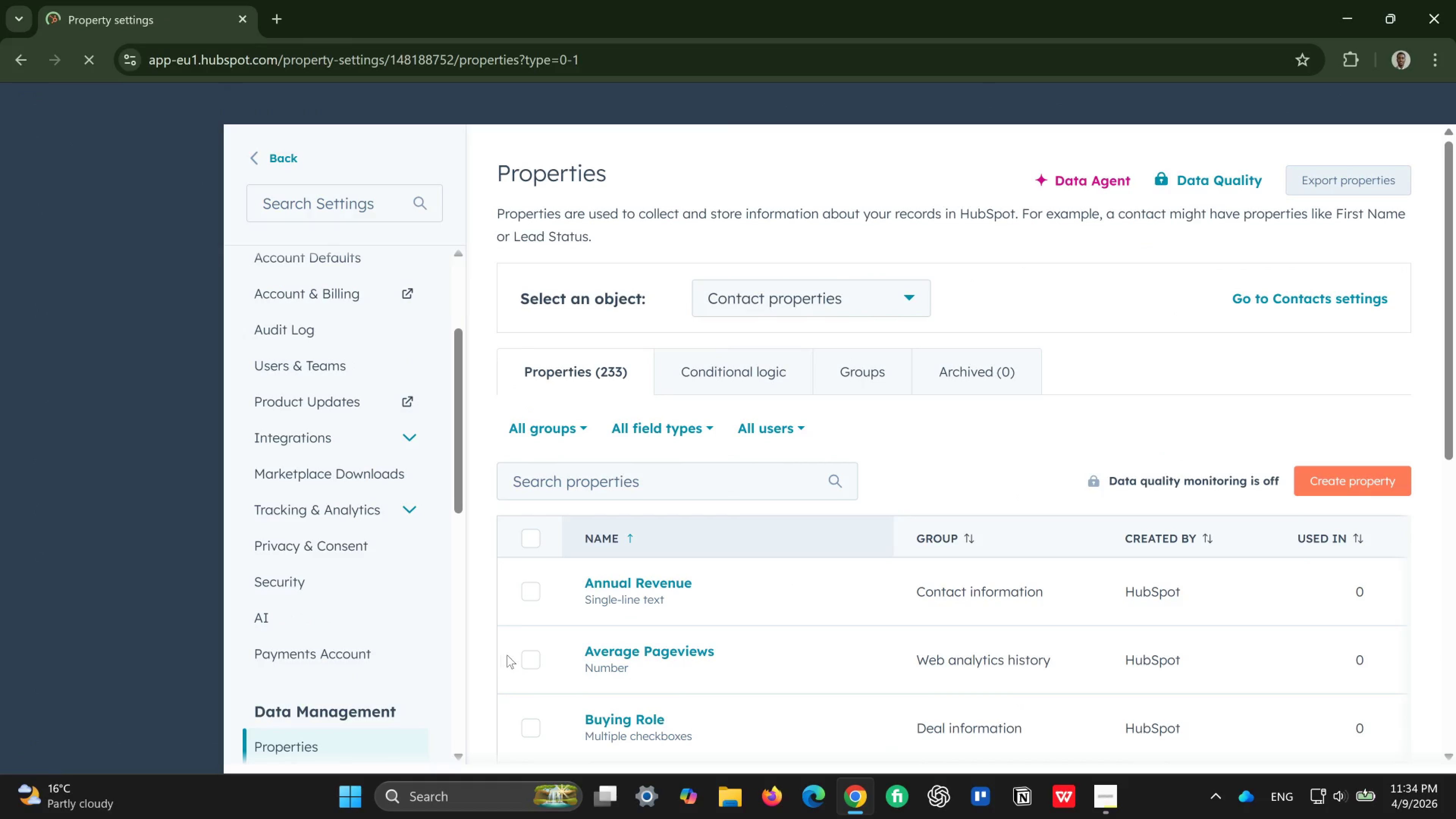 
wait(7.83)
 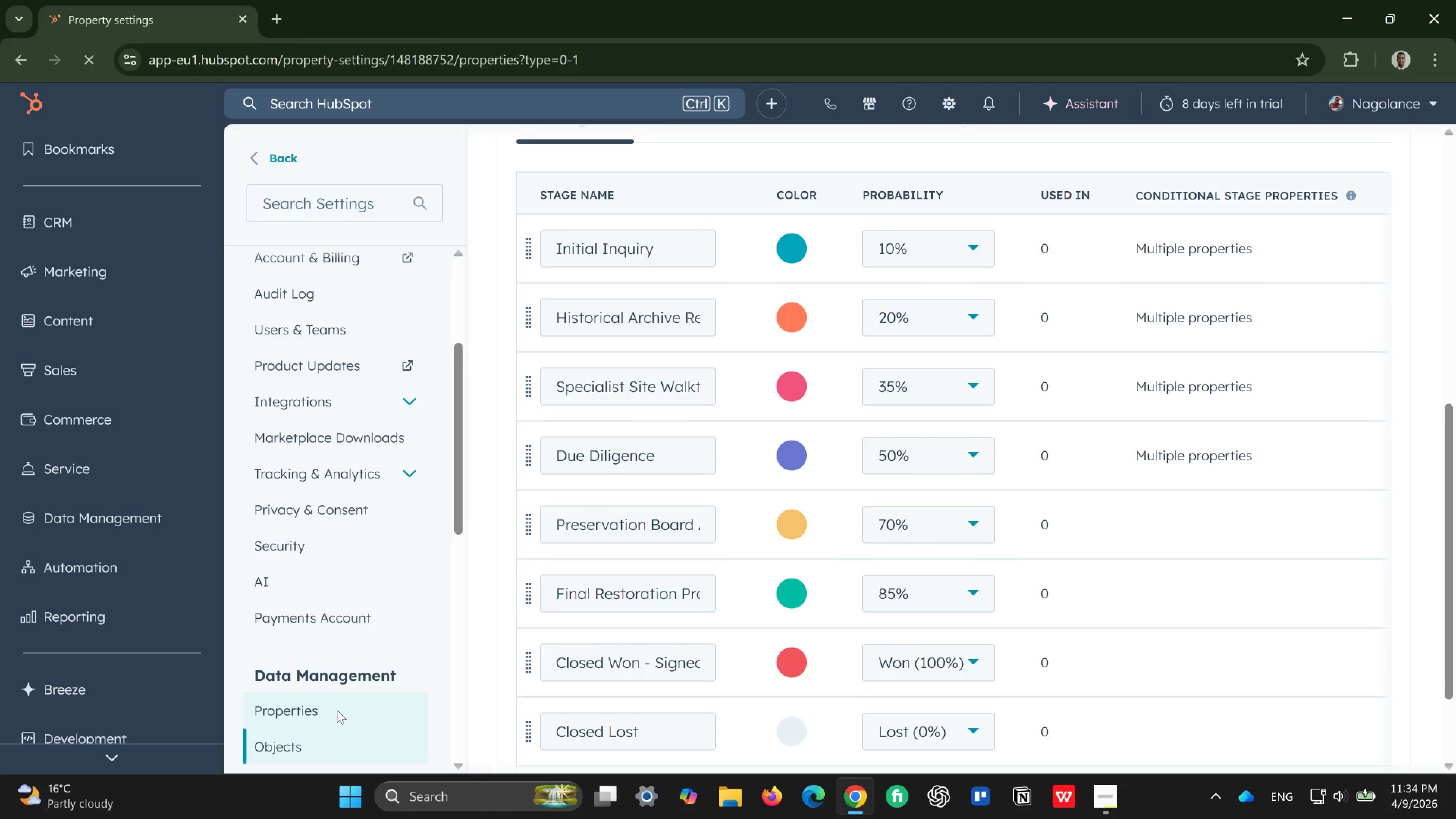 
left_click([885, 300])
 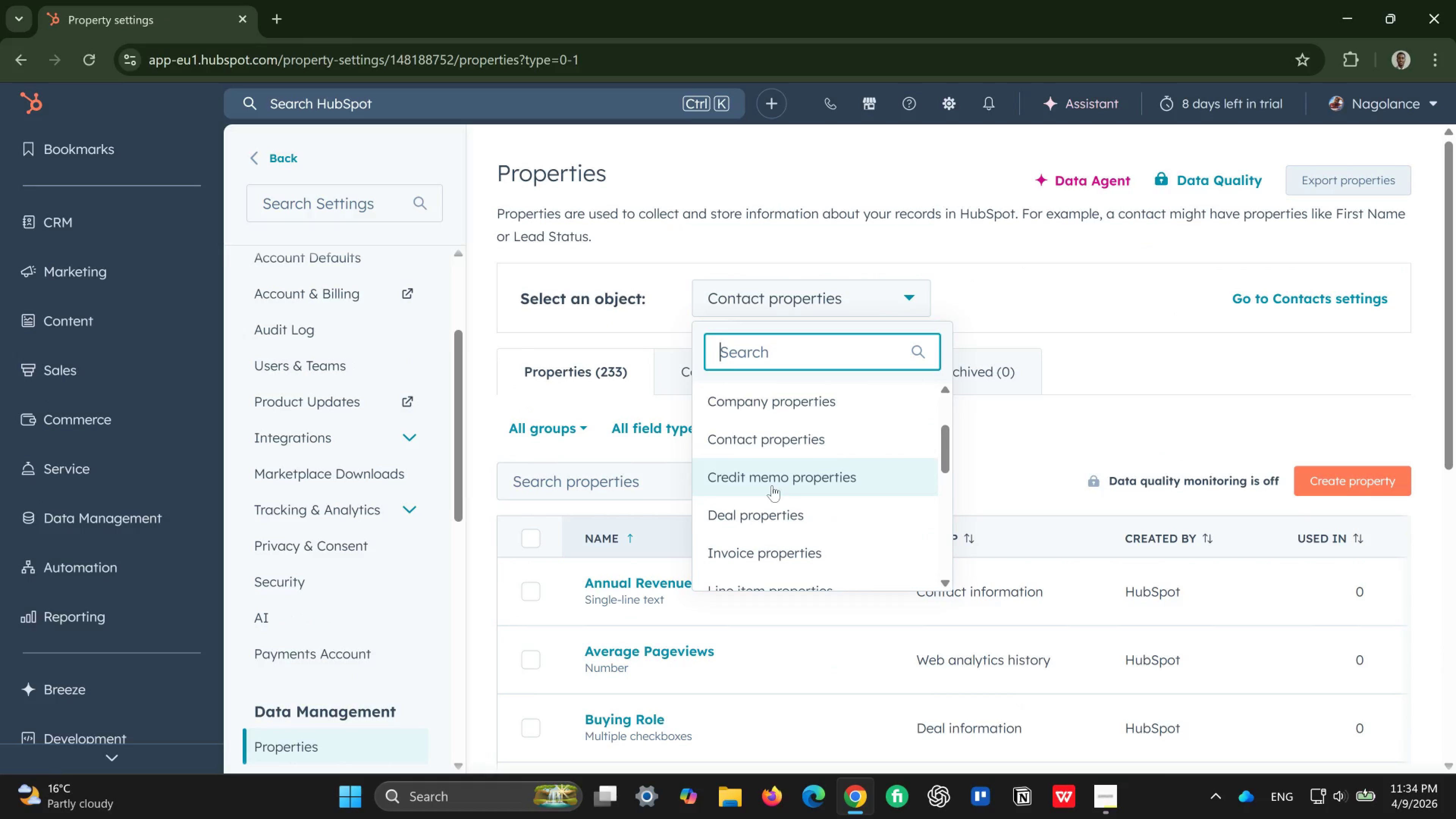 
left_click([770, 514])
 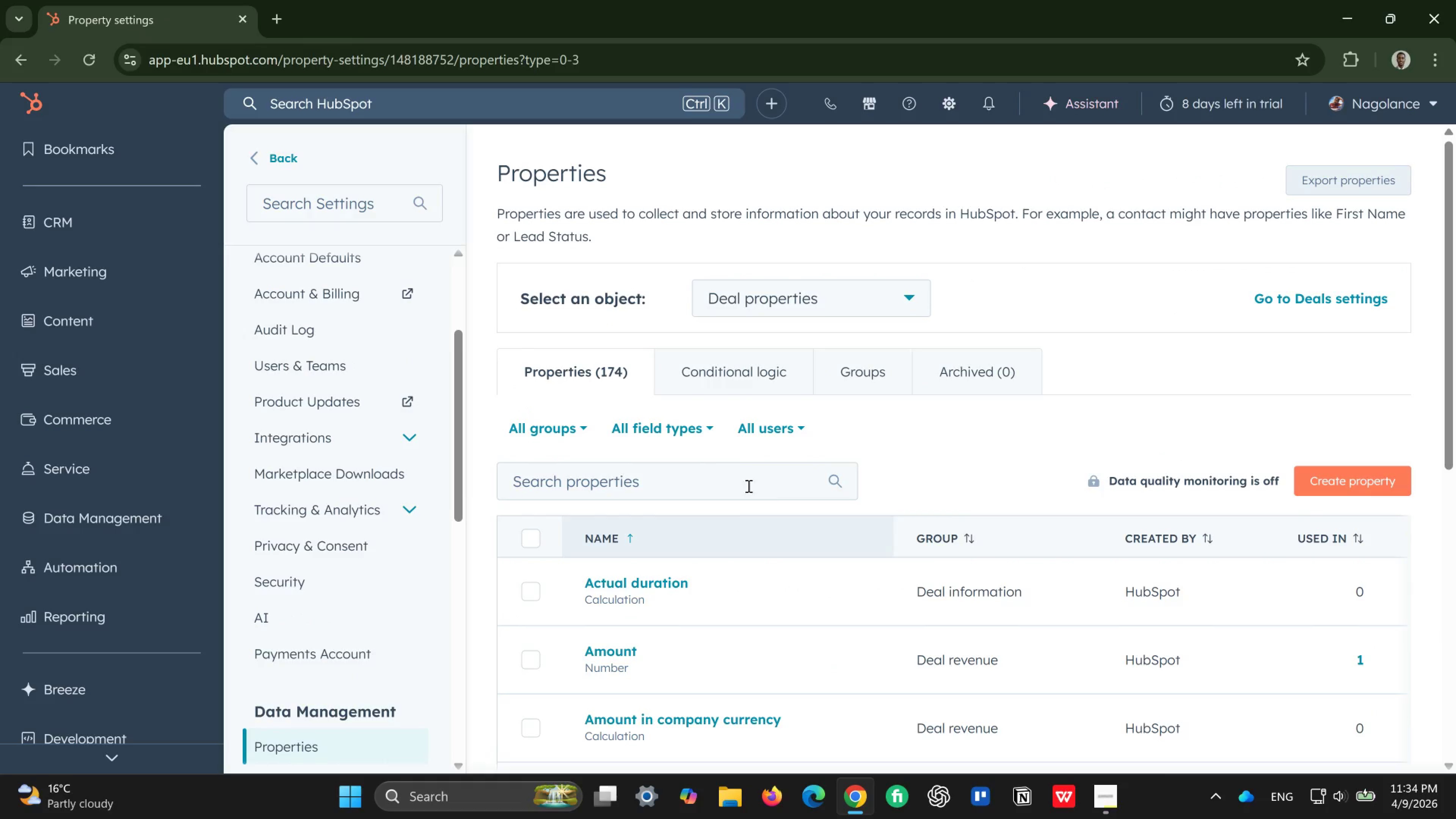 
left_click([725, 464])
 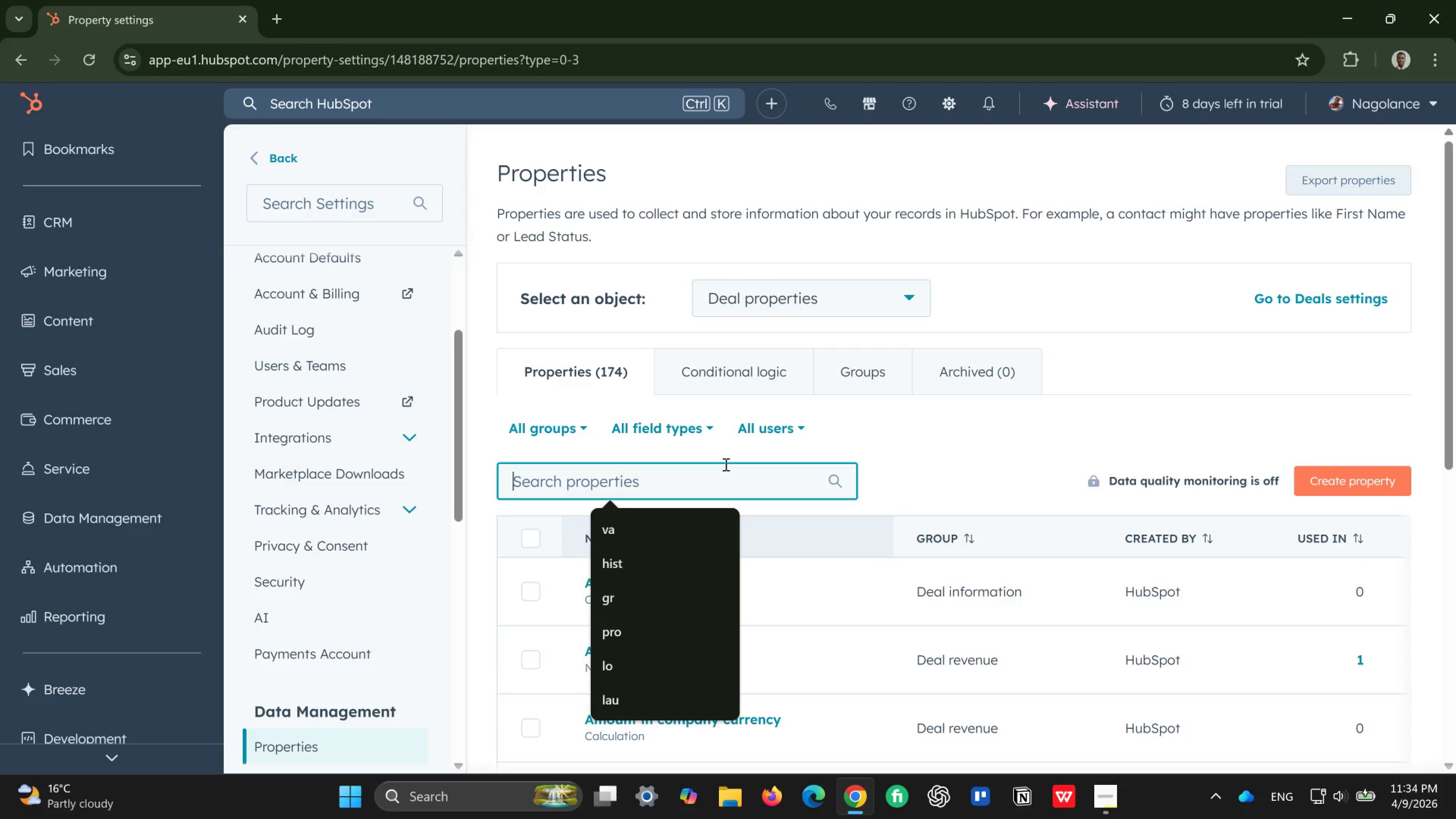 
type(prese)
 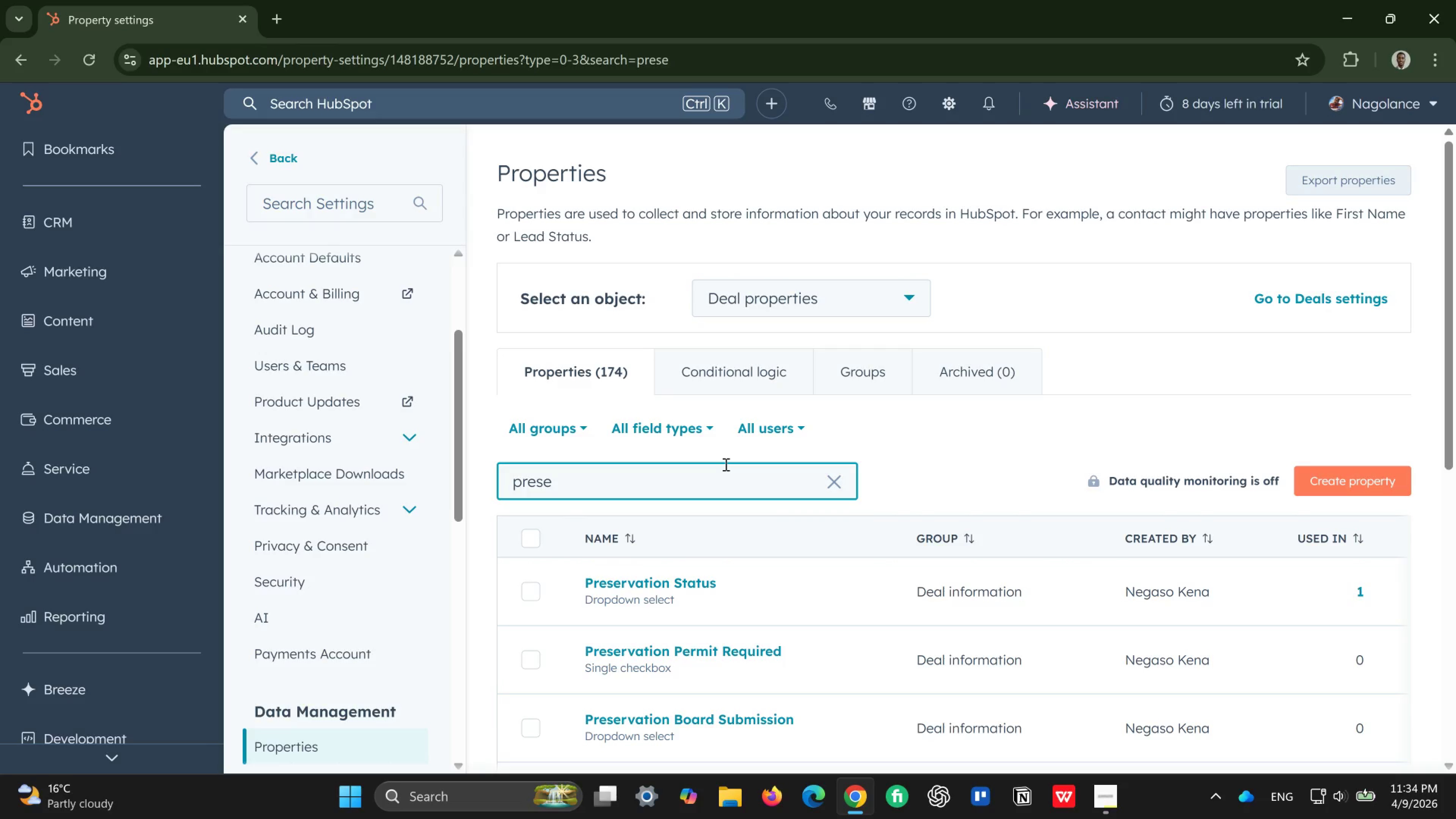 
wait(5.25)
 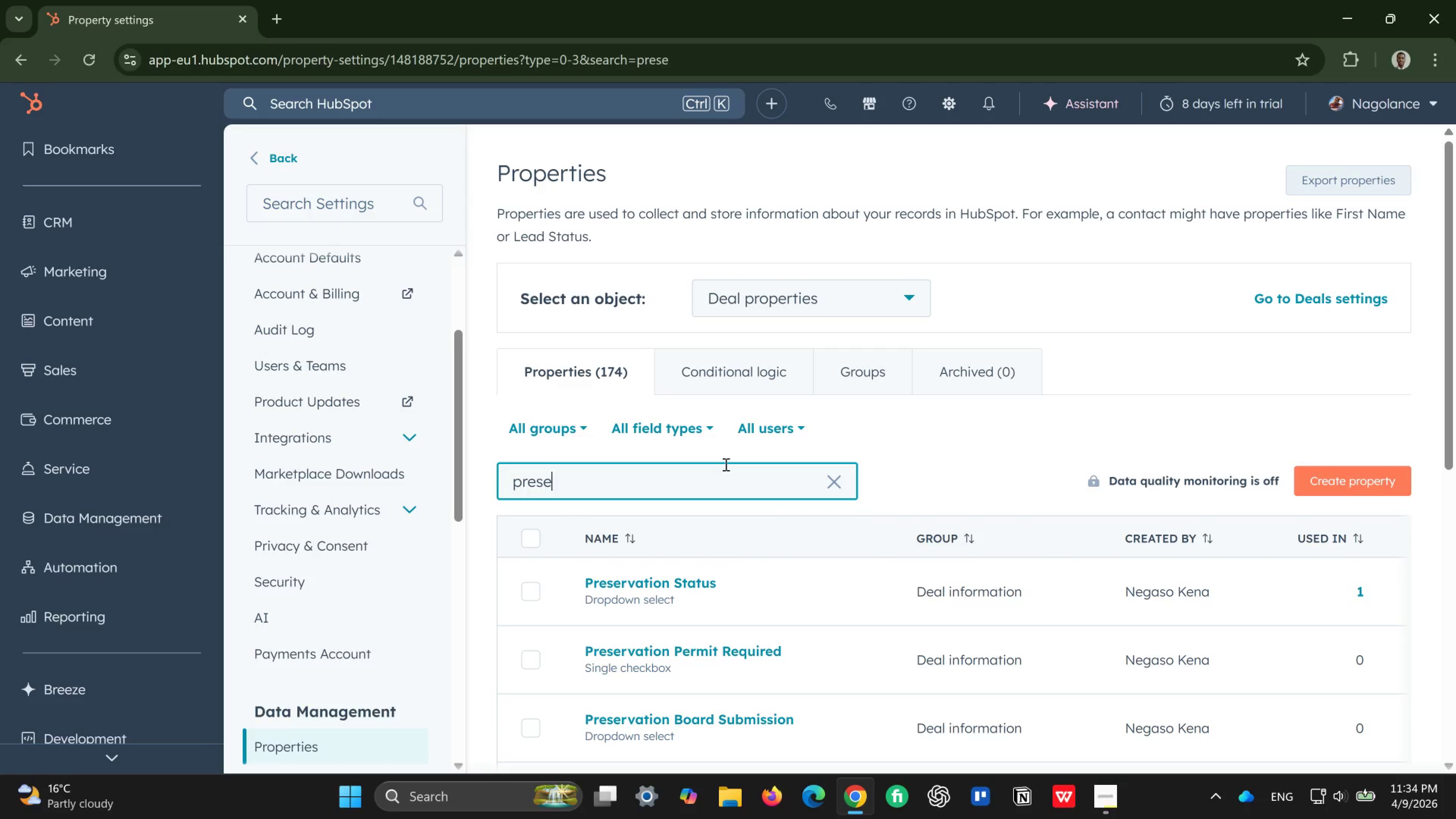 
type(rv)
 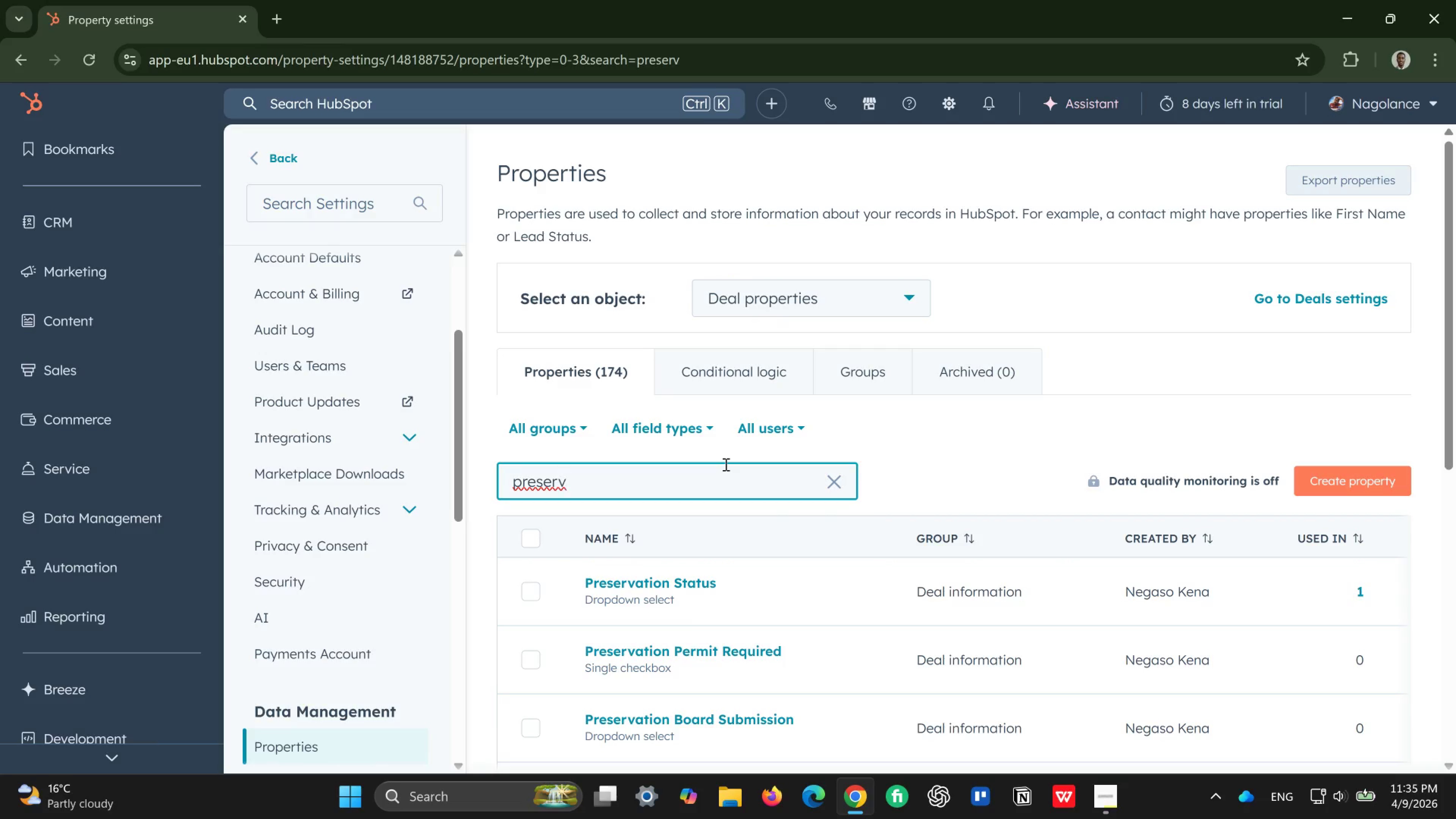 
key(A)
 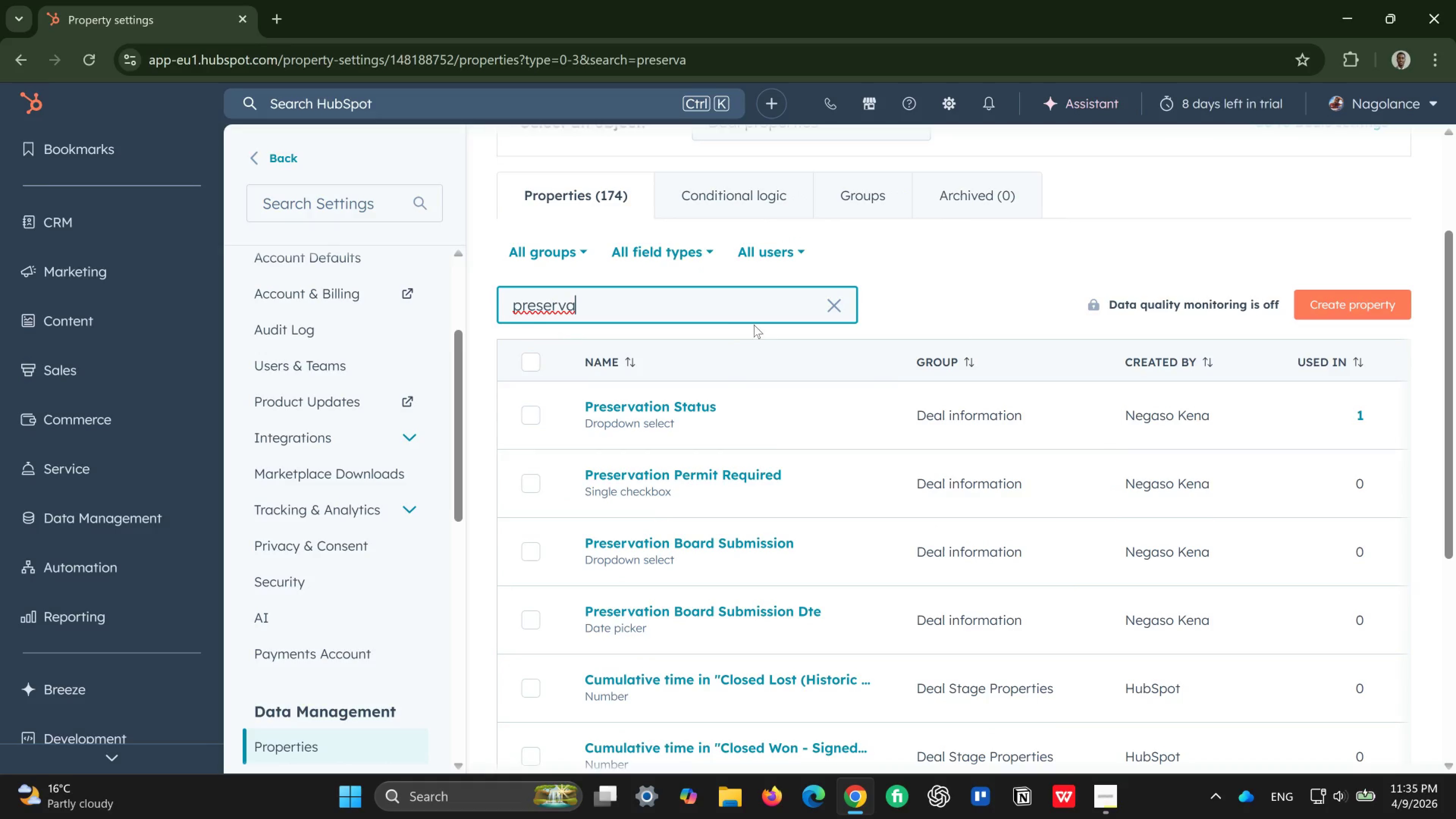 
wait(5.62)
 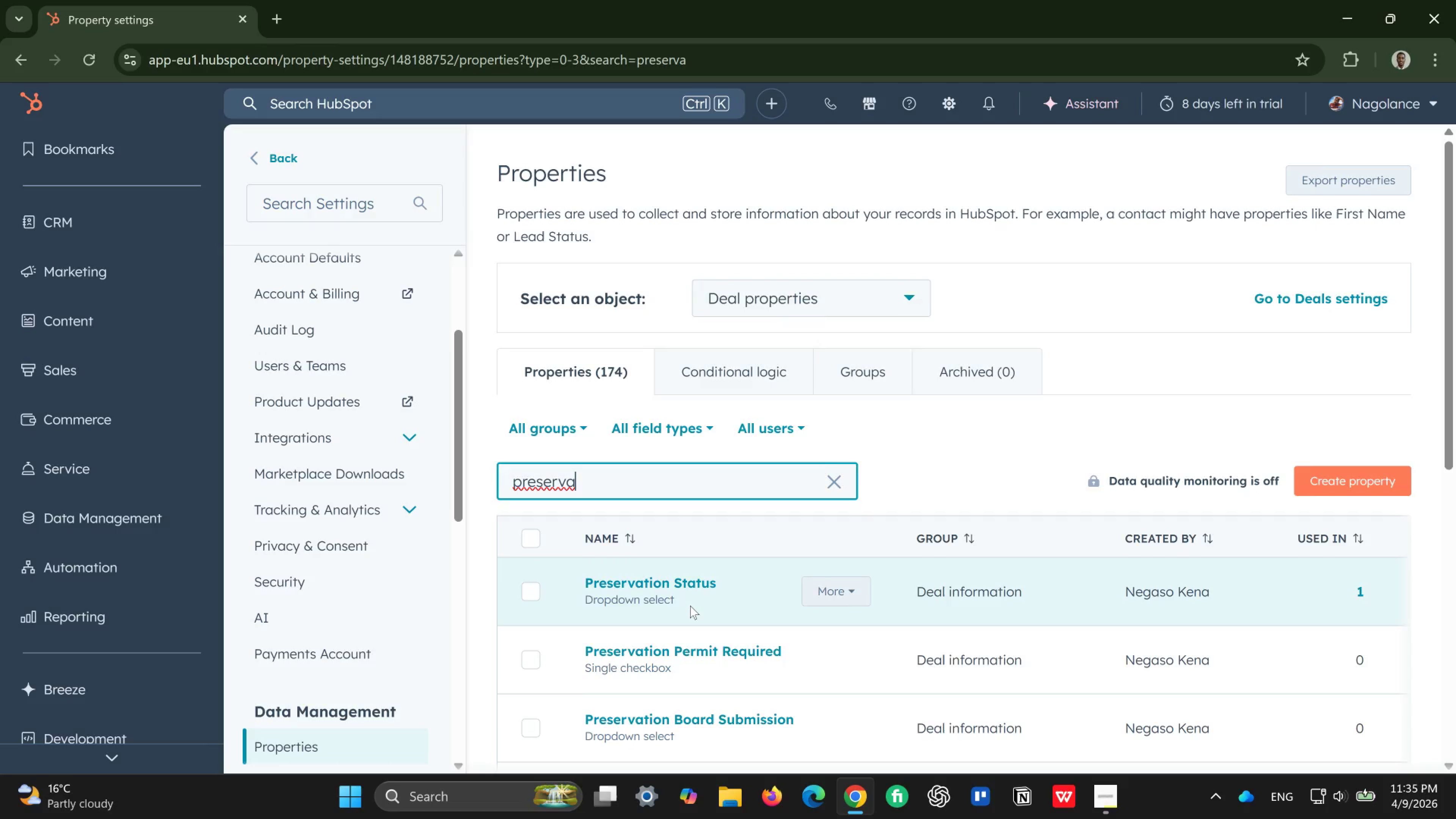 
type(tion)
 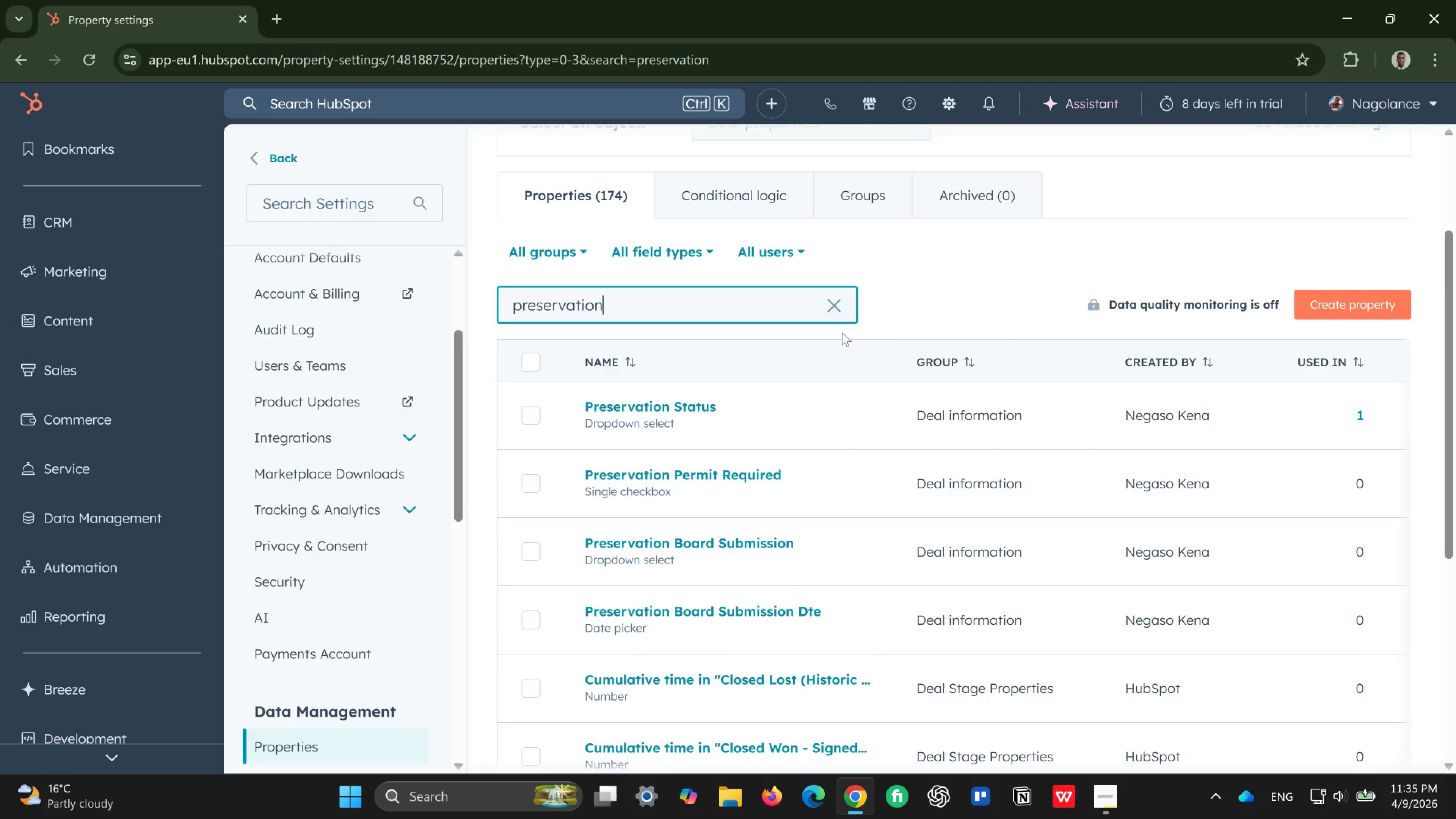 
left_click([841, 303])
 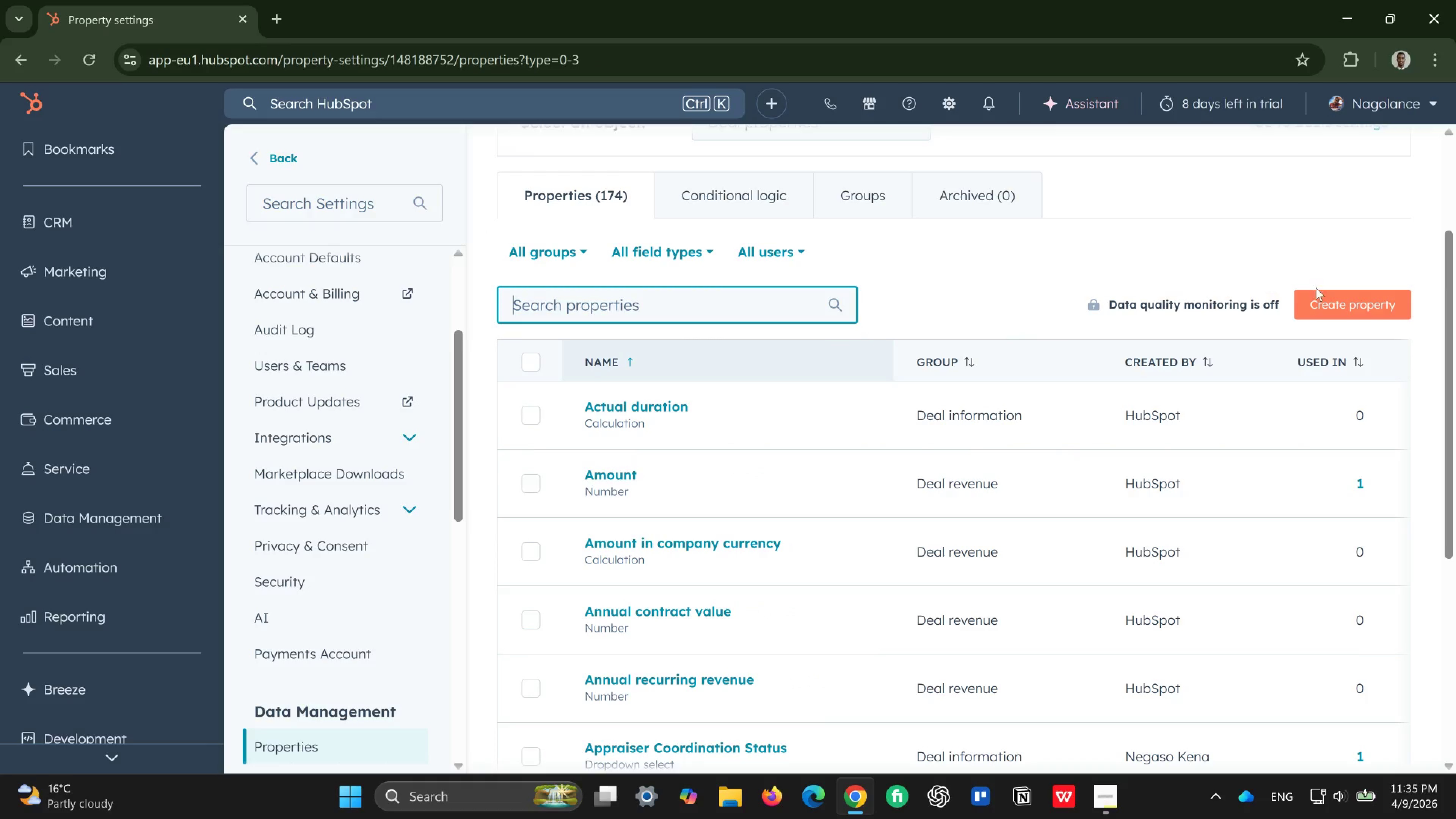 
left_click([1340, 303])
 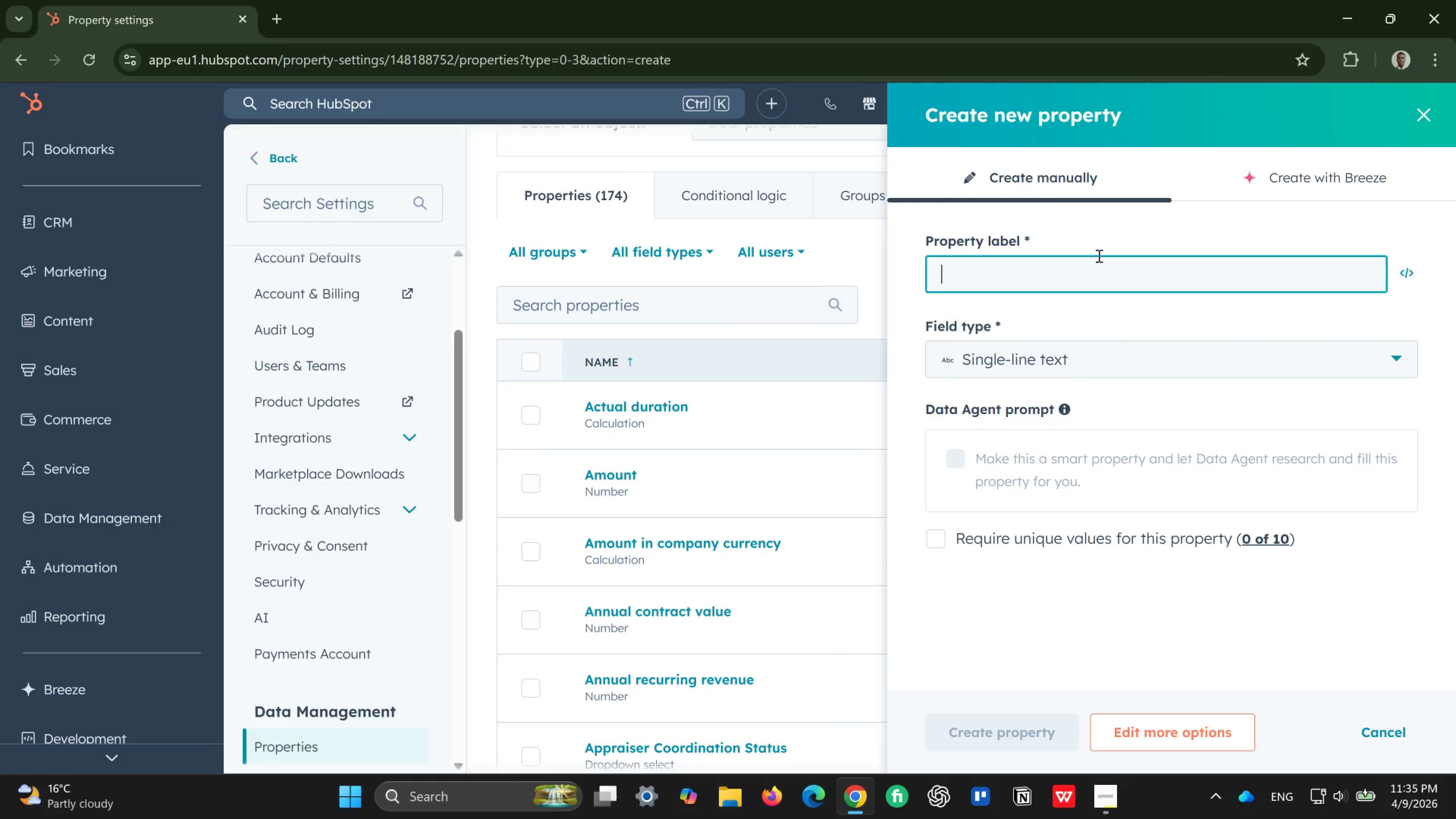 
left_click([1097, 256])
 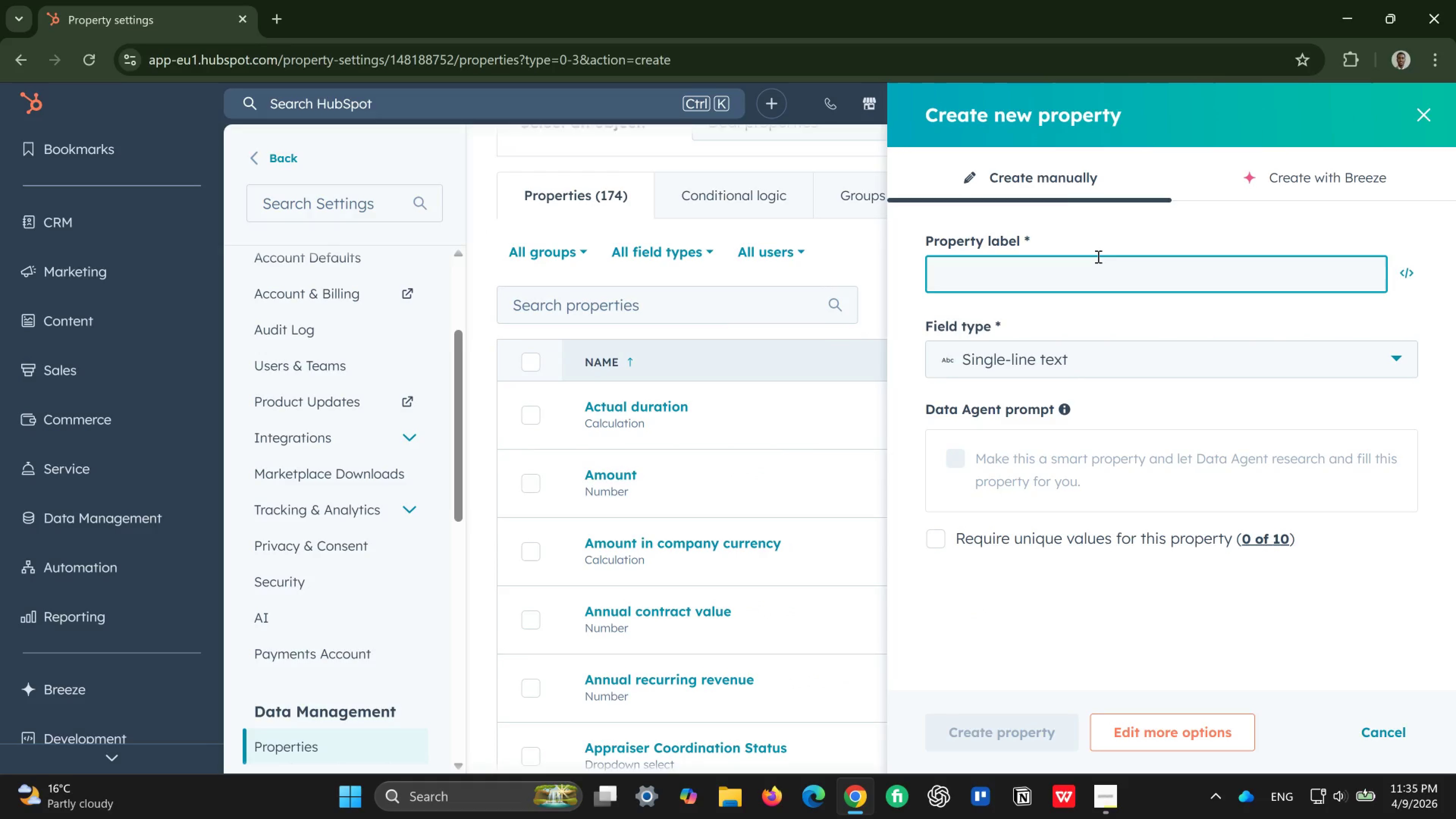 
type(Preservation Board Des)
 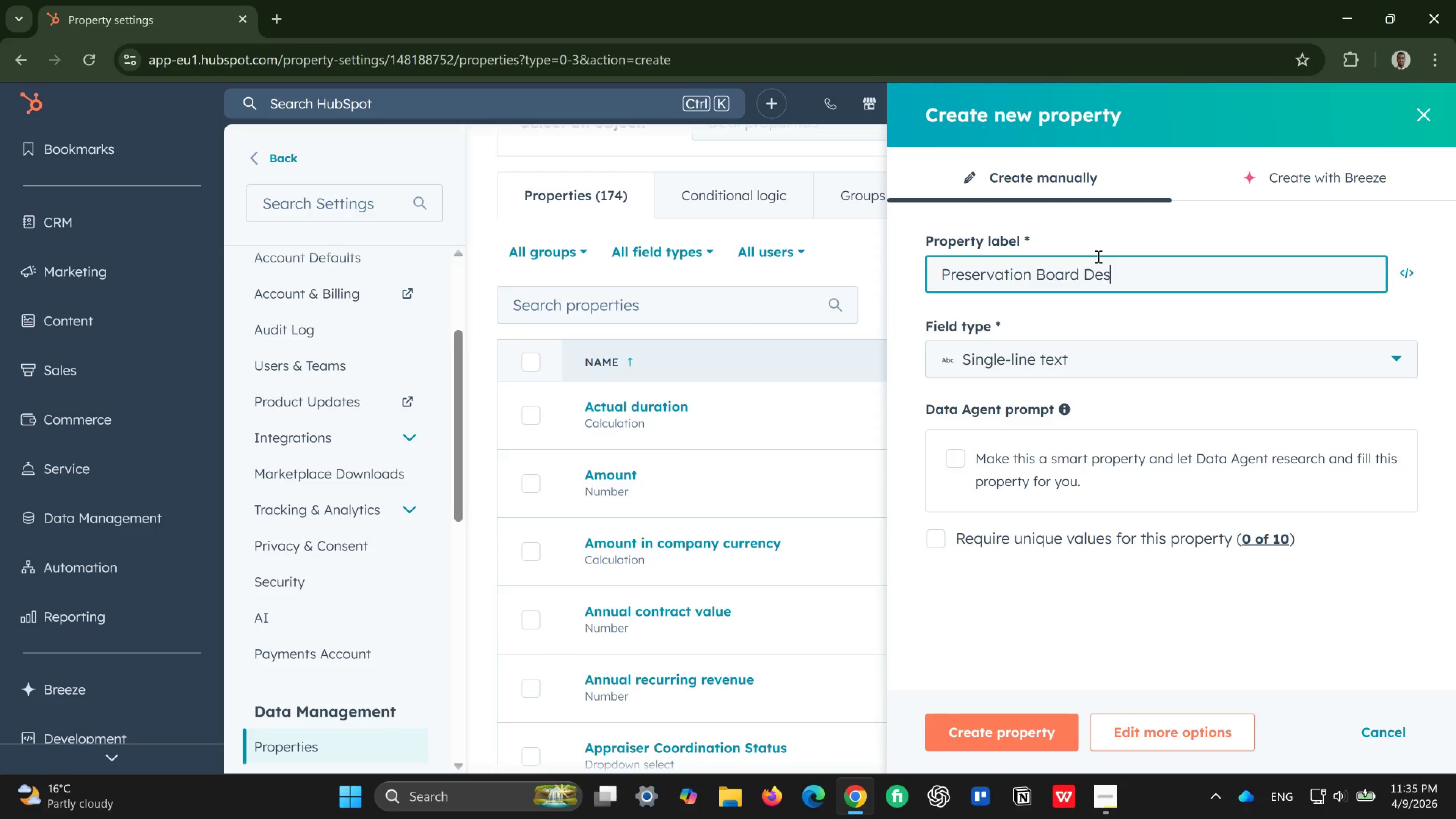 
wait(5.82)
 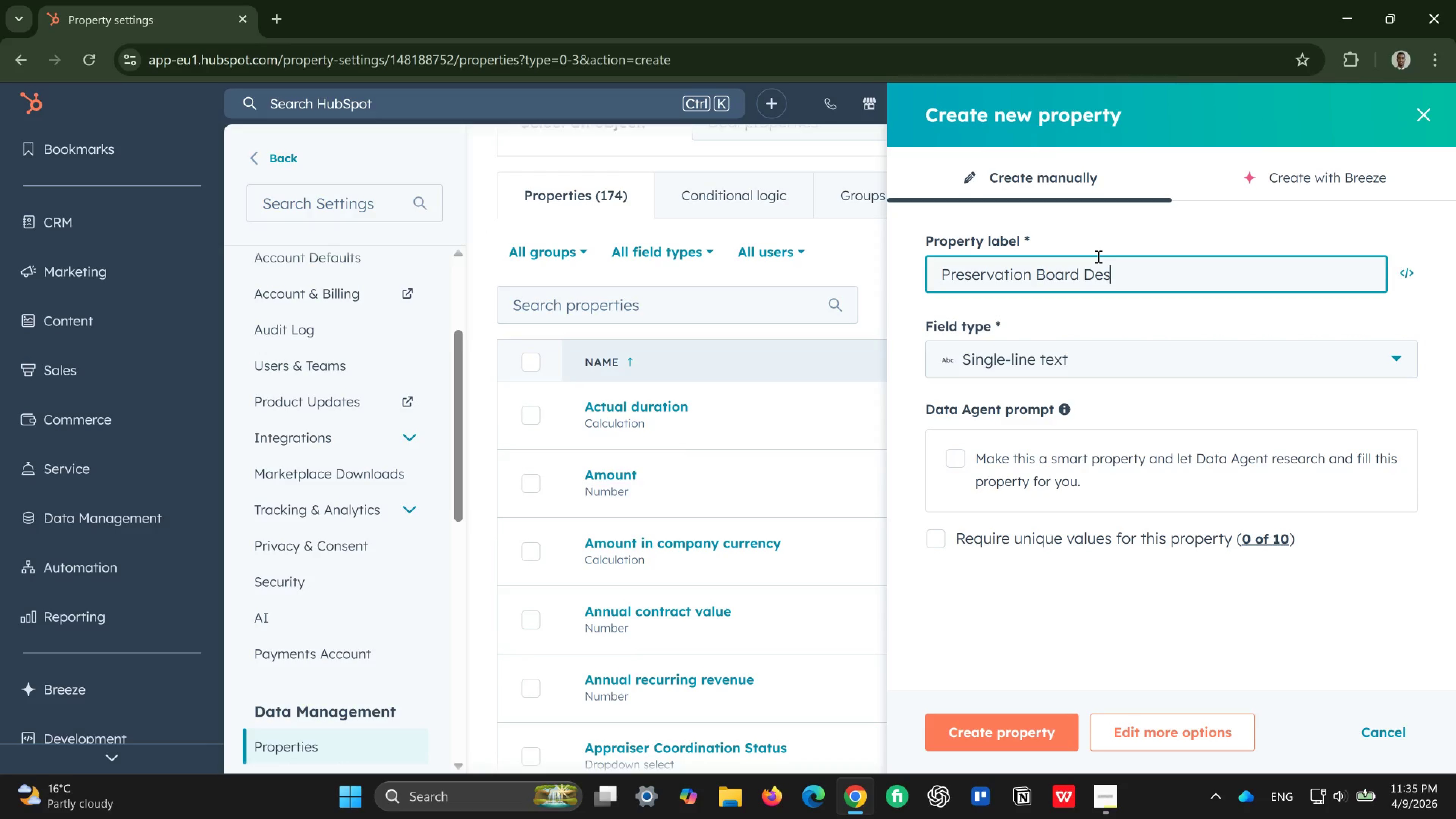 
key(Backspace)
type(cision)
 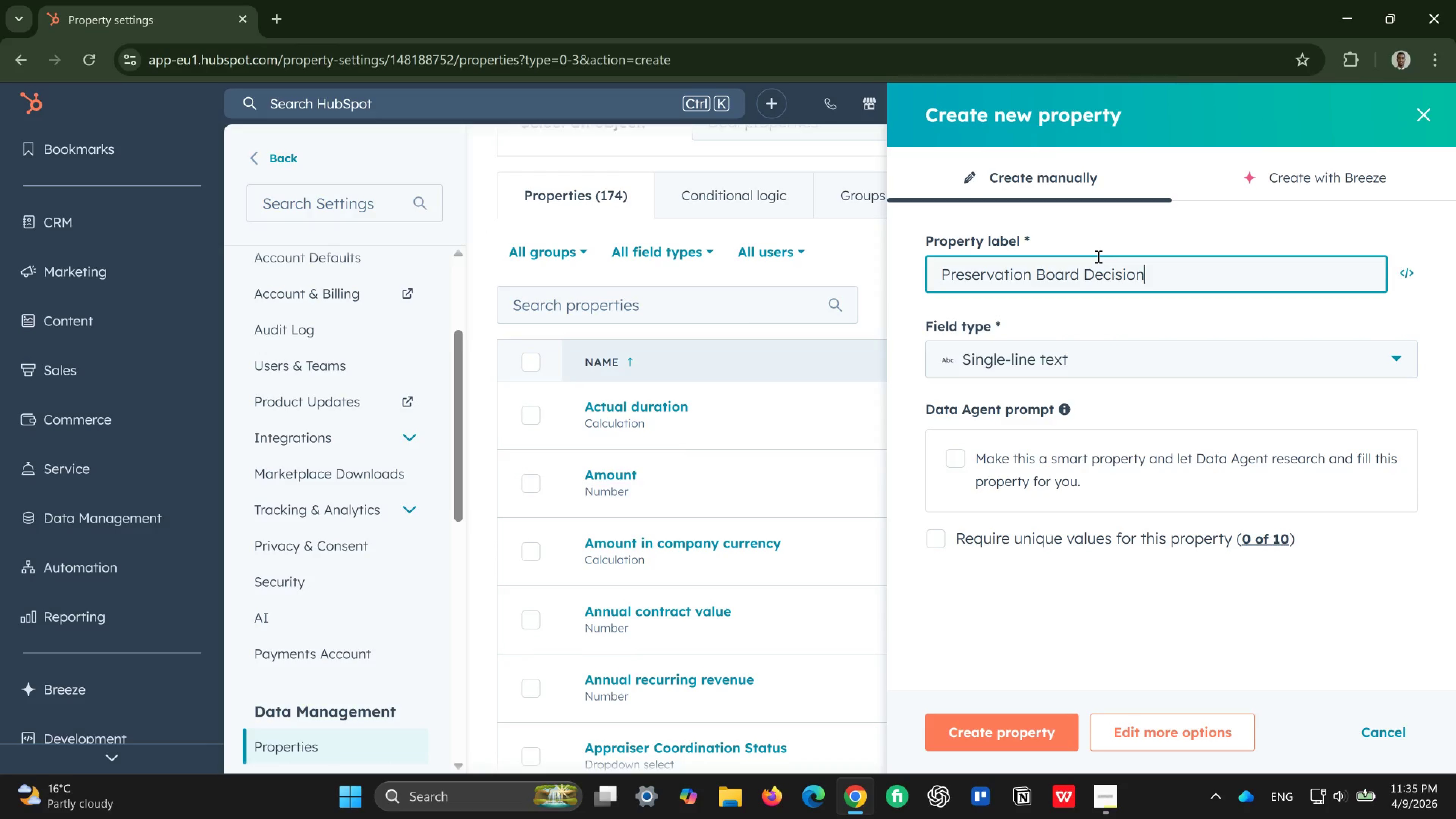 
wait(14.47)
 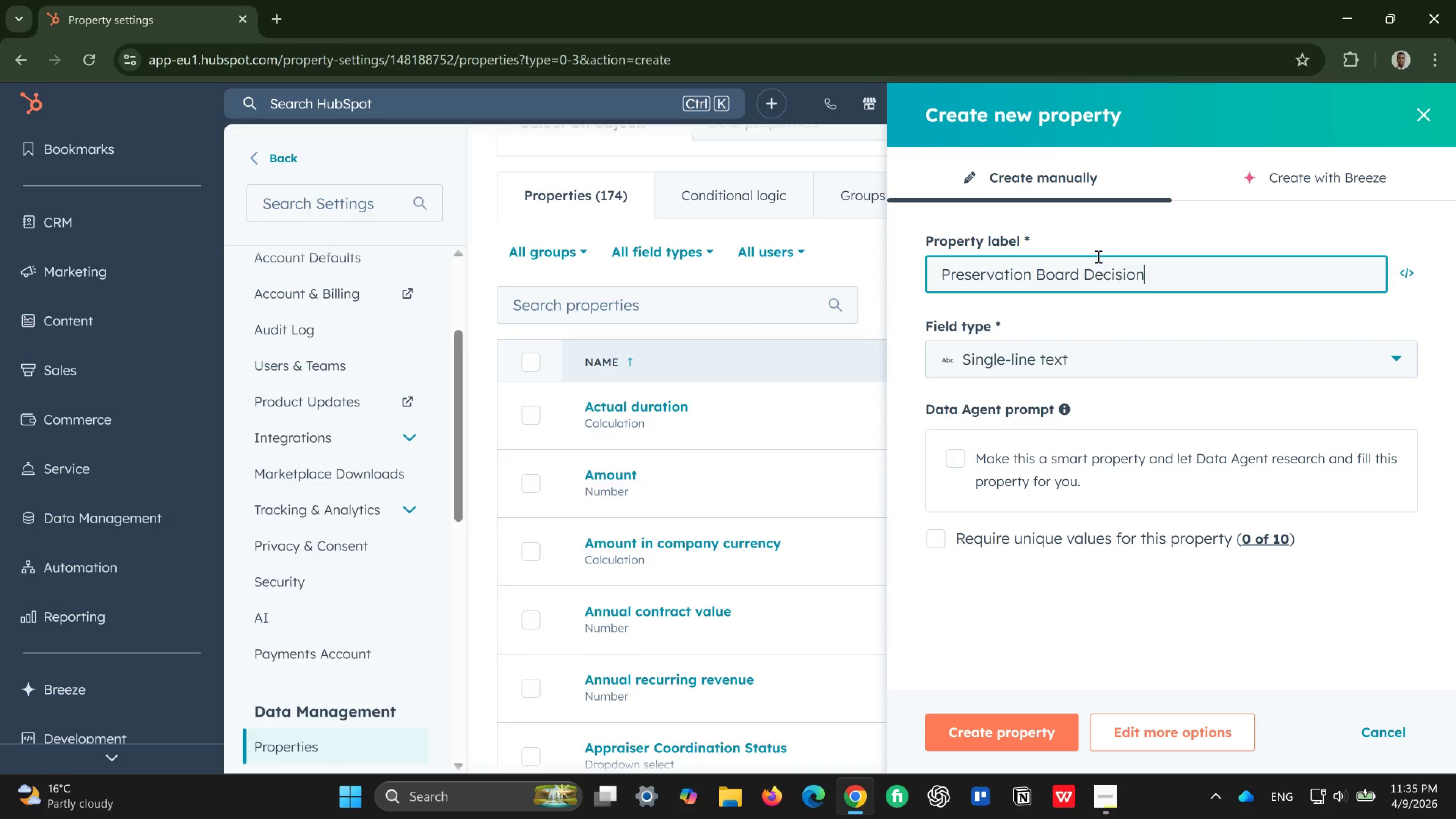 
left_click([1189, 357])
 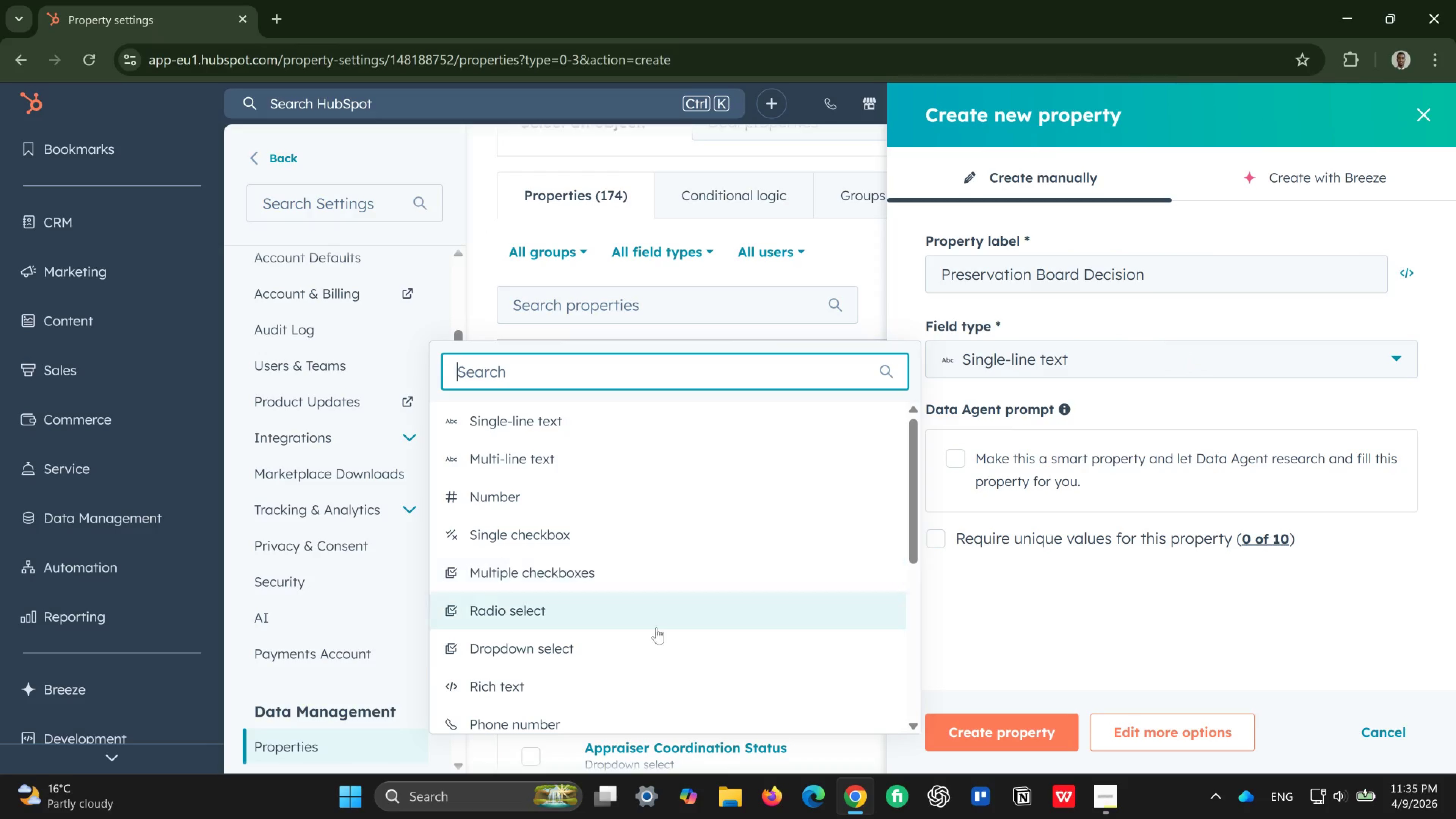 
left_click([615, 659])
 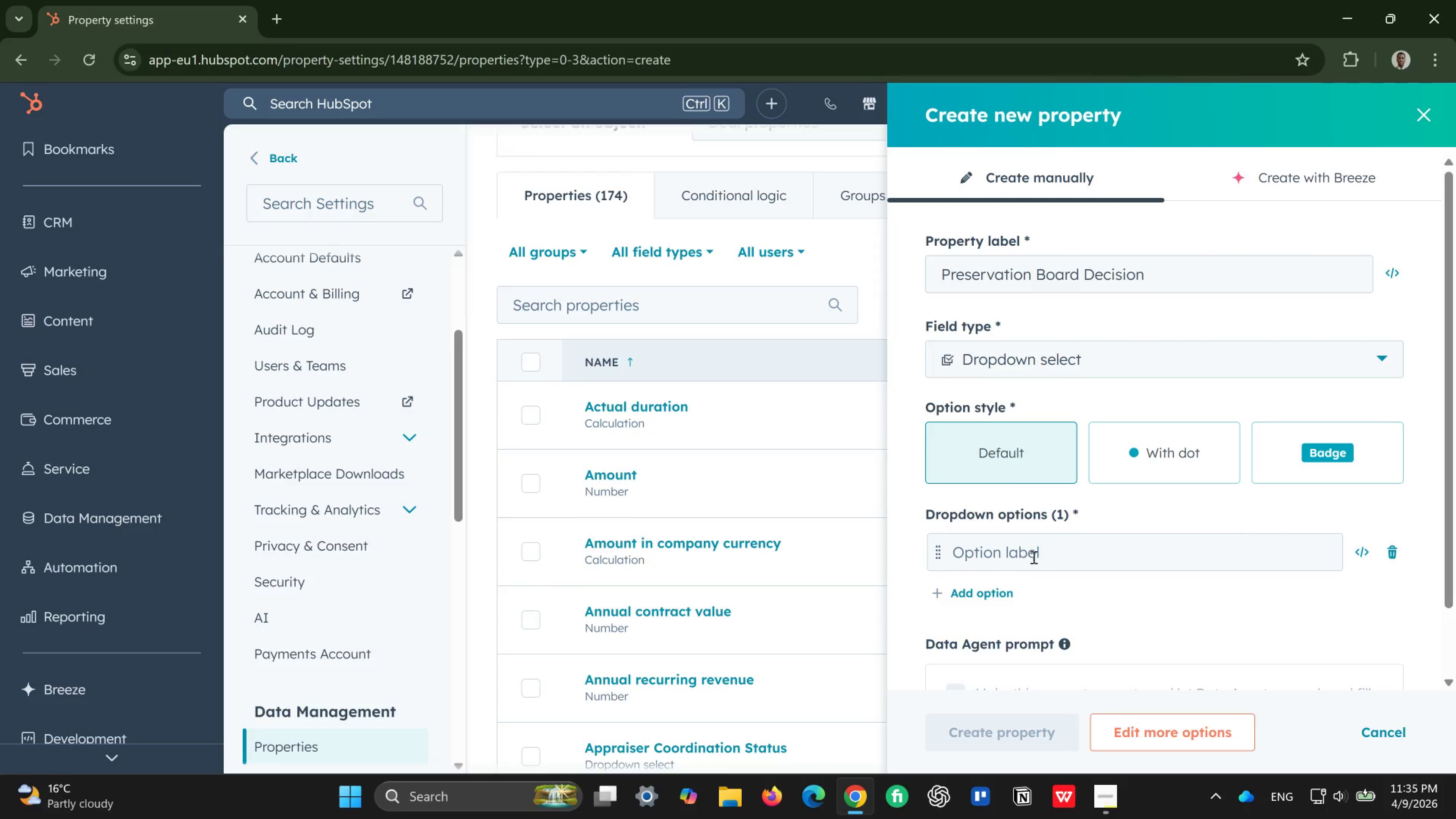 
left_click([1045, 554])
 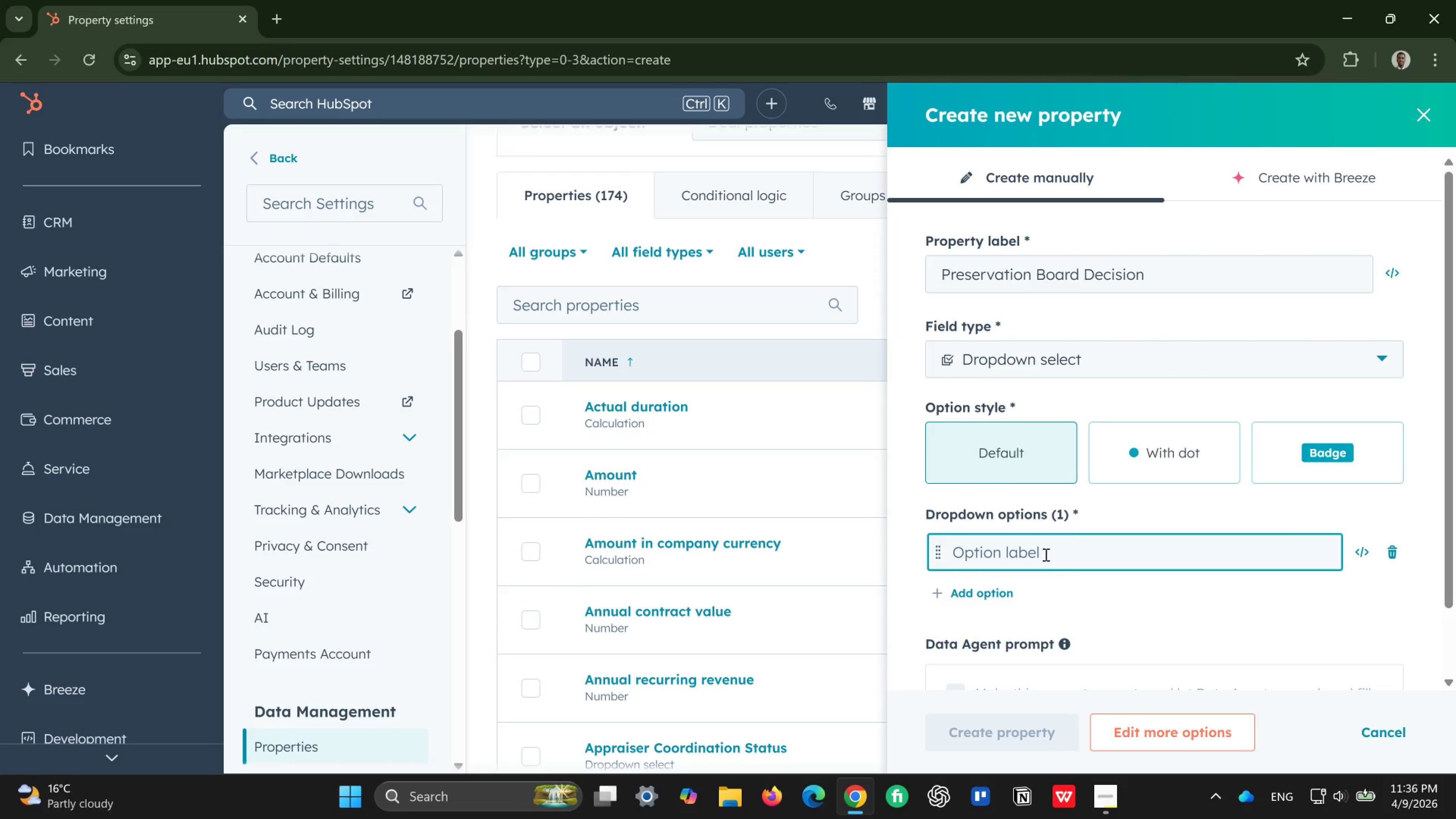 
type(Not Submitted)
 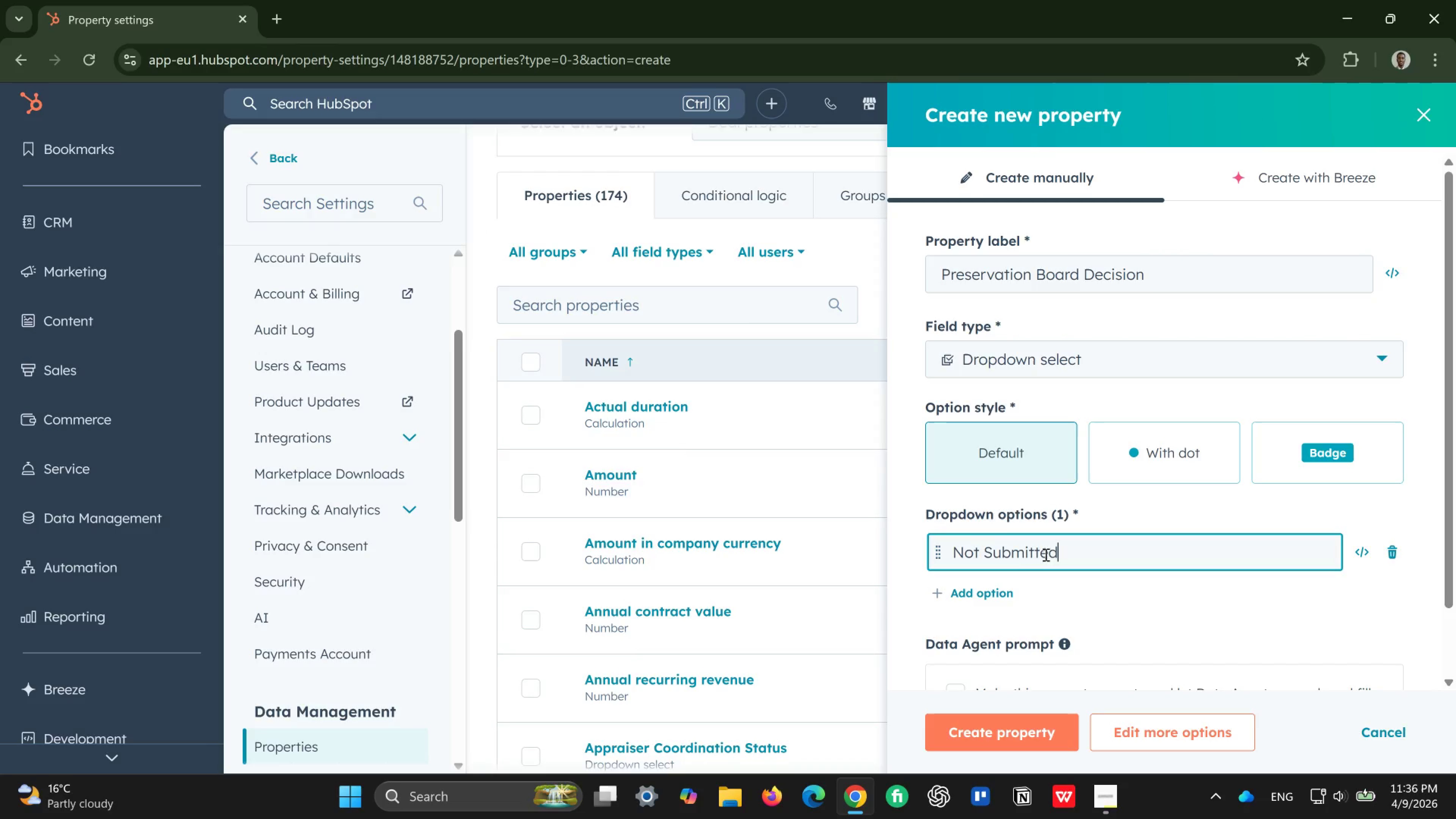 
key(Enter)
 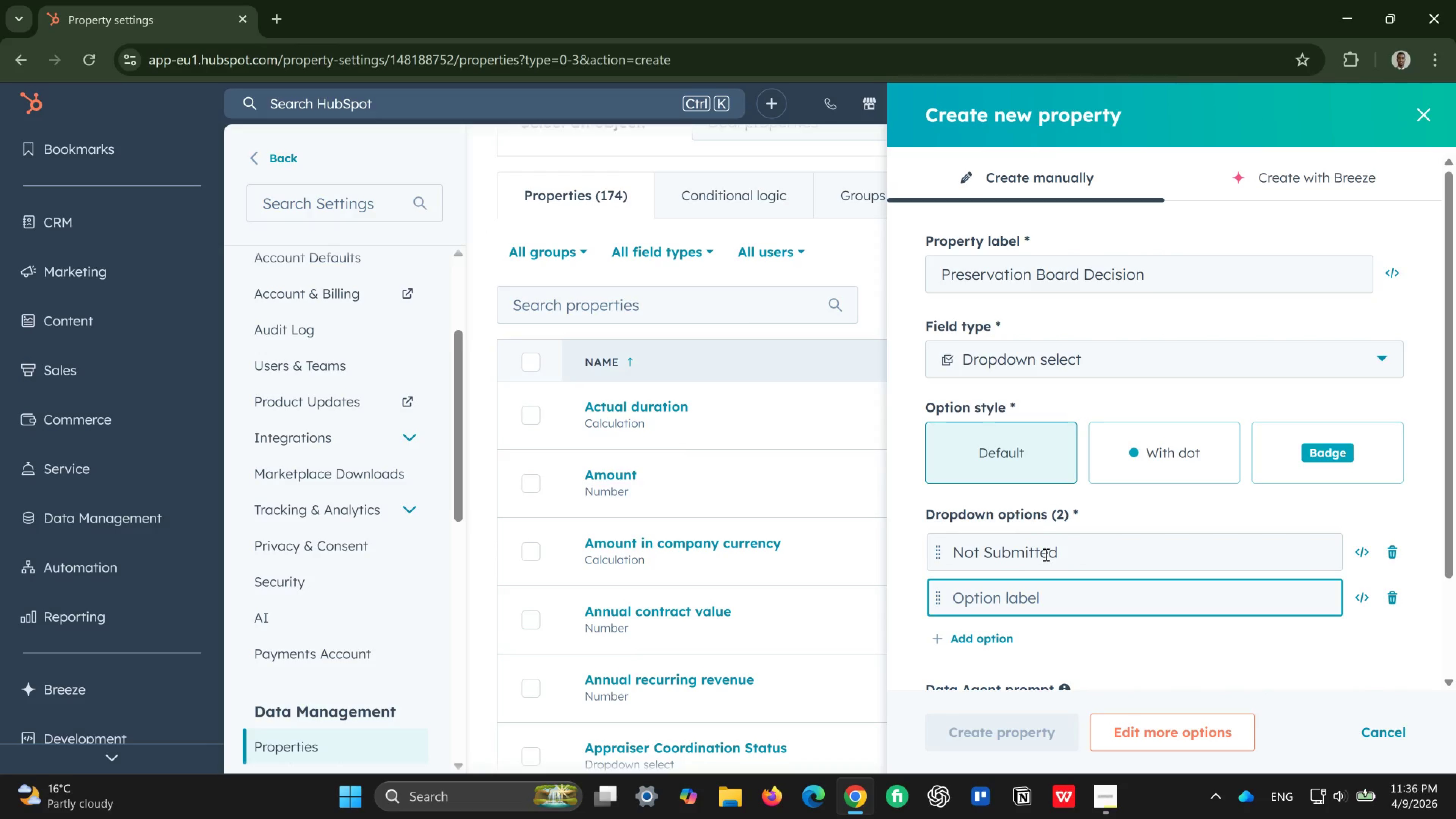 
type(Pending)
 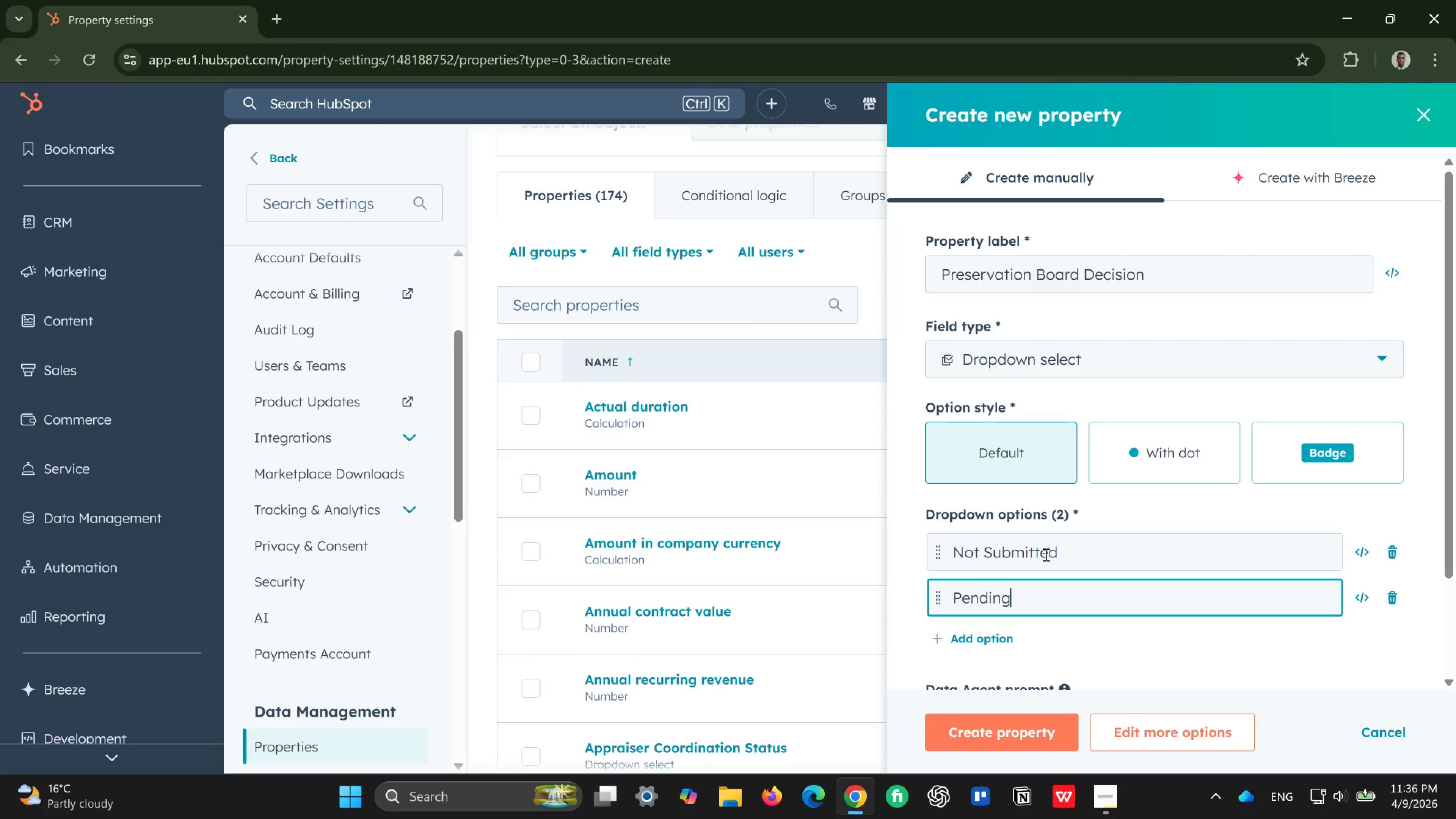 
key(Enter)
 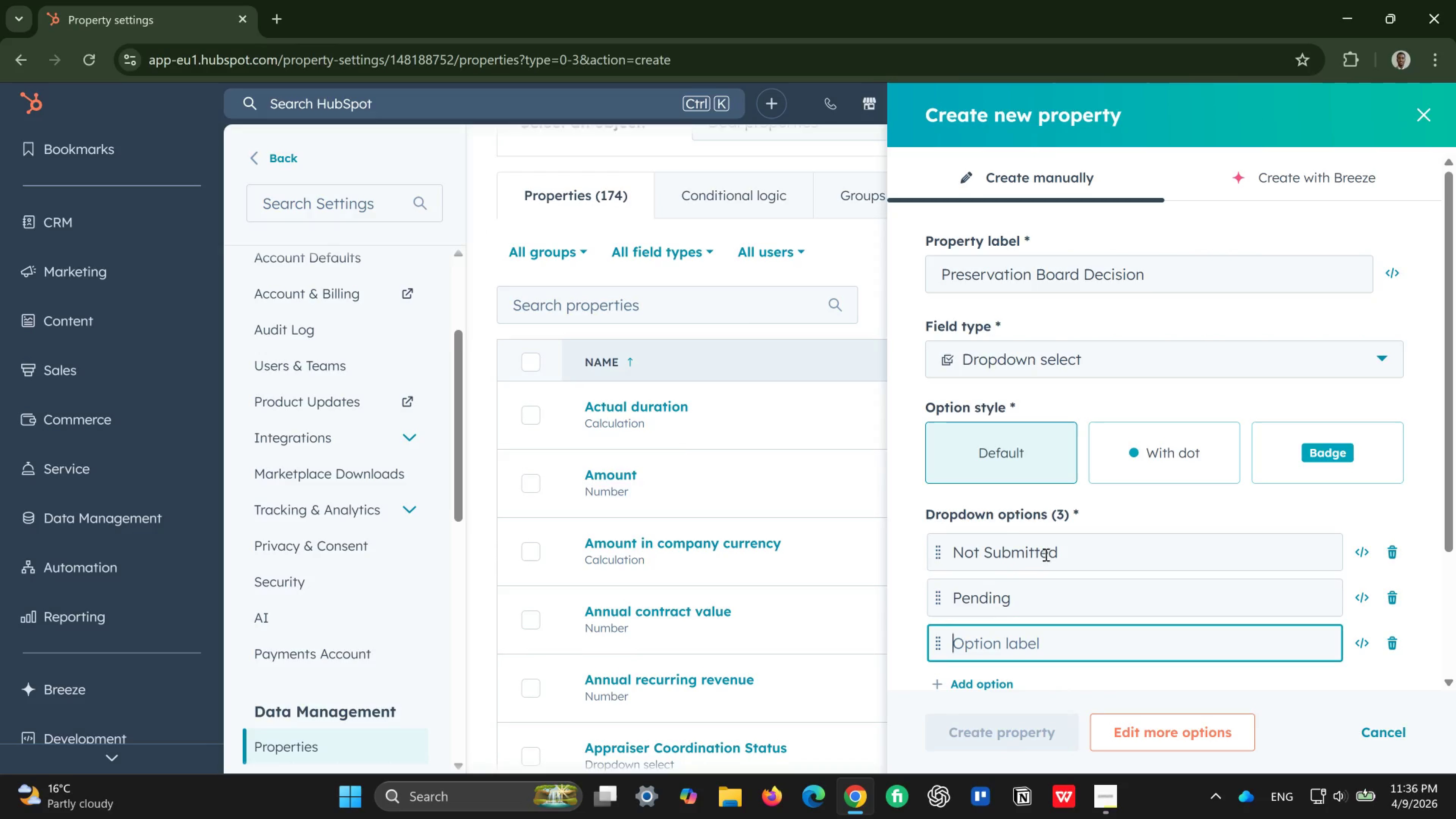 
type(RE)
key(Backspace)
type(evisions Requisted)
 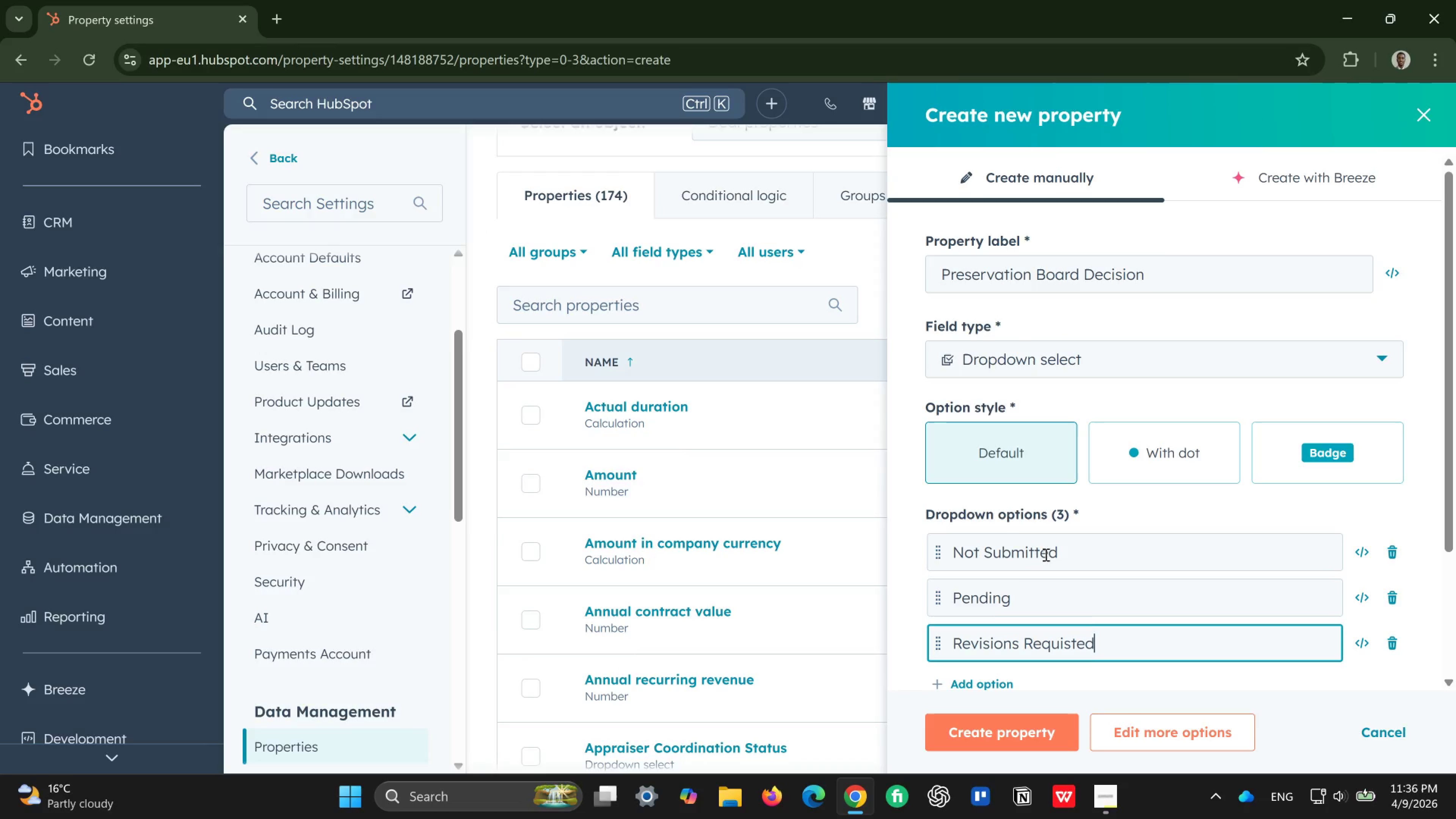 
key(Backspace)
key(Backspace)
key(Backspace)
key(Backspace)
key(Backspace)
type(ested)
 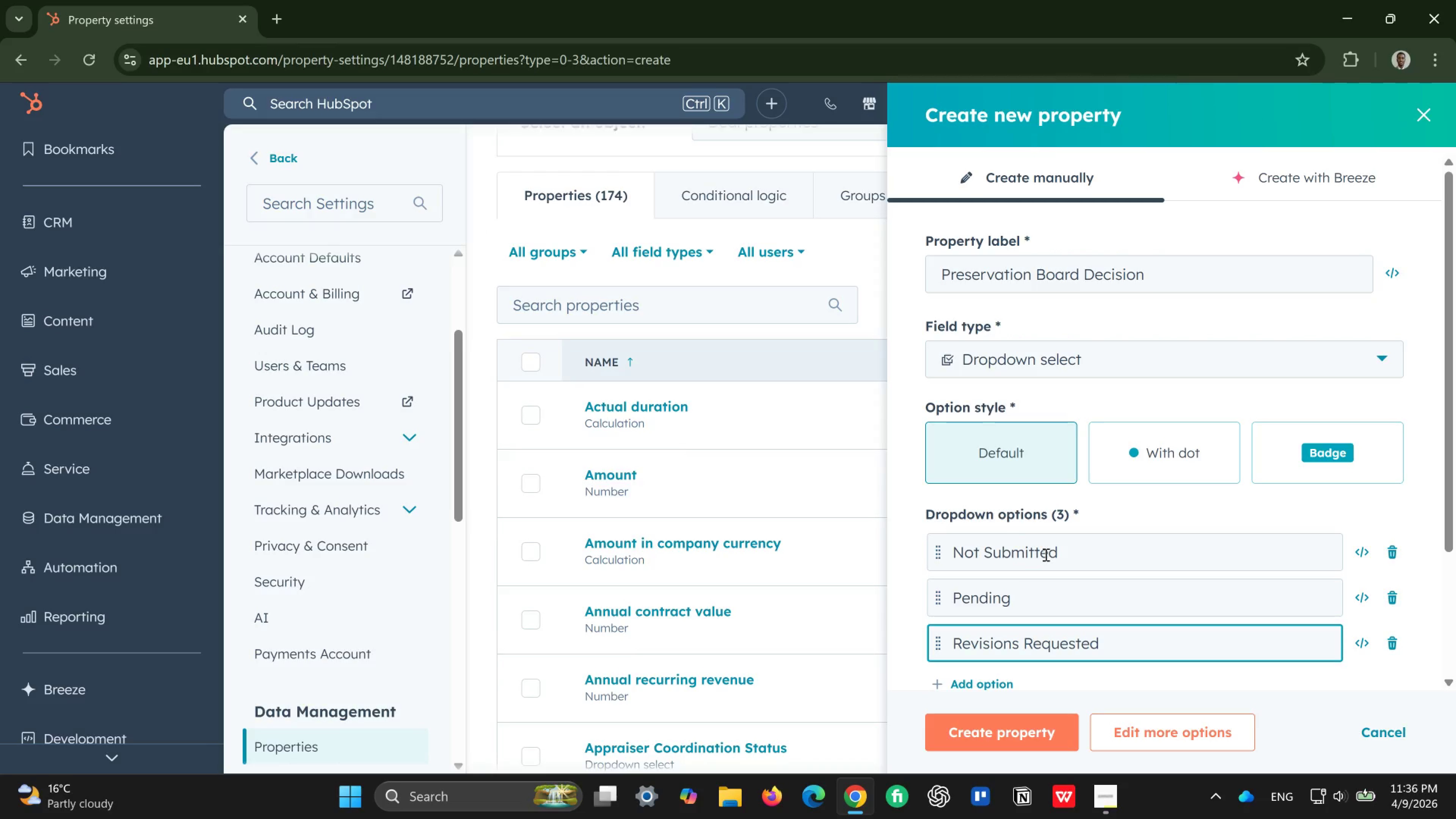 
key(Enter)
 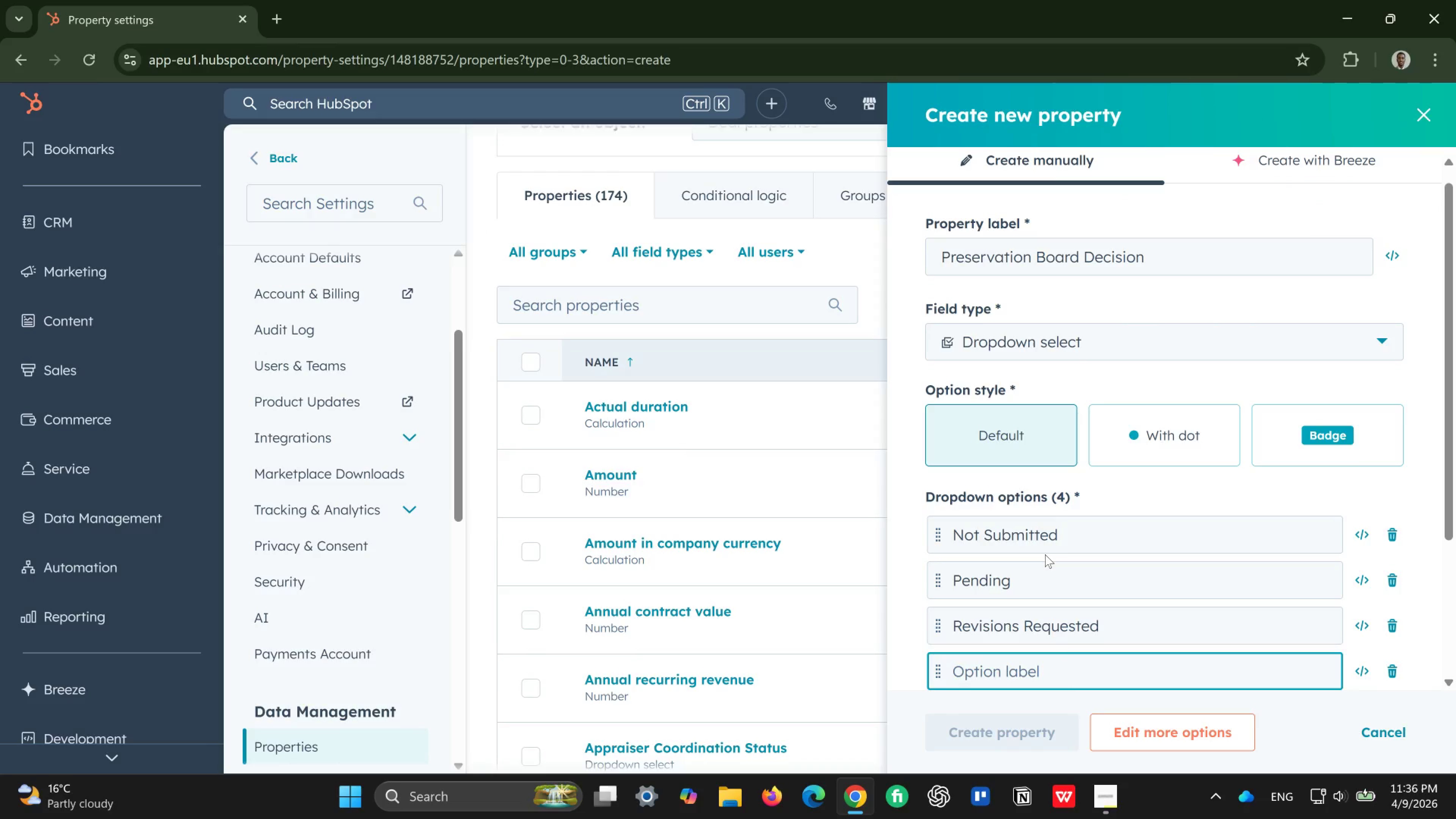 
type(Denied)
 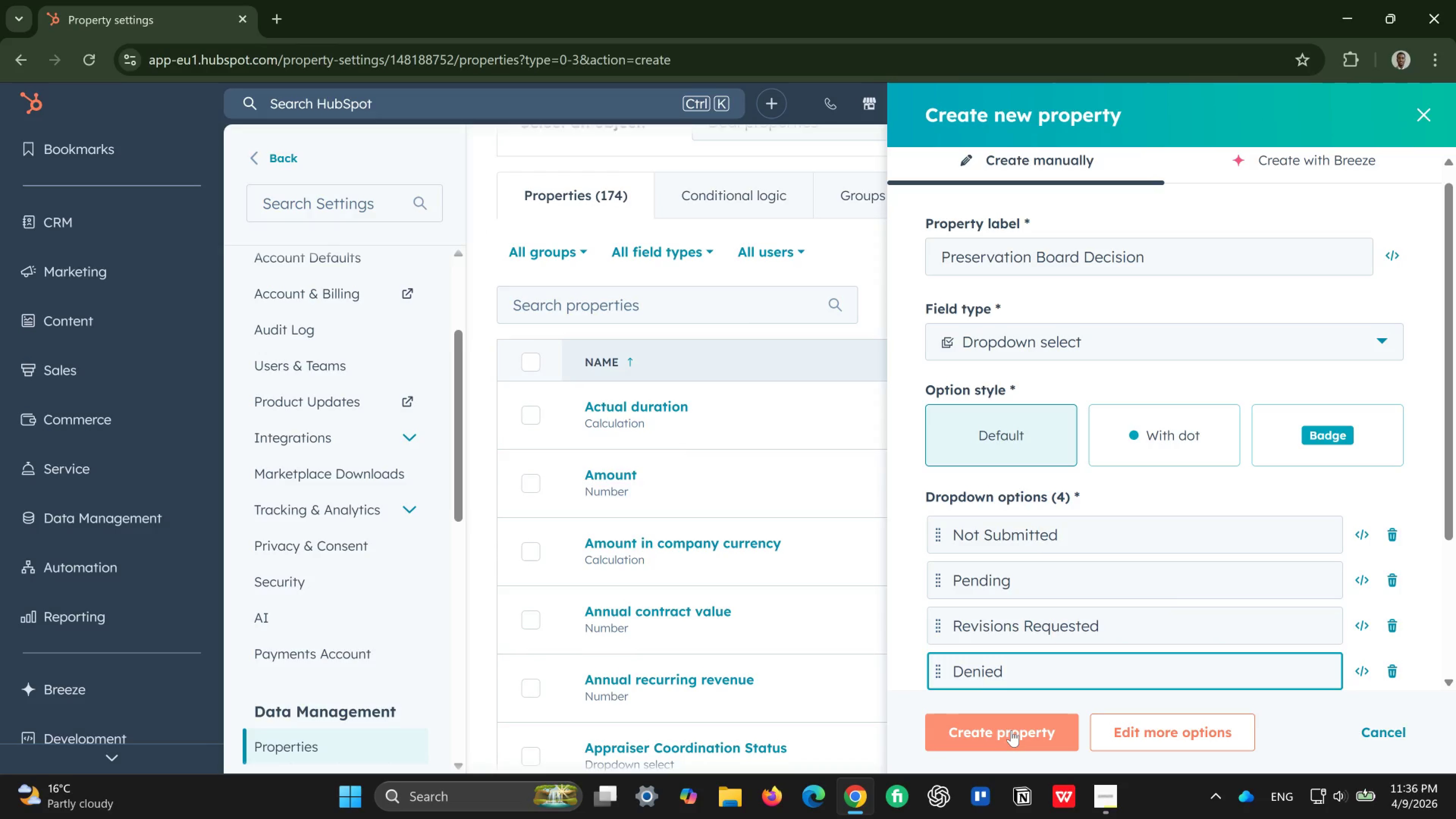 
wait(6.71)
 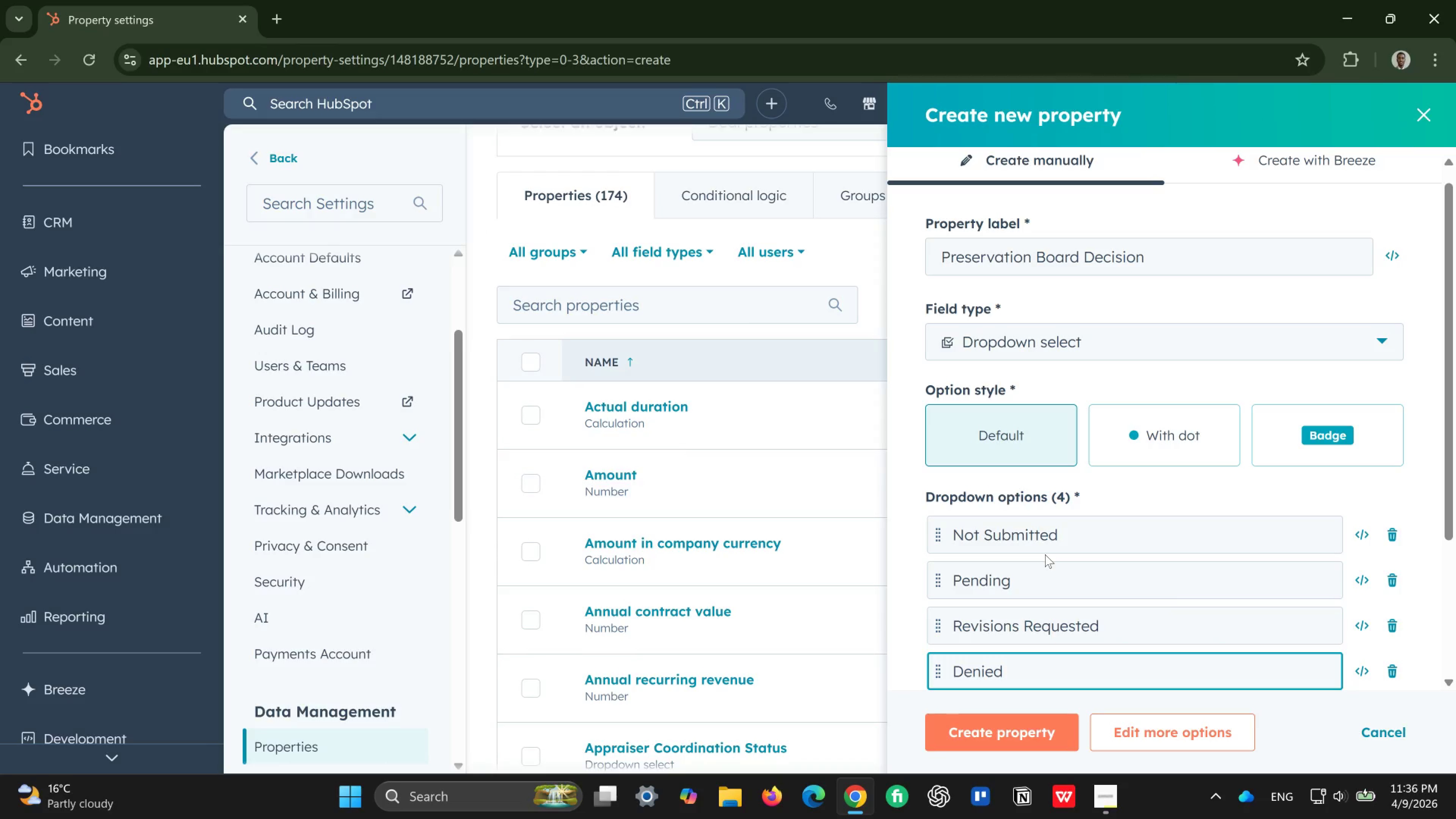 
left_click([1011, 730])
 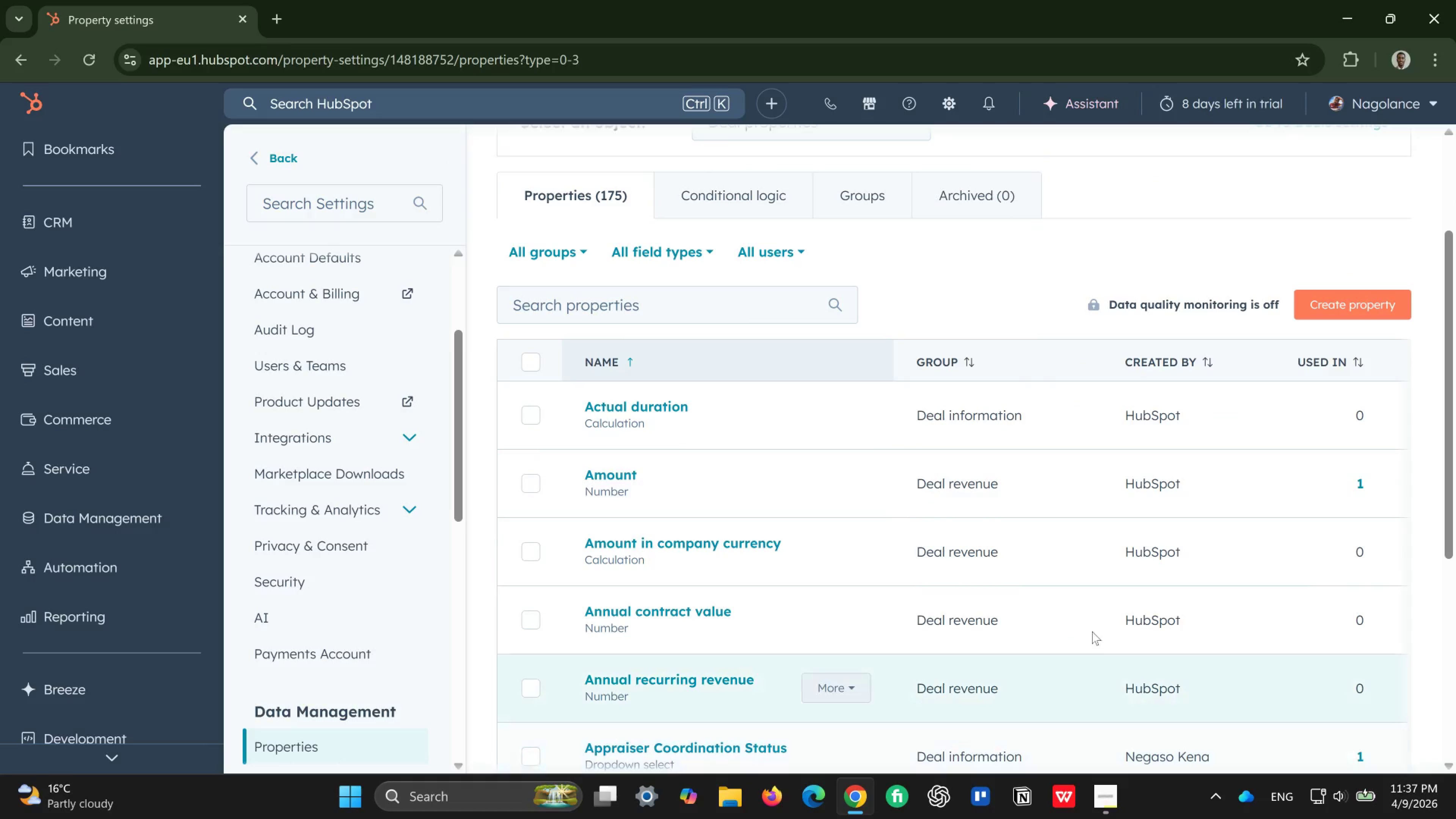 
wait(7.52)
 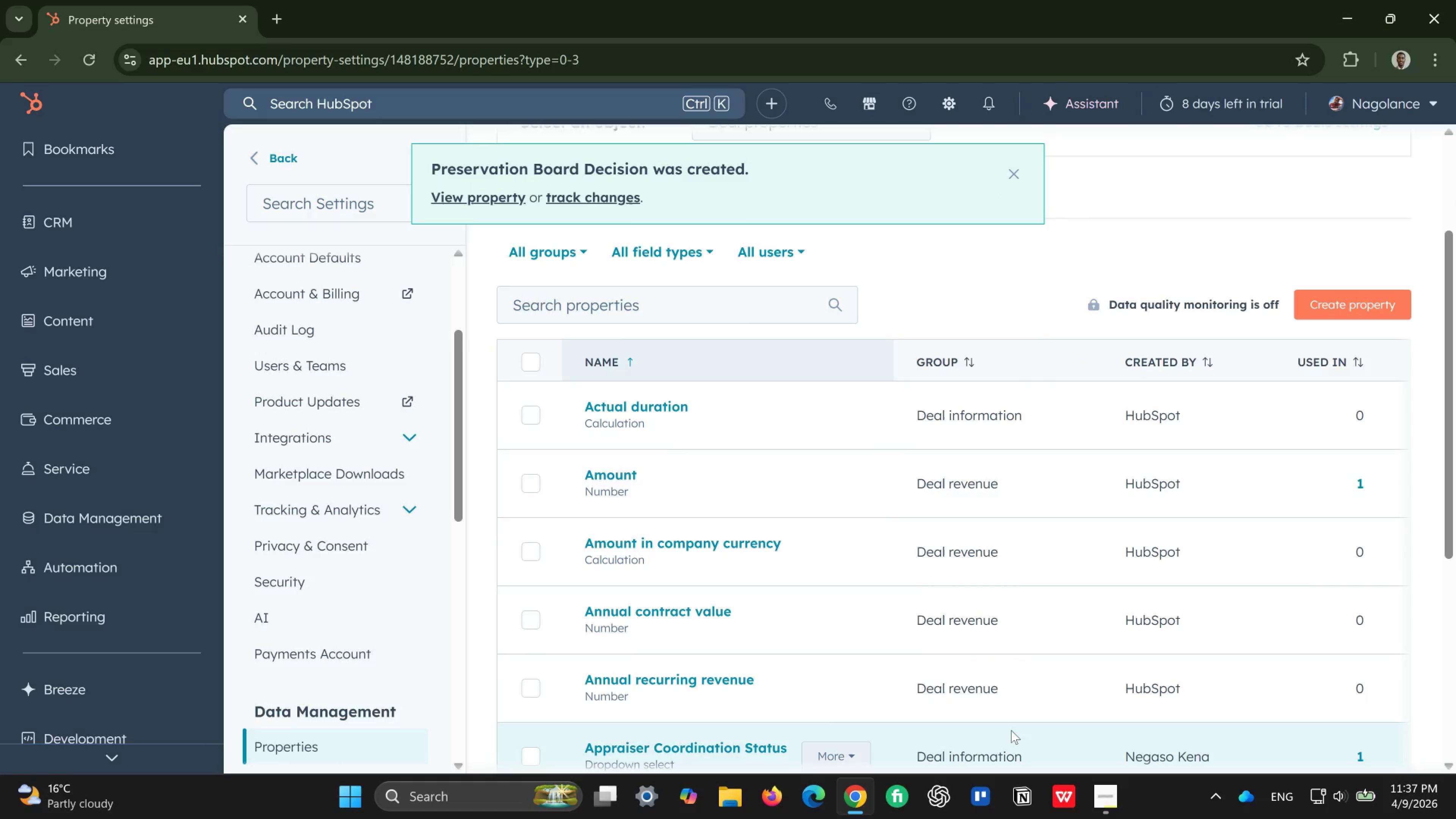 
mouse_move([348, 698])
 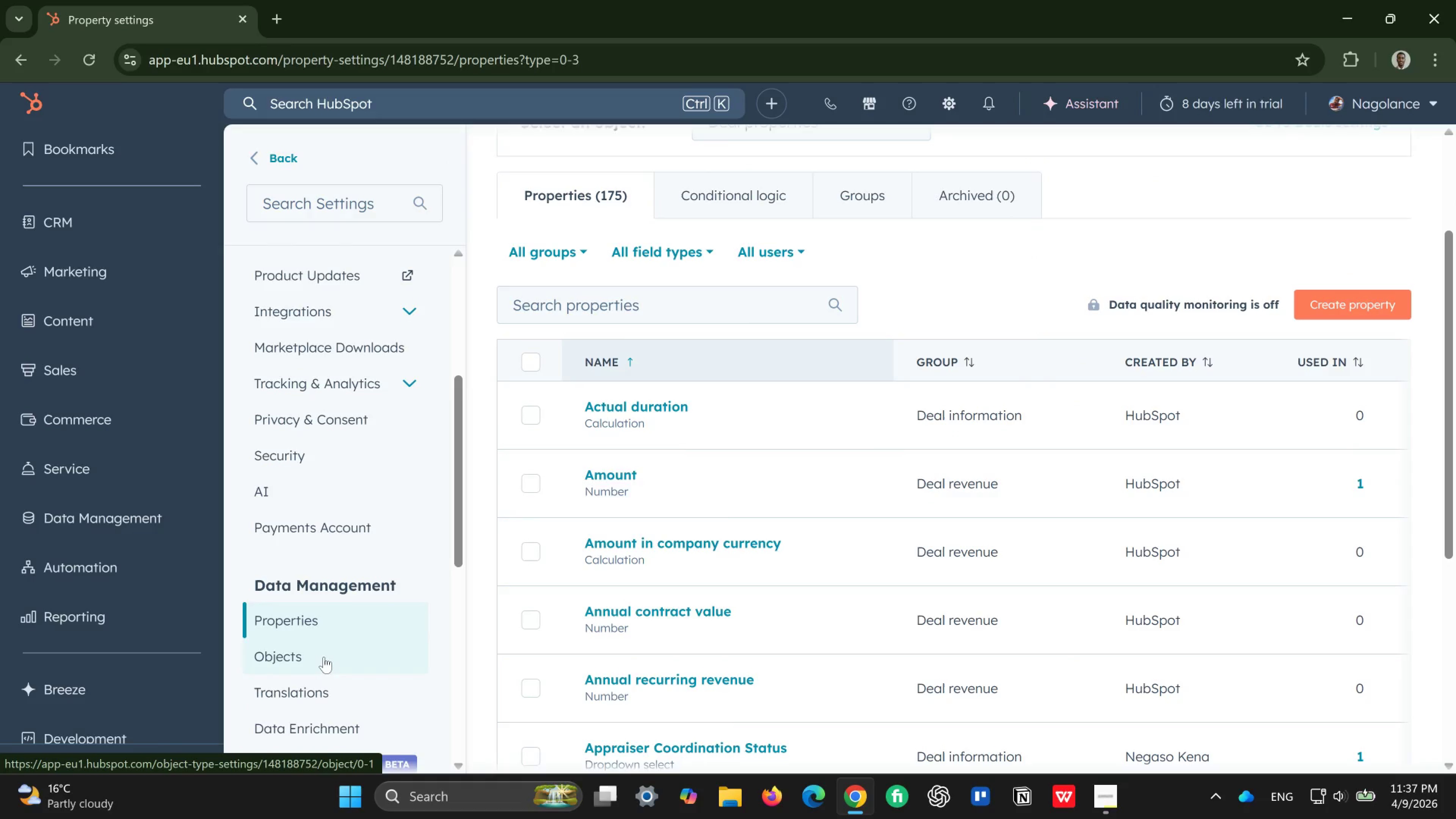 
wait(14.88)
 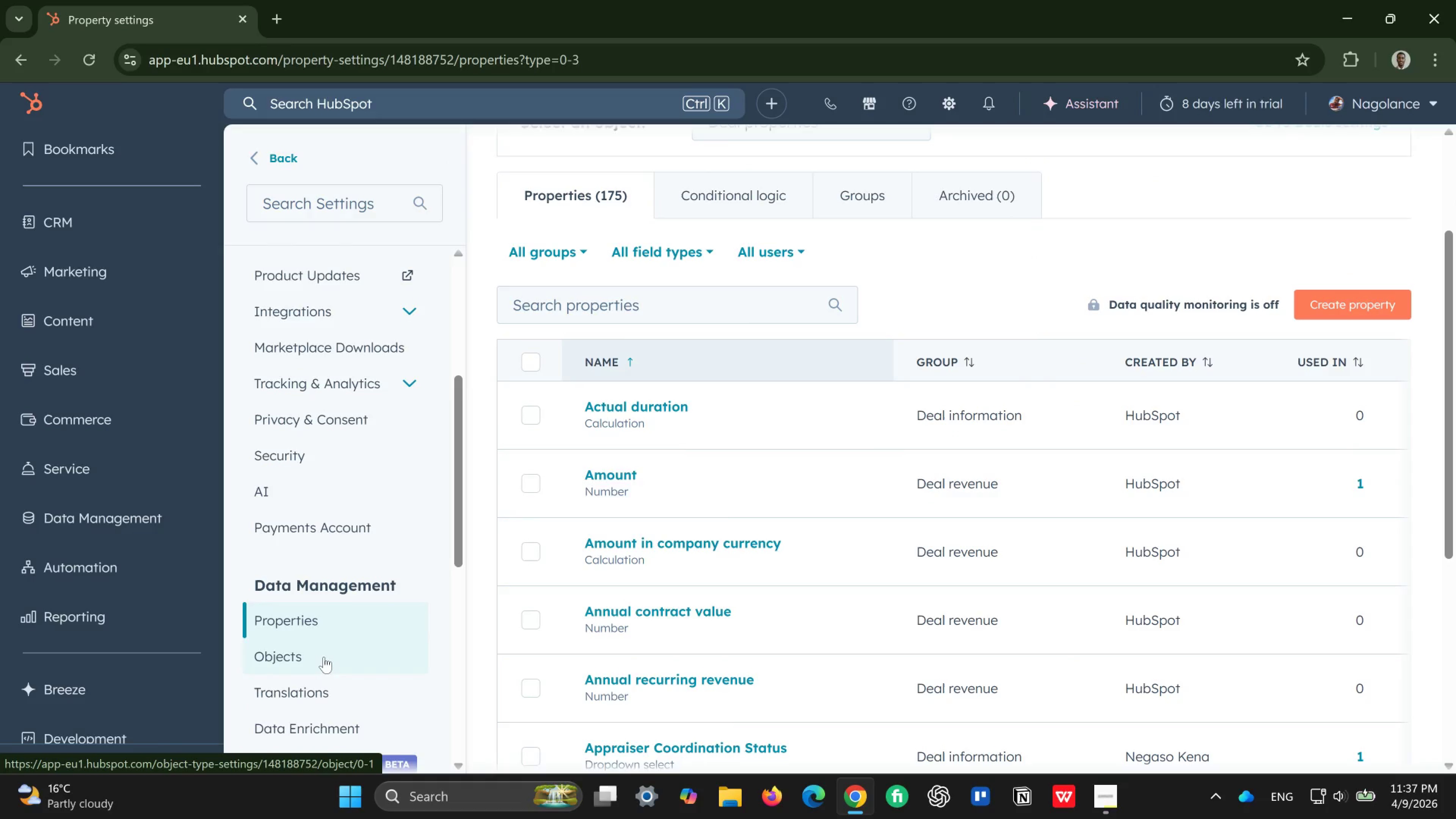 
left_click([301, 651])
 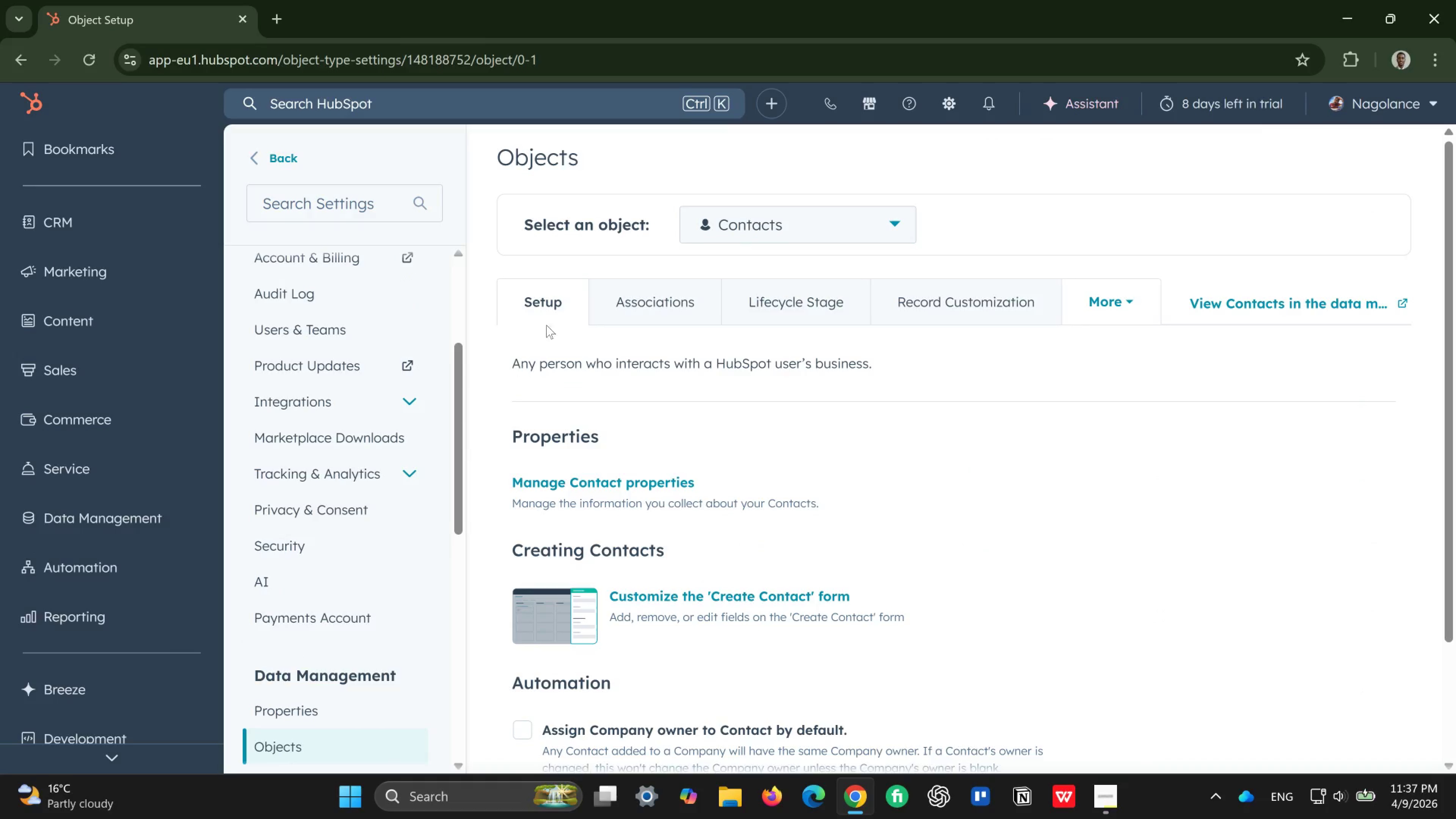 
wait(5.8)
 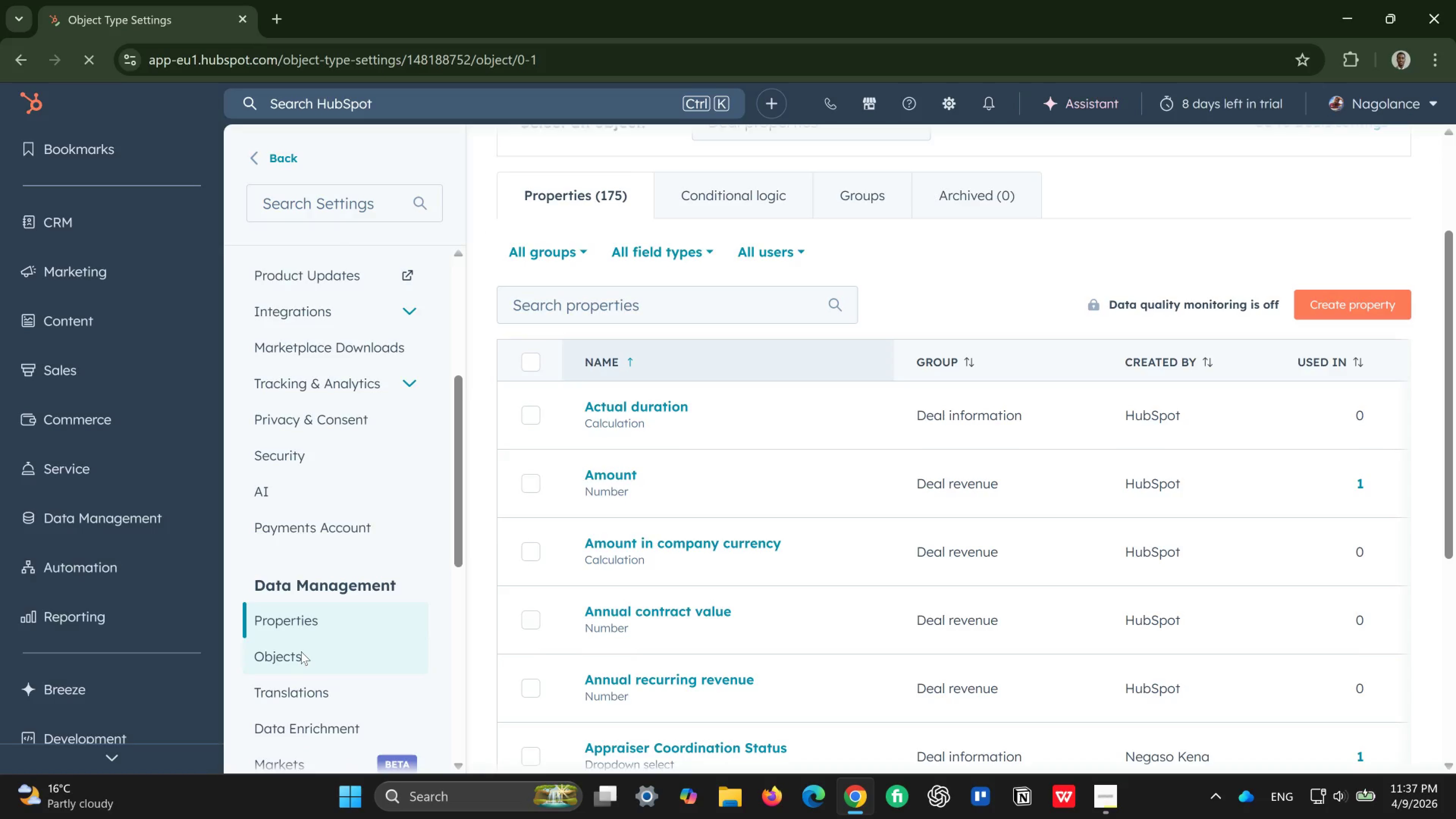 
left_click([786, 210])
 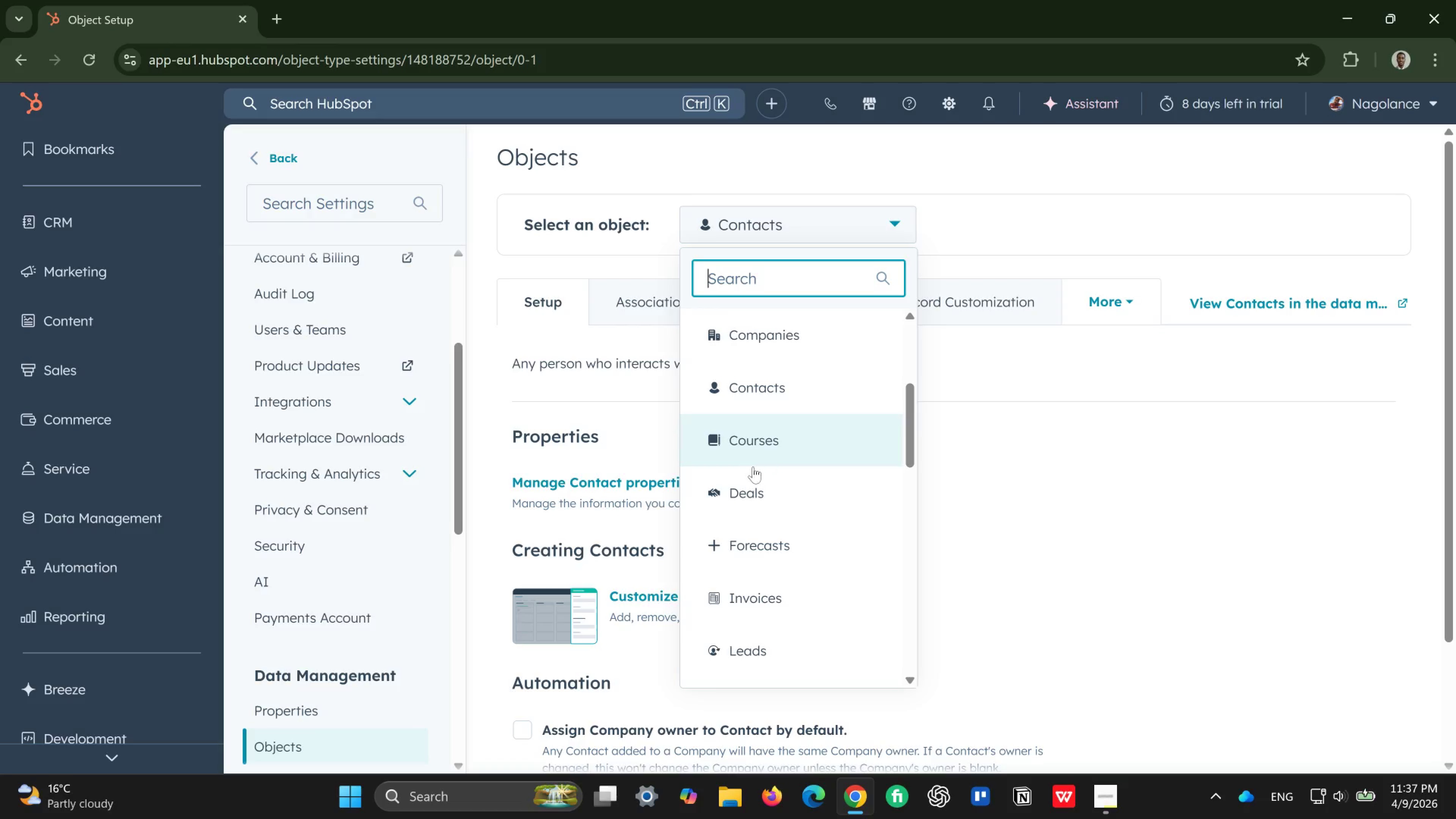 
left_click([752, 476])
 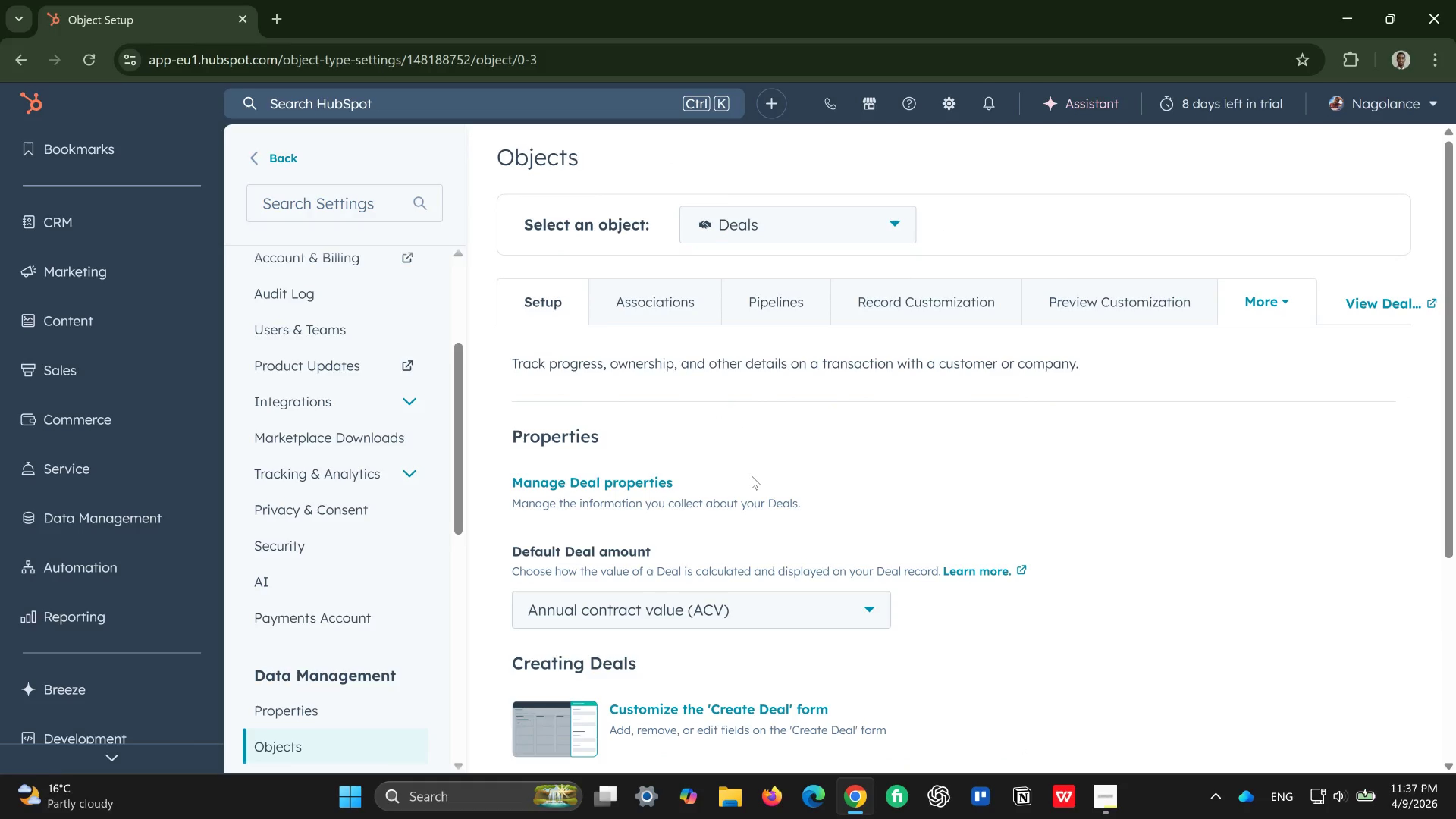 
left_click([785, 316])
 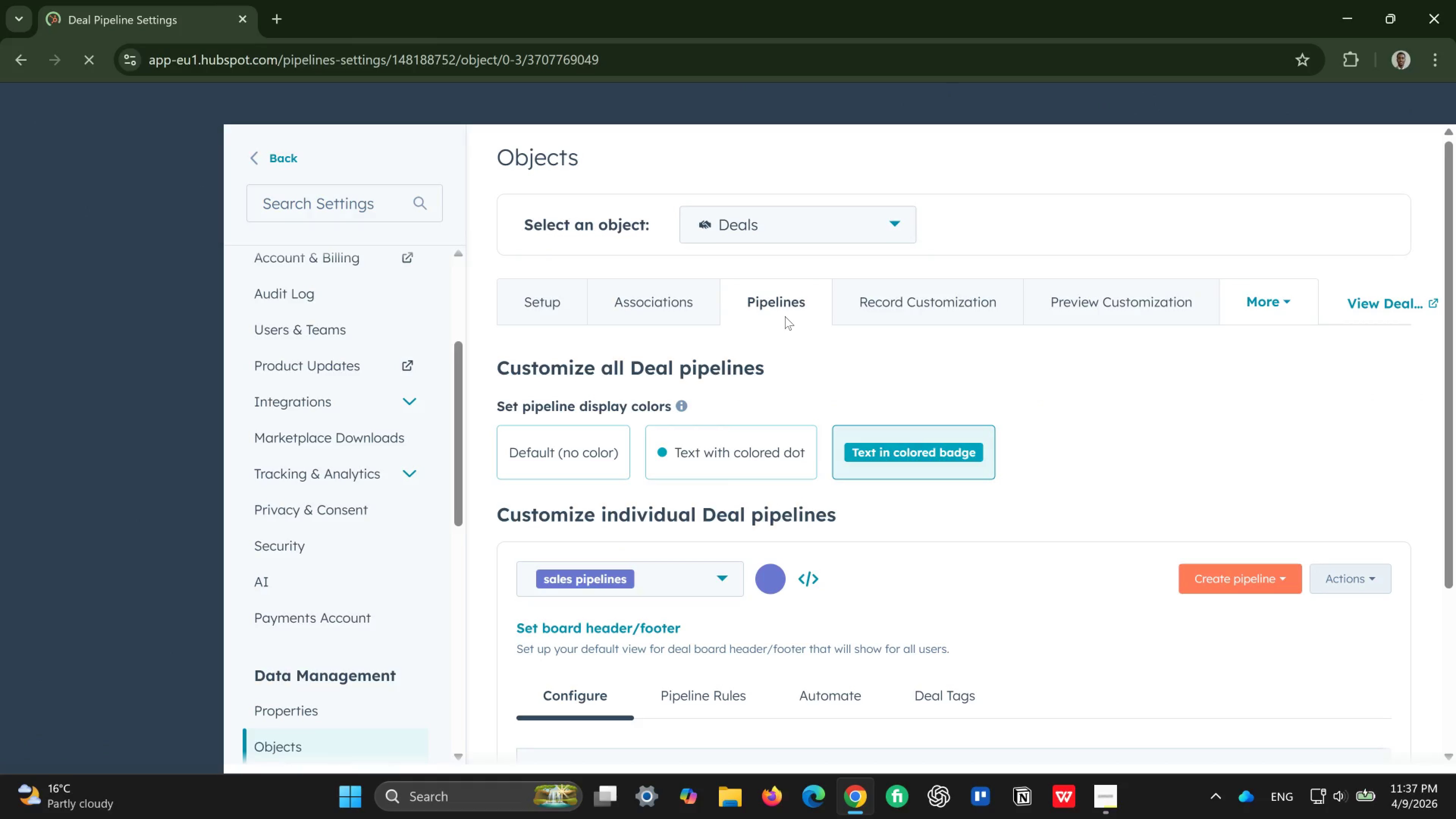 
left_click([723, 588])
 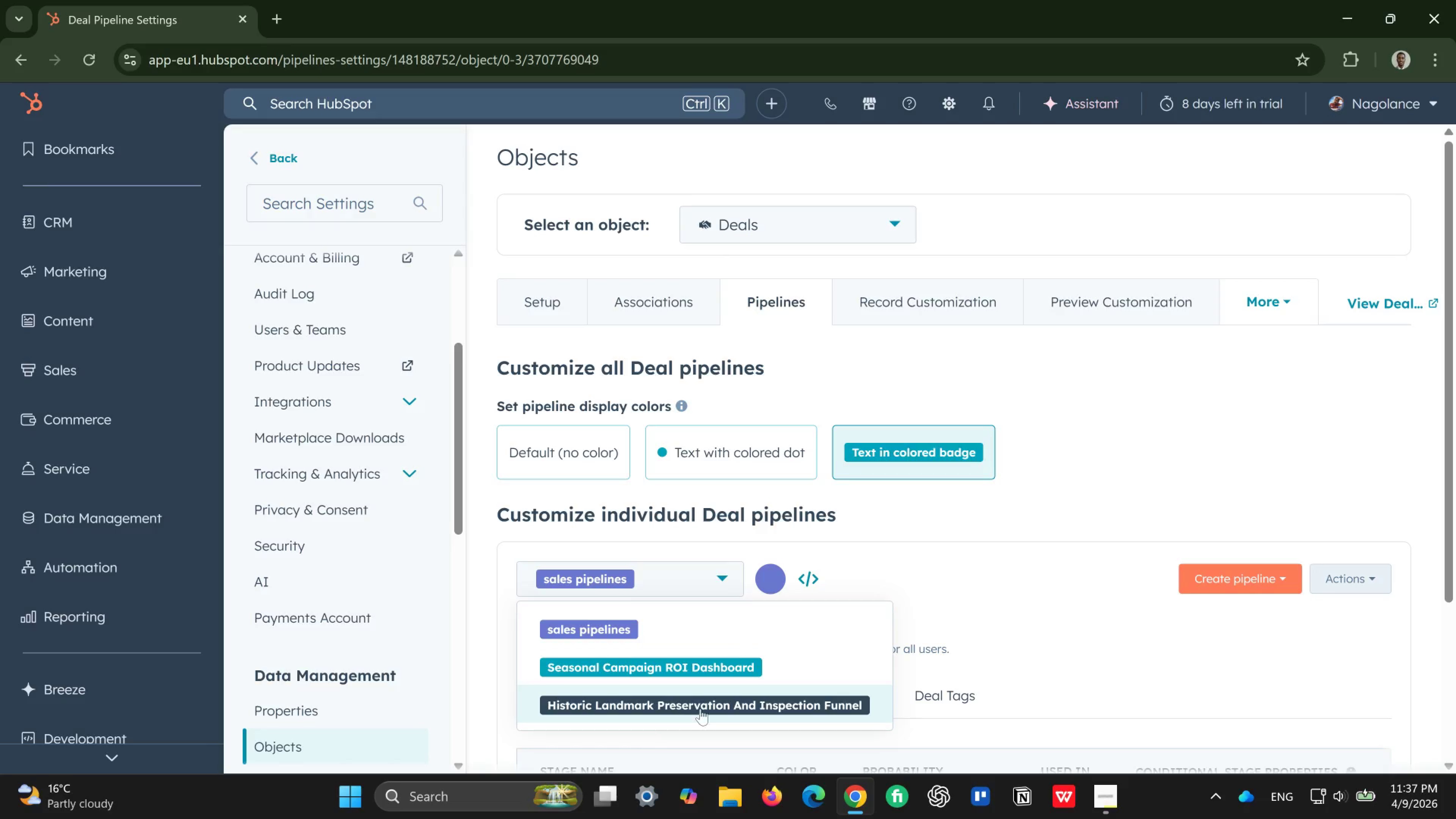 
left_click([726, 706])
 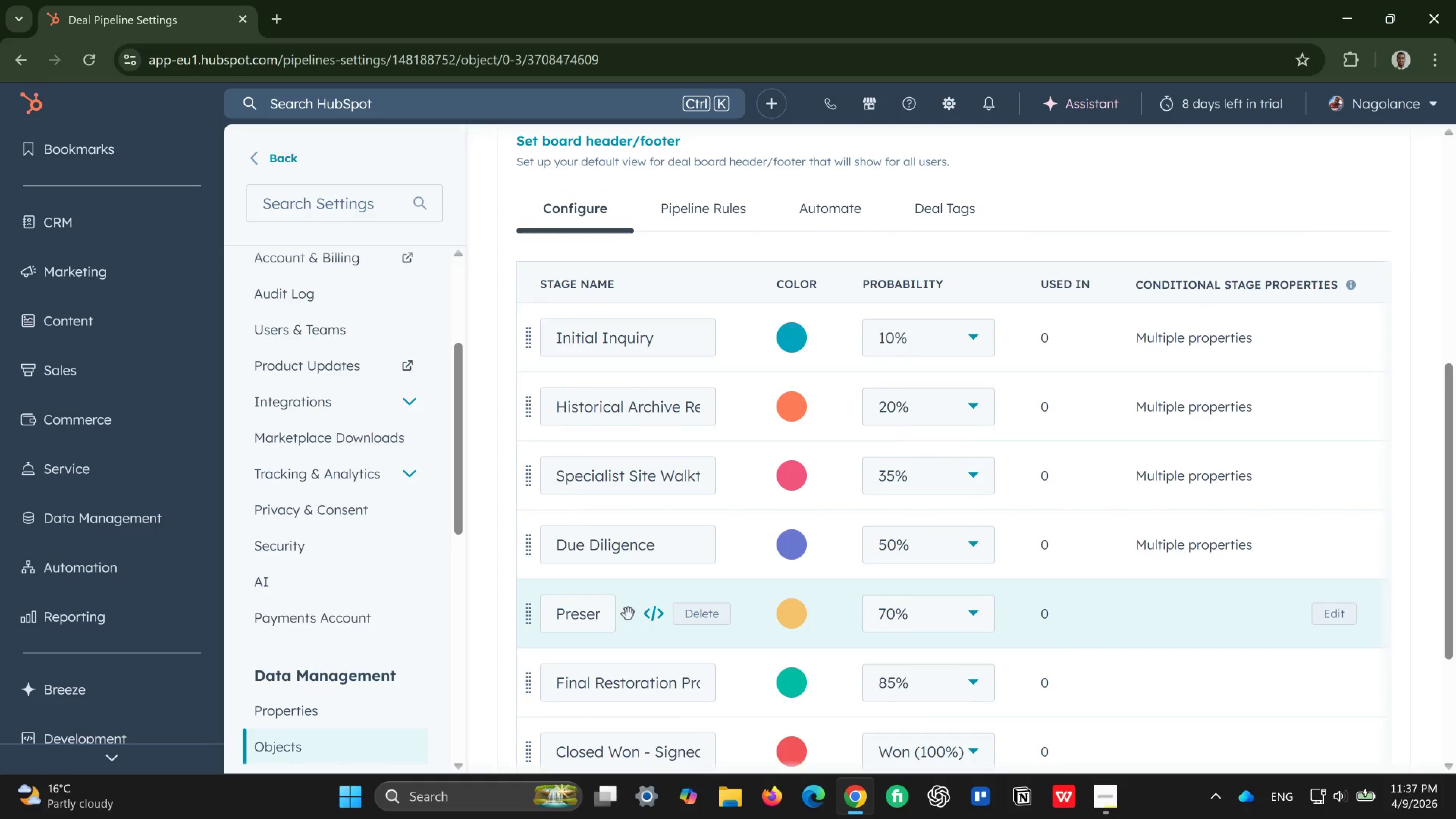 
wait(12.83)
 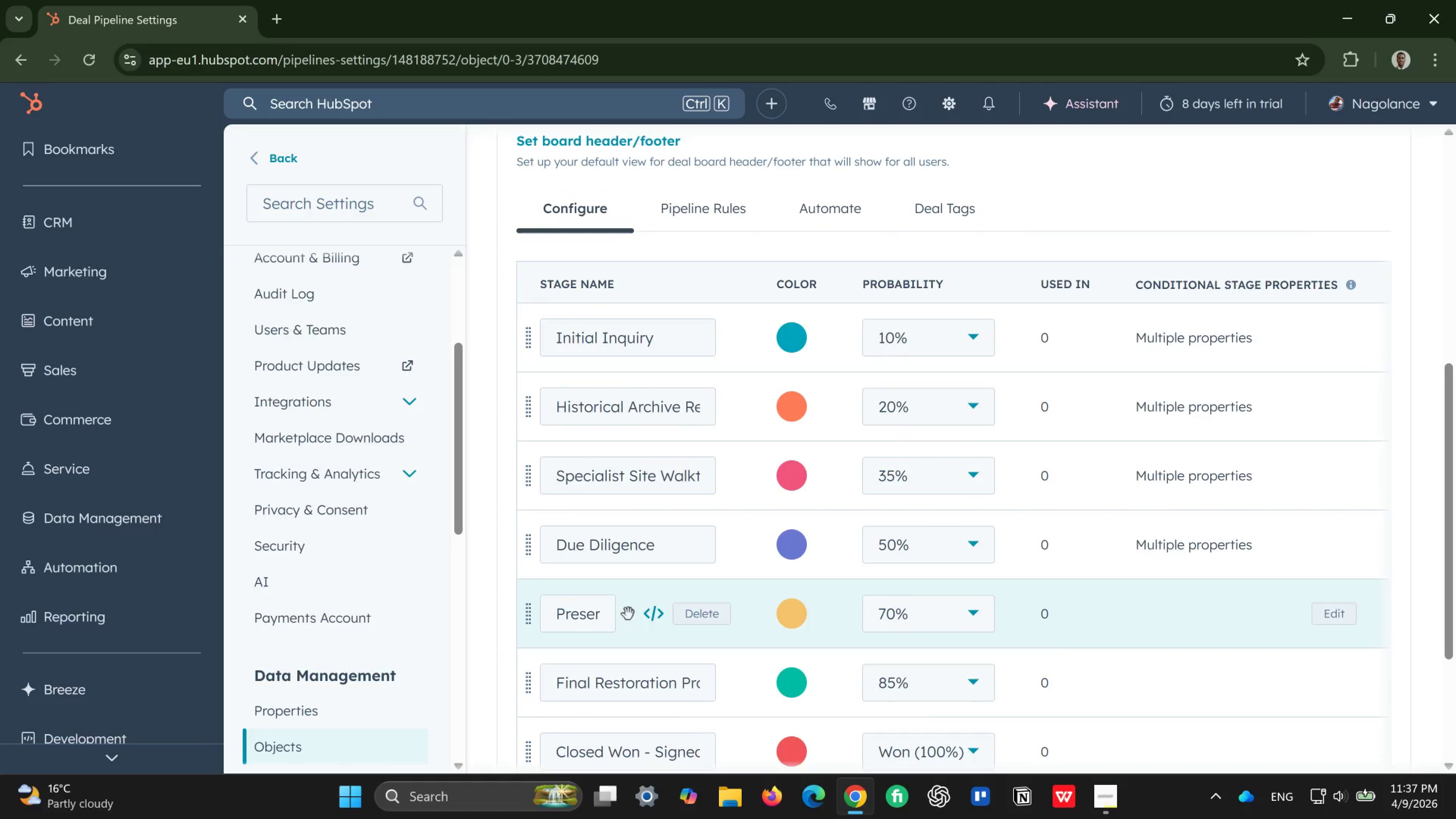 
left_click([1337, 607])
 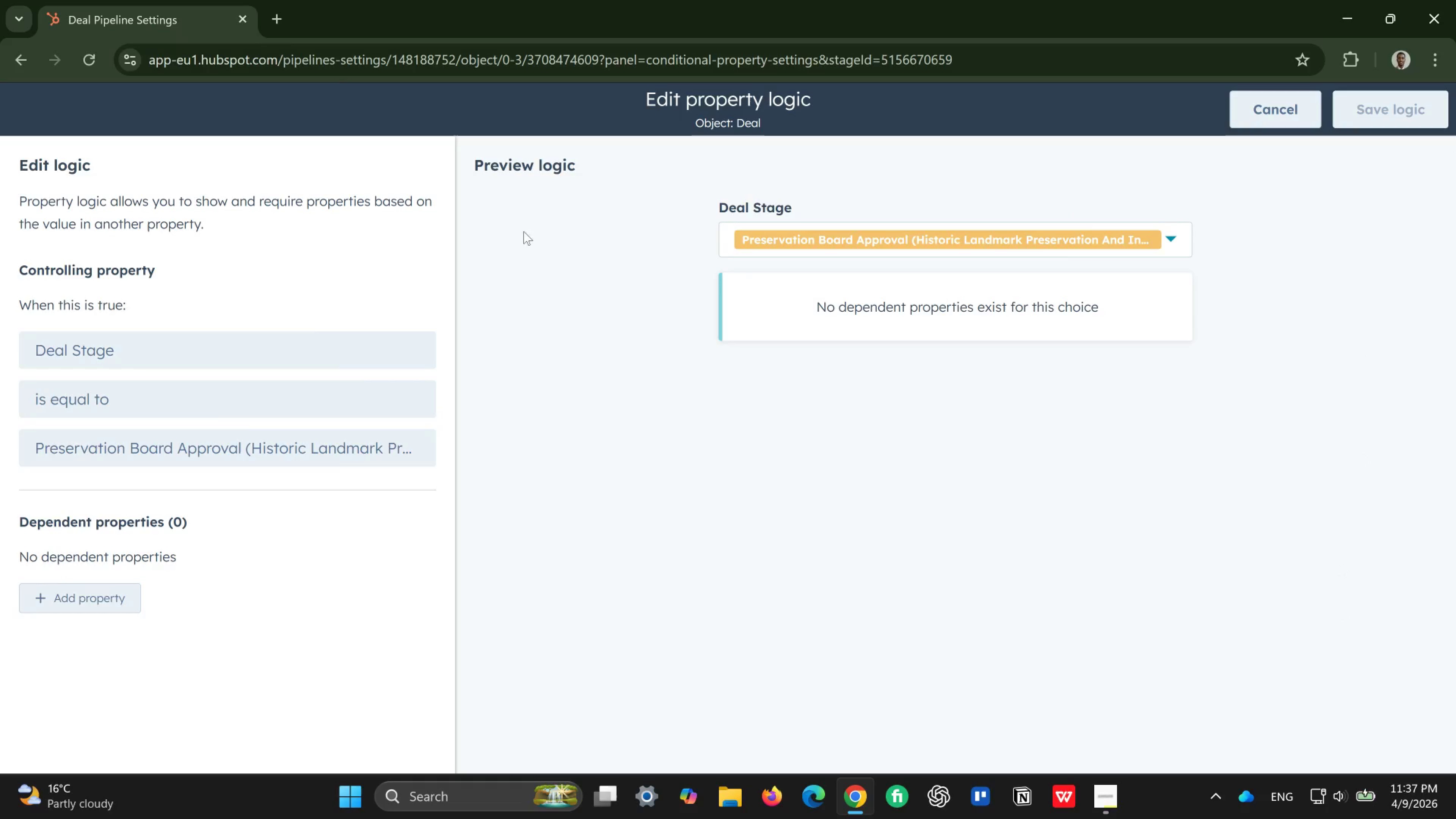 
wait(6.86)
 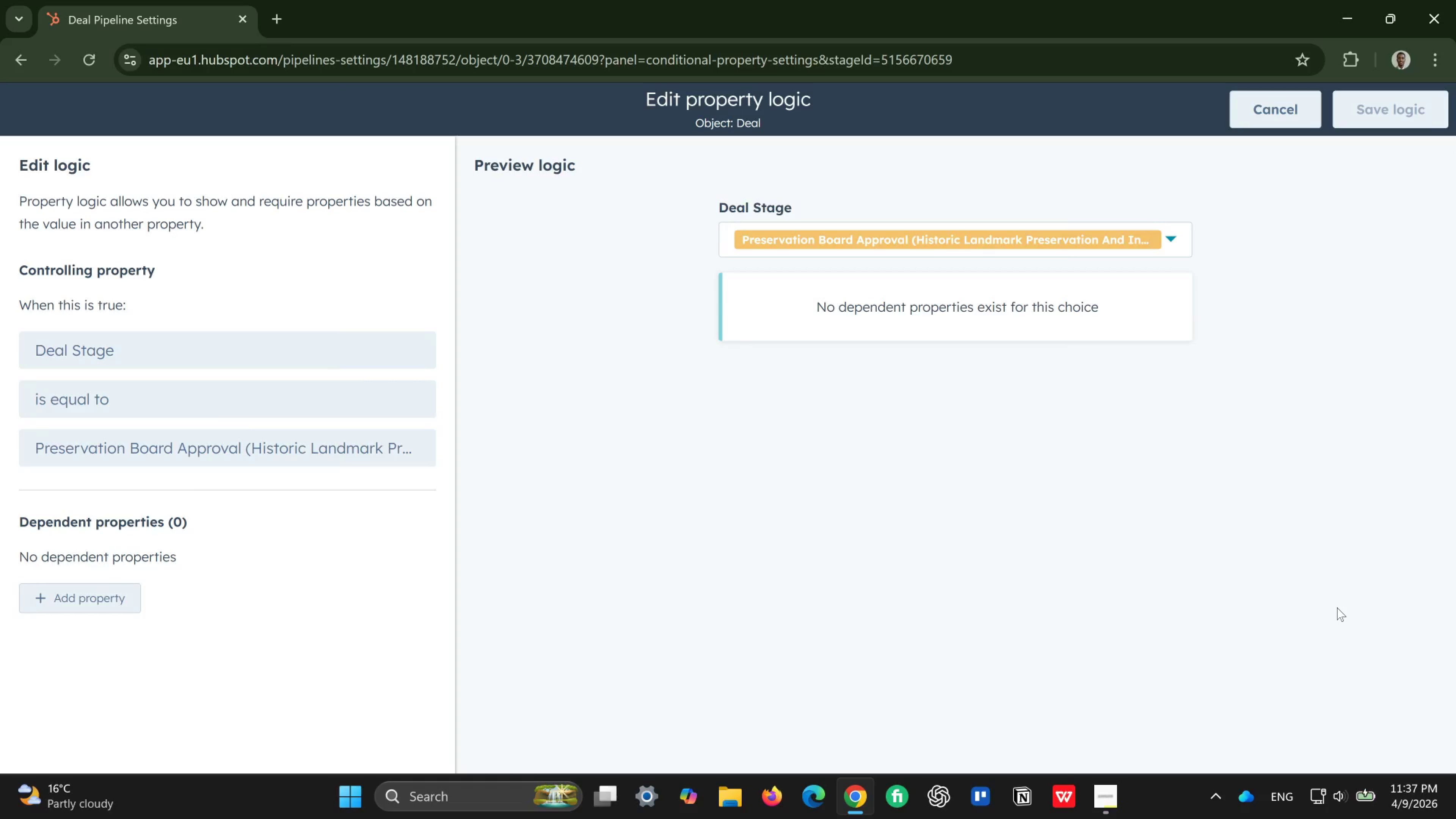 
left_click([118, 593])
 